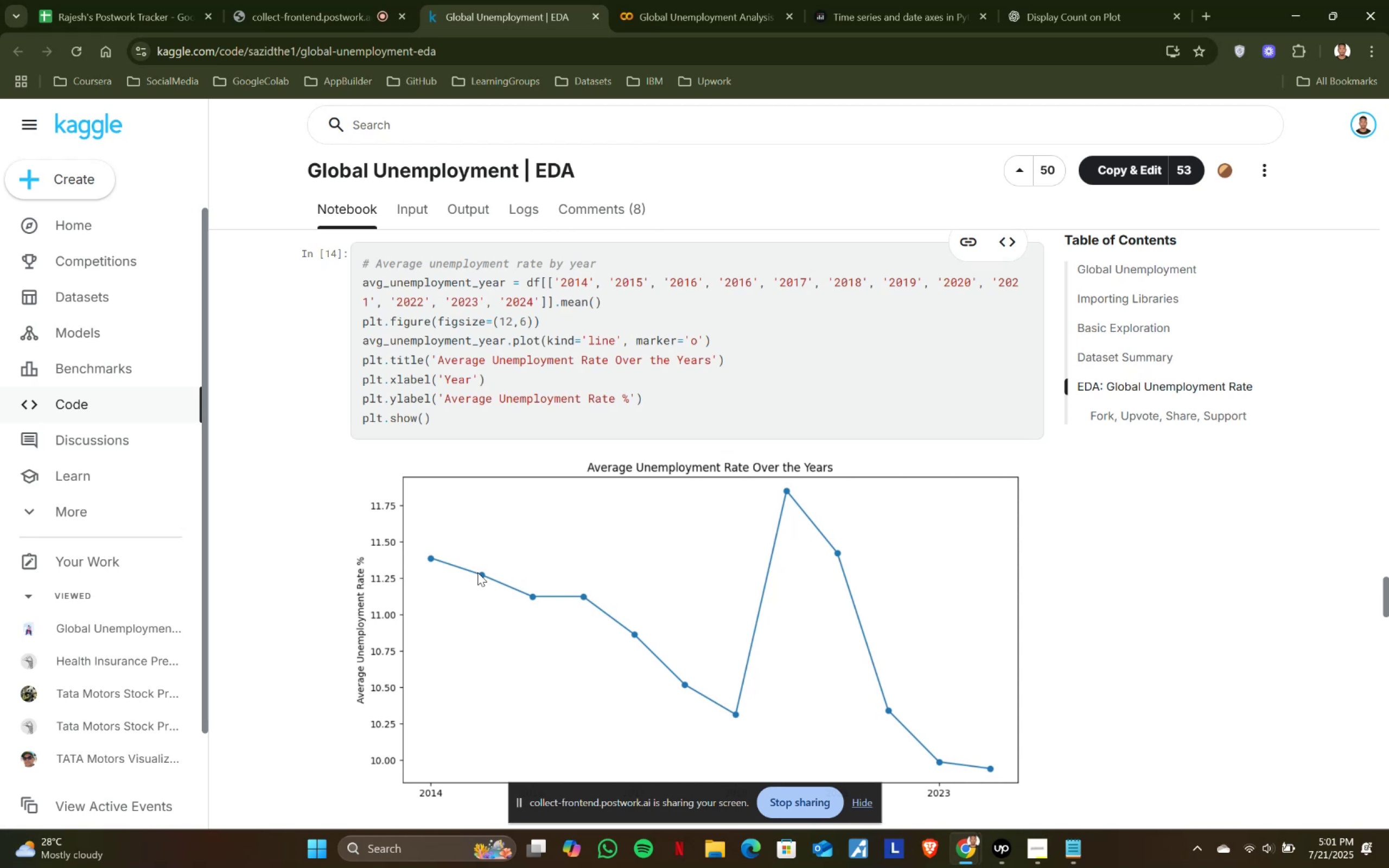 
wait(11.67)
 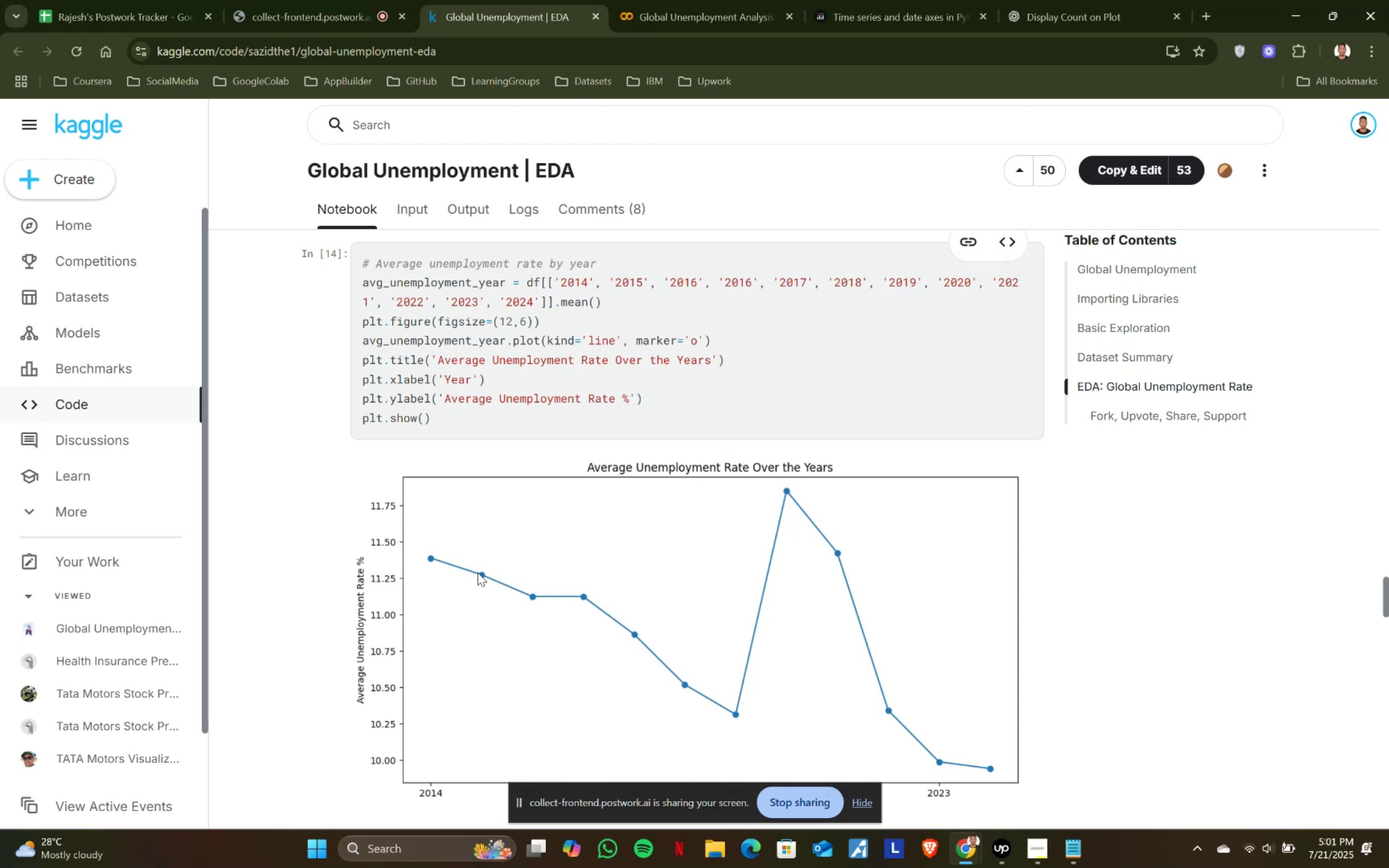 
left_click([656, 0])
 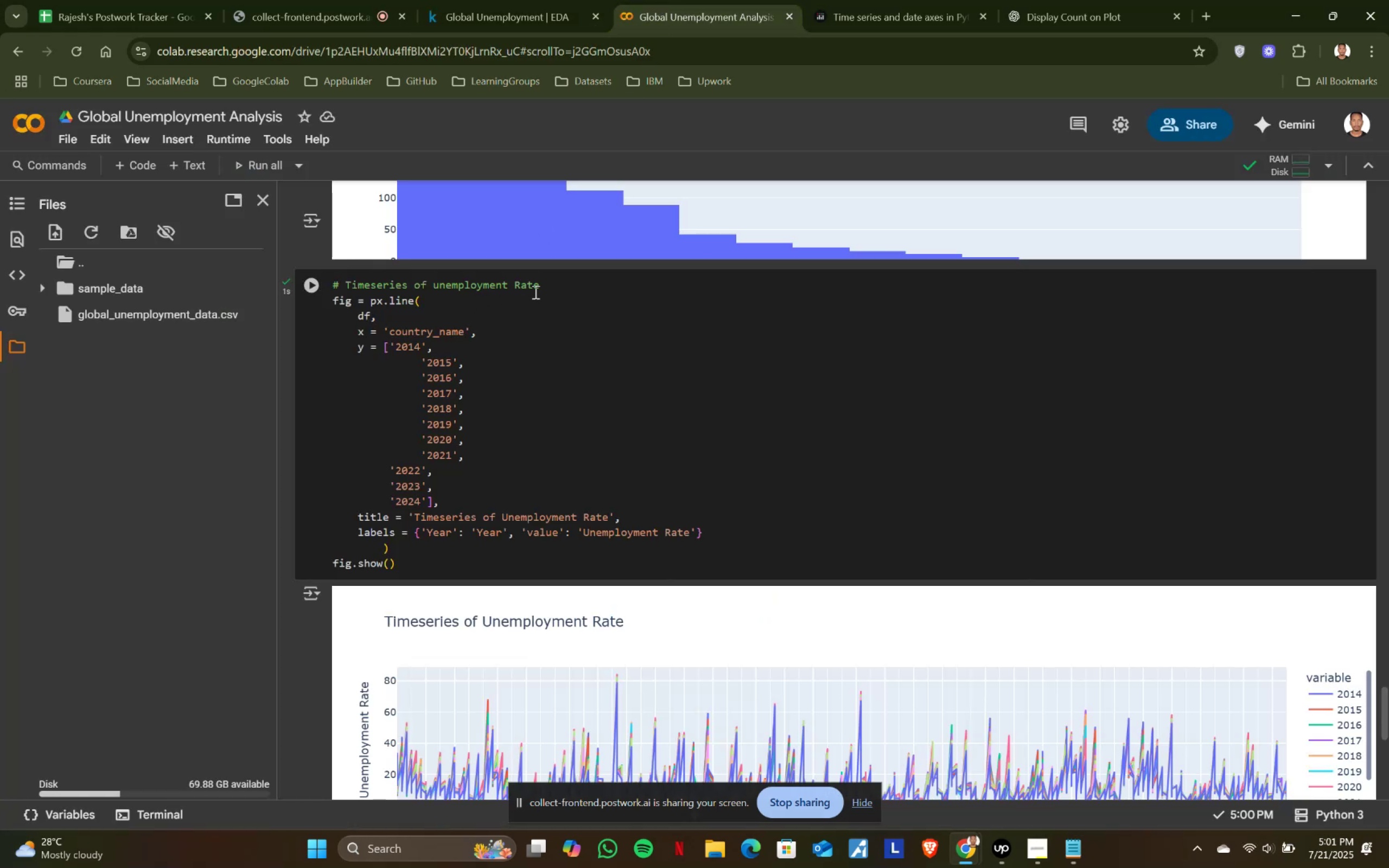 
left_click([551, 284])
 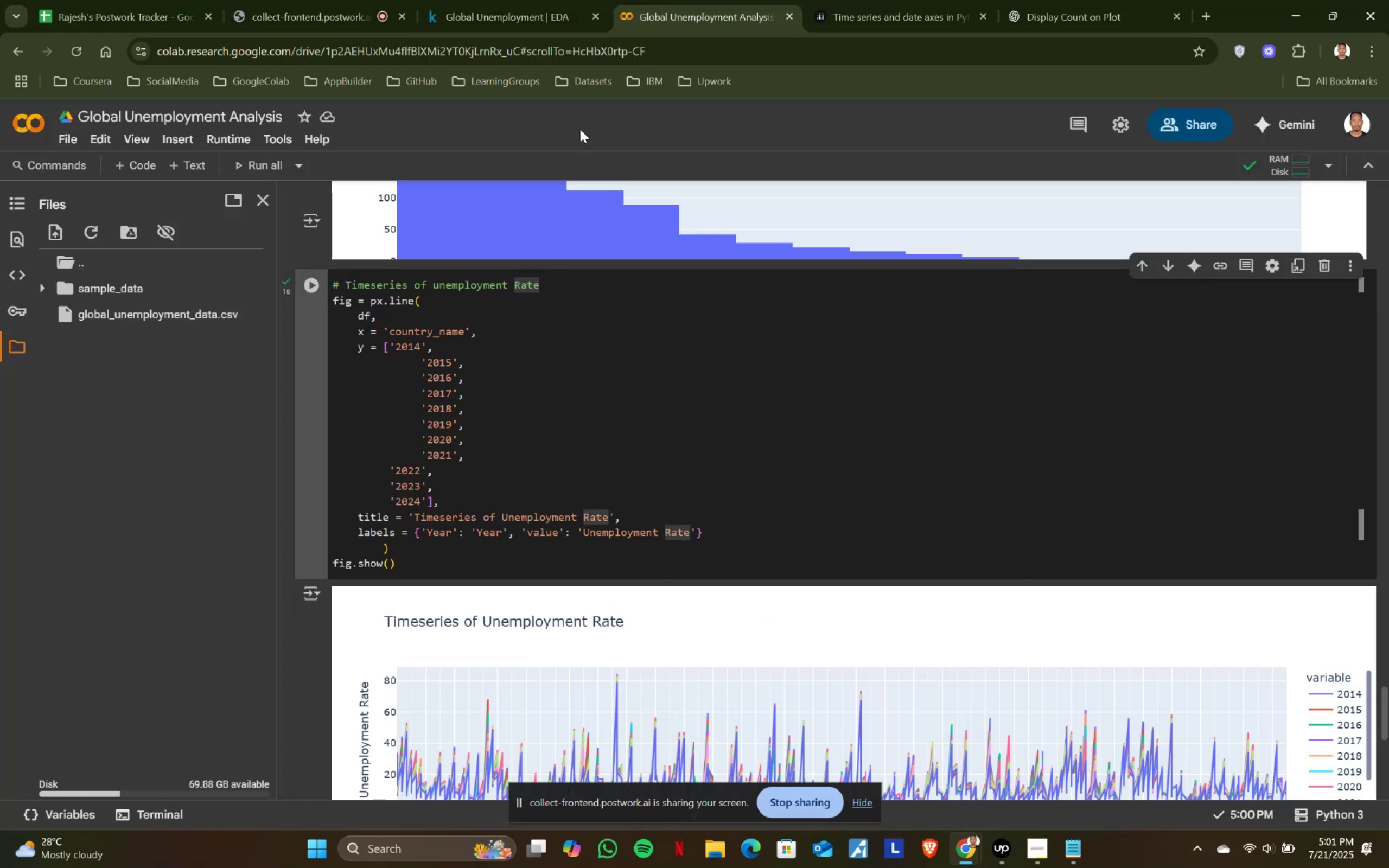 
left_click([547, 0])
 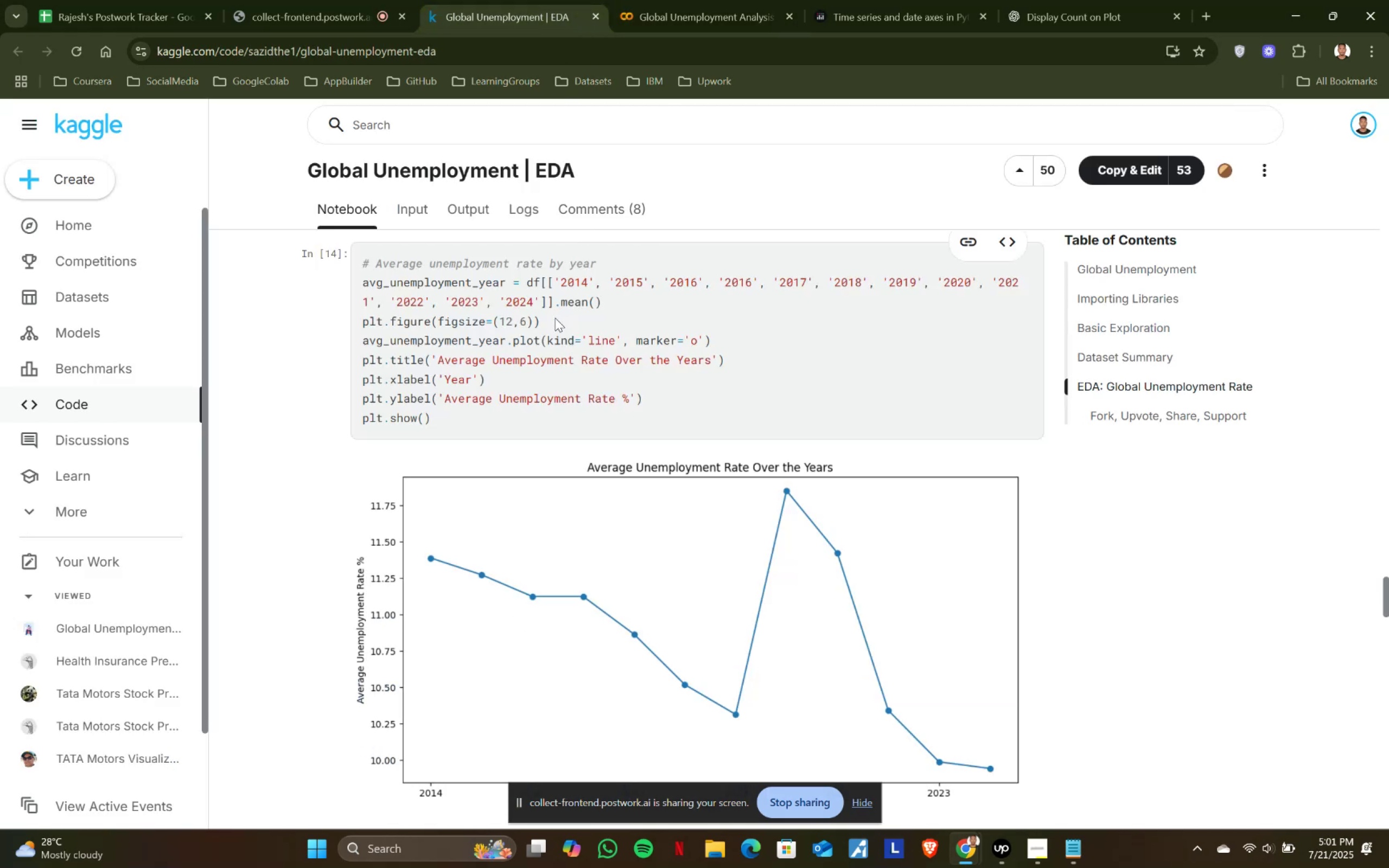 
wait(7.93)
 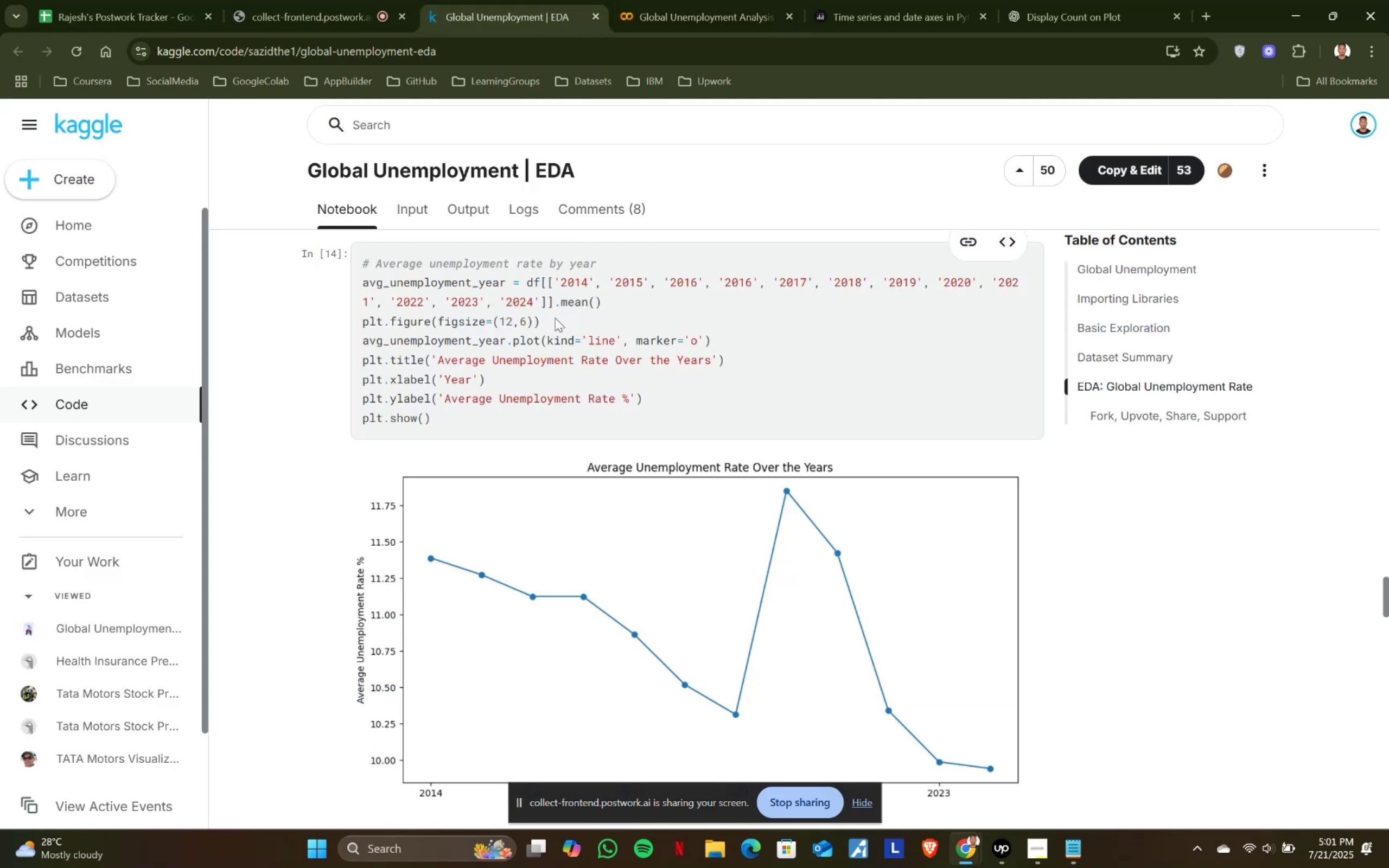 
left_click([685, 12])
 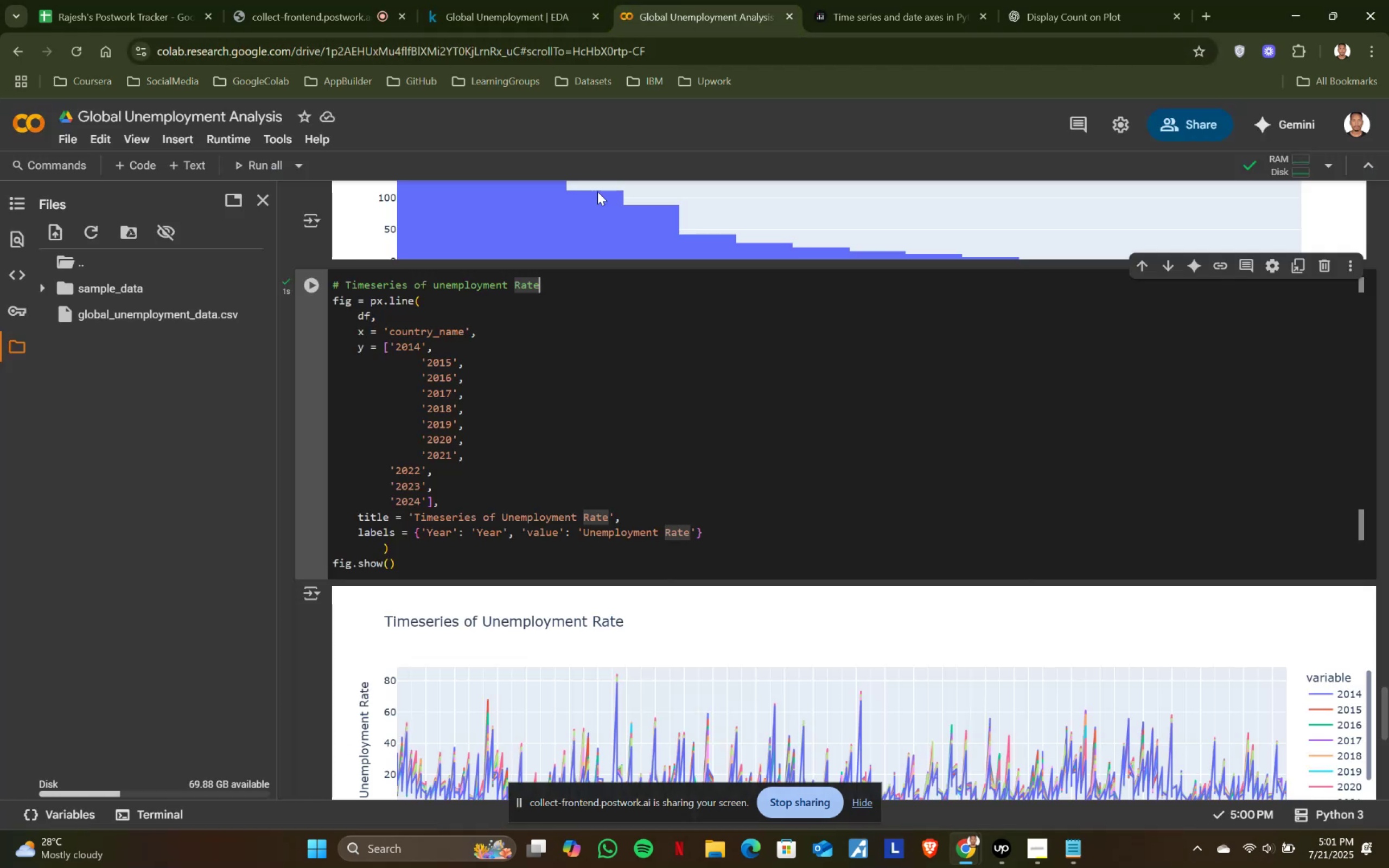 
scroll: coordinate [493, 352], scroll_direction: up, amount: 1.0
 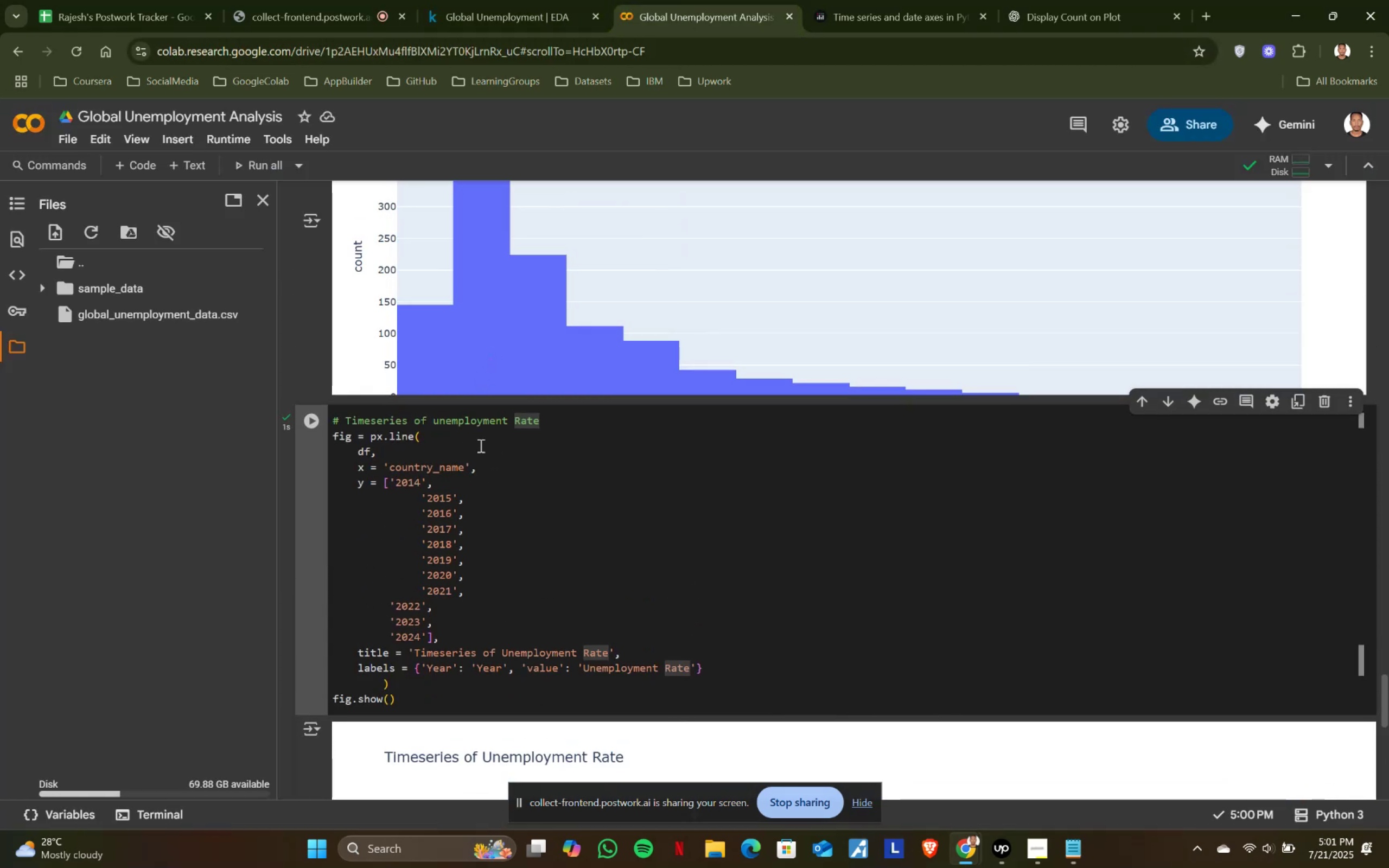 
left_click([564, 422])
 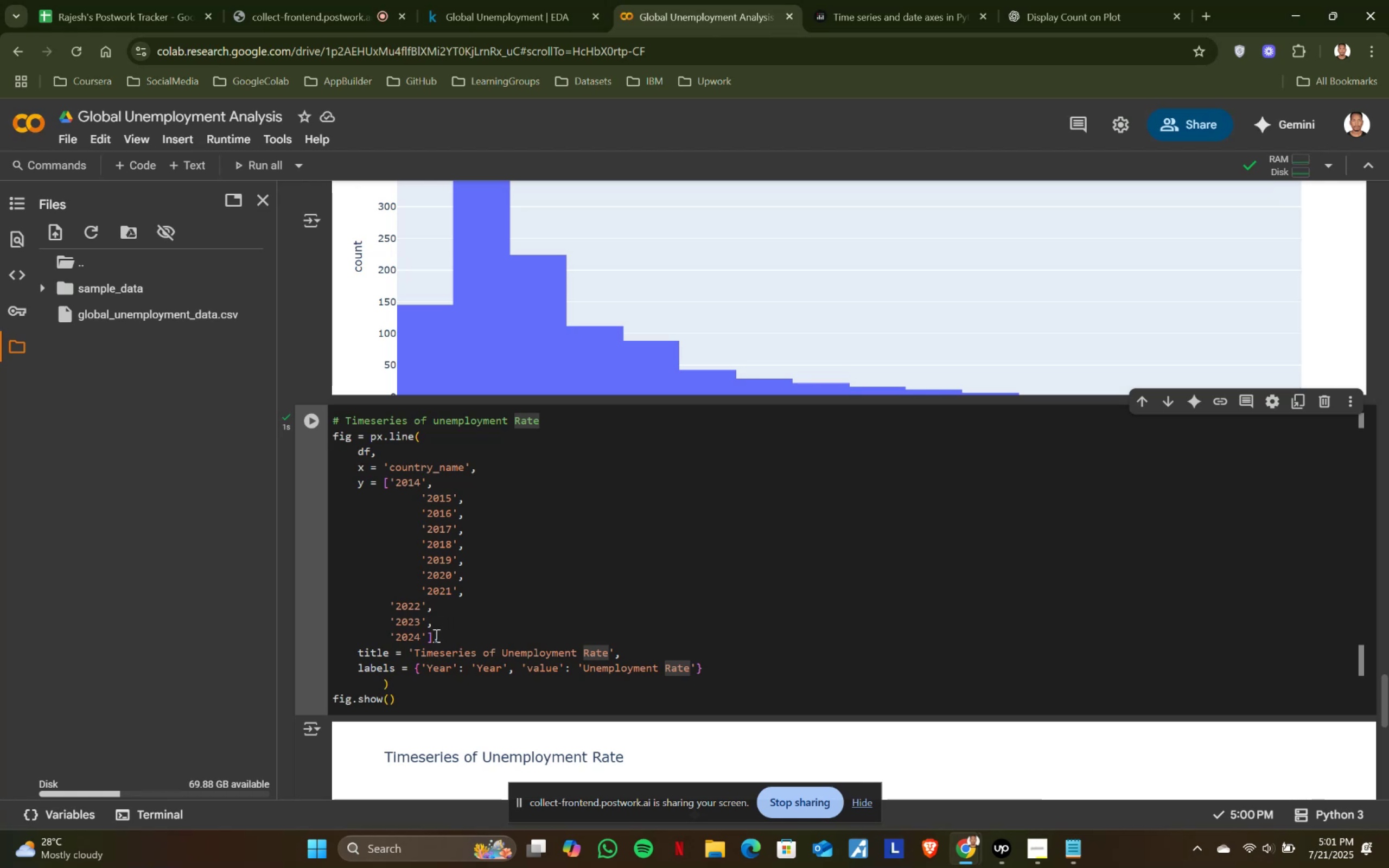 
left_click([432, 634])
 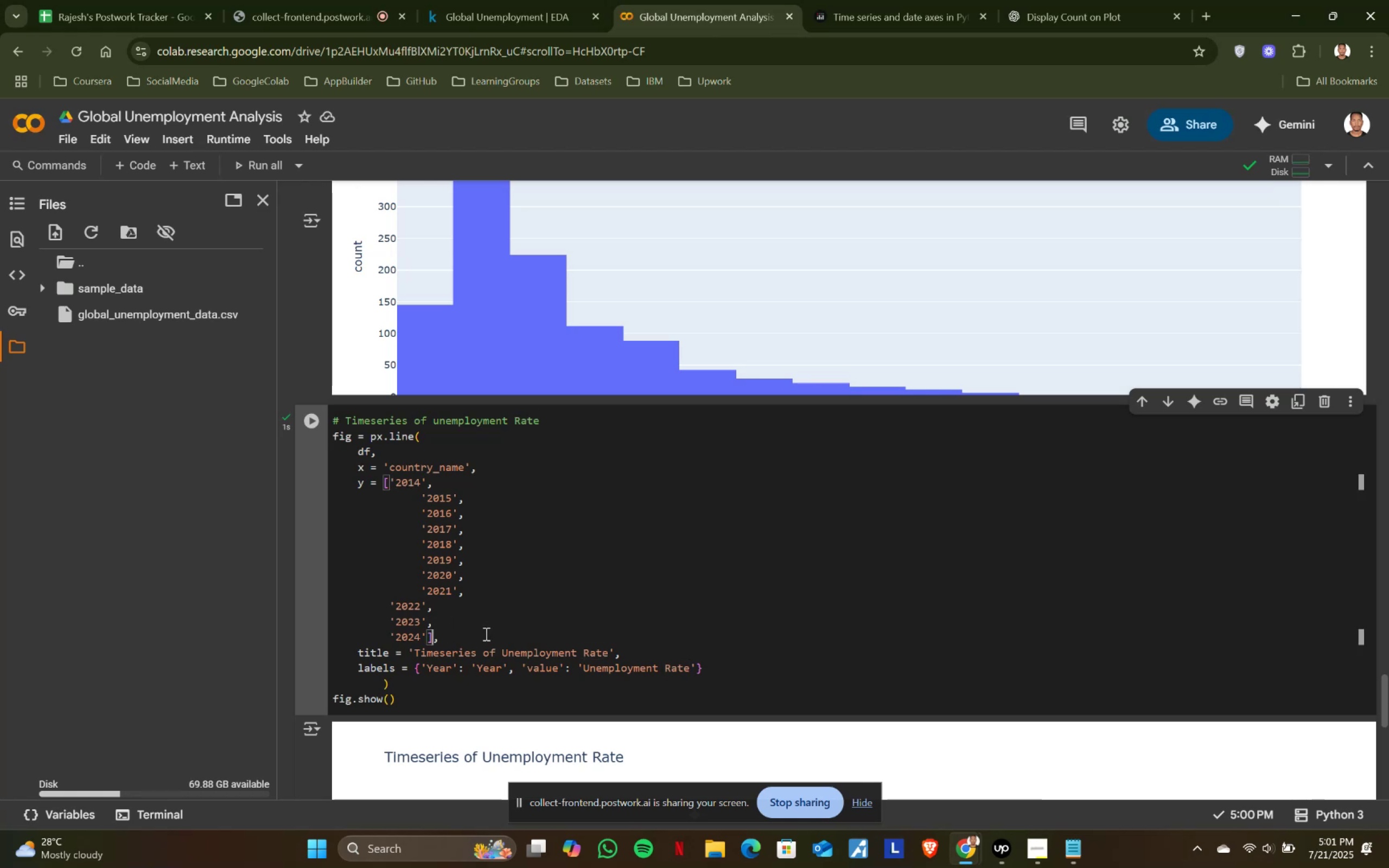 
type(.mean()
 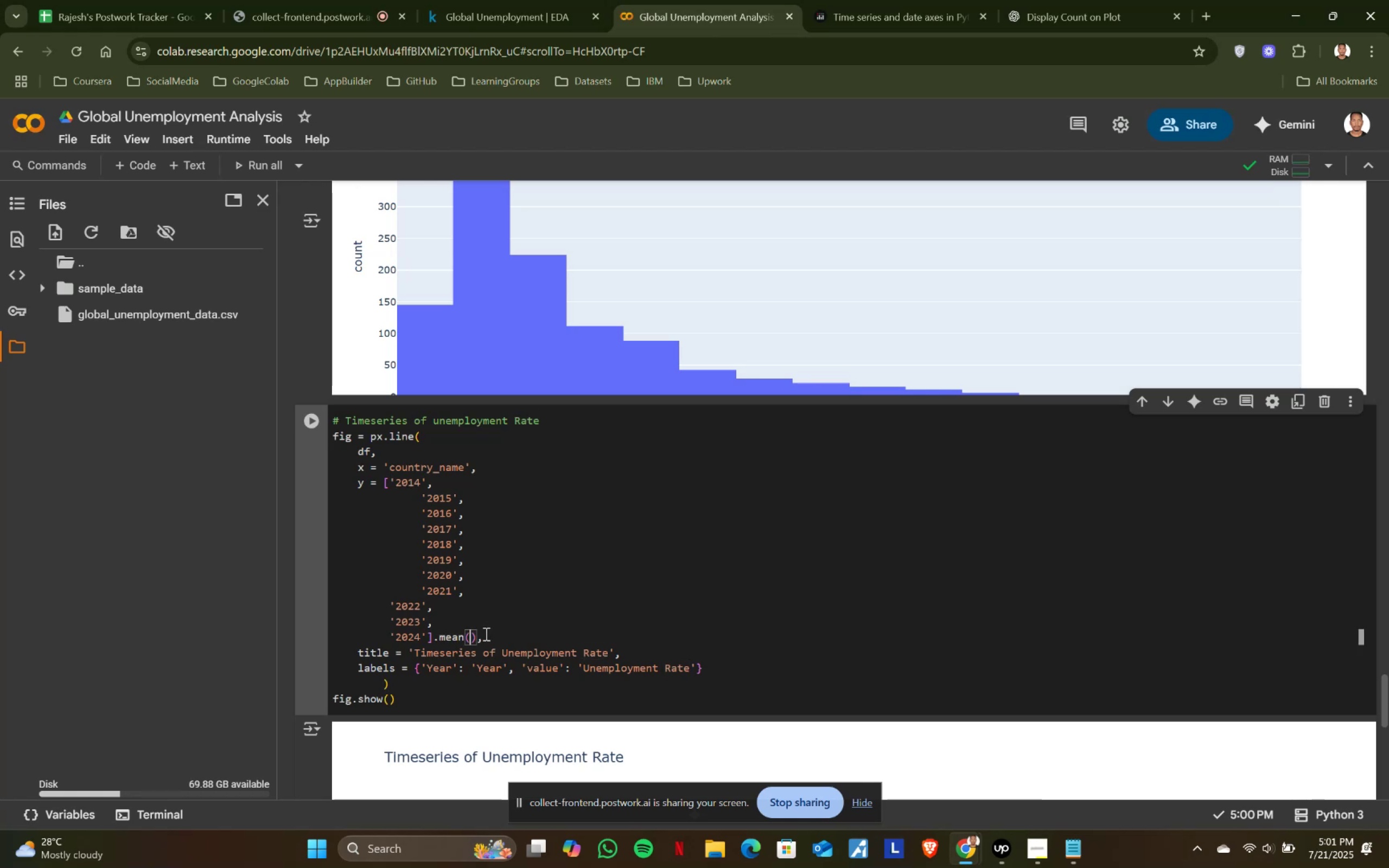 
key(Shift+Enter)
 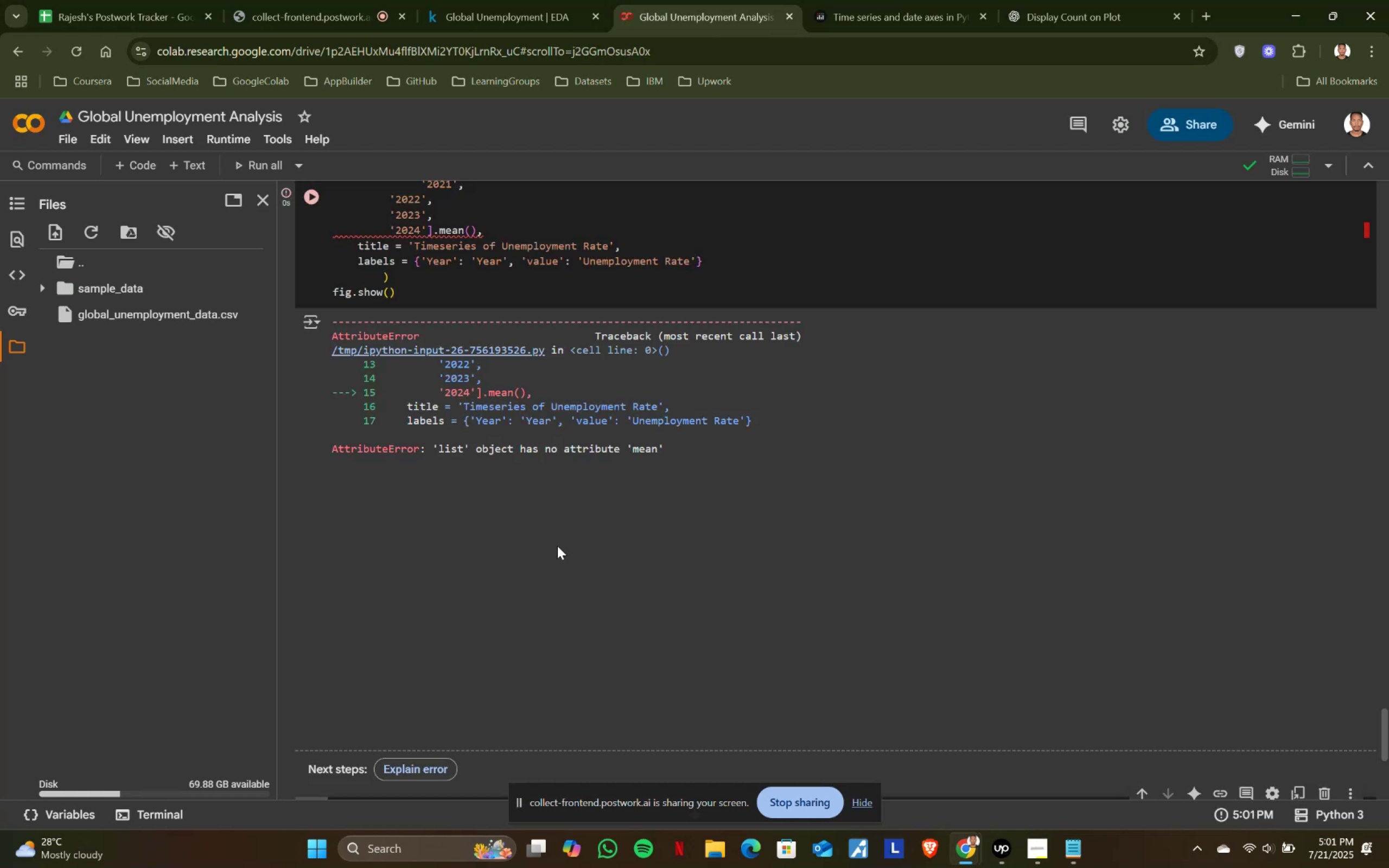 
scroll: coordinate [569, 537], scroll_direction: up, amount: 1.0
 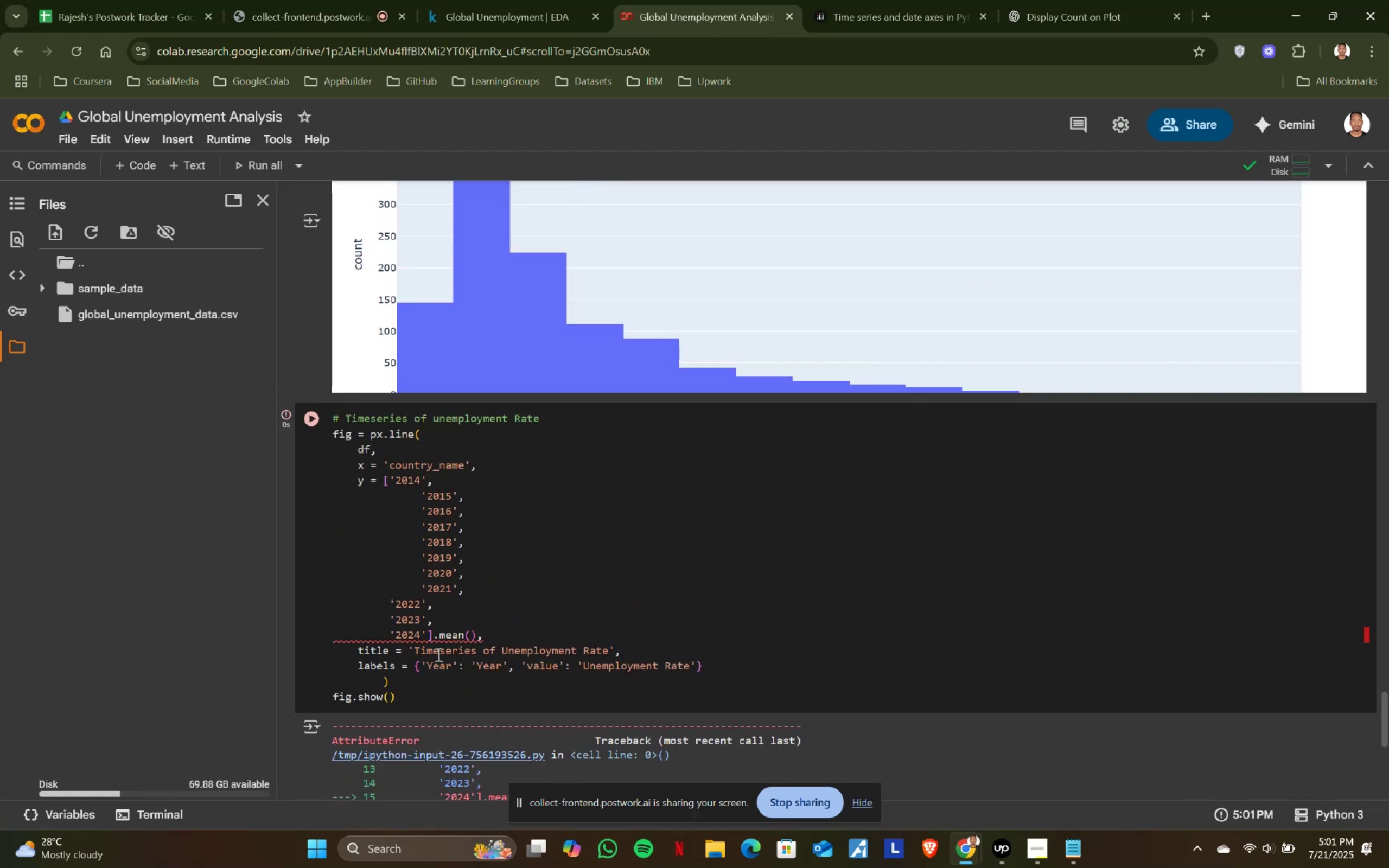 
scroll: coordinate [437, 654], scroll_direction: down, amount: 2.0
 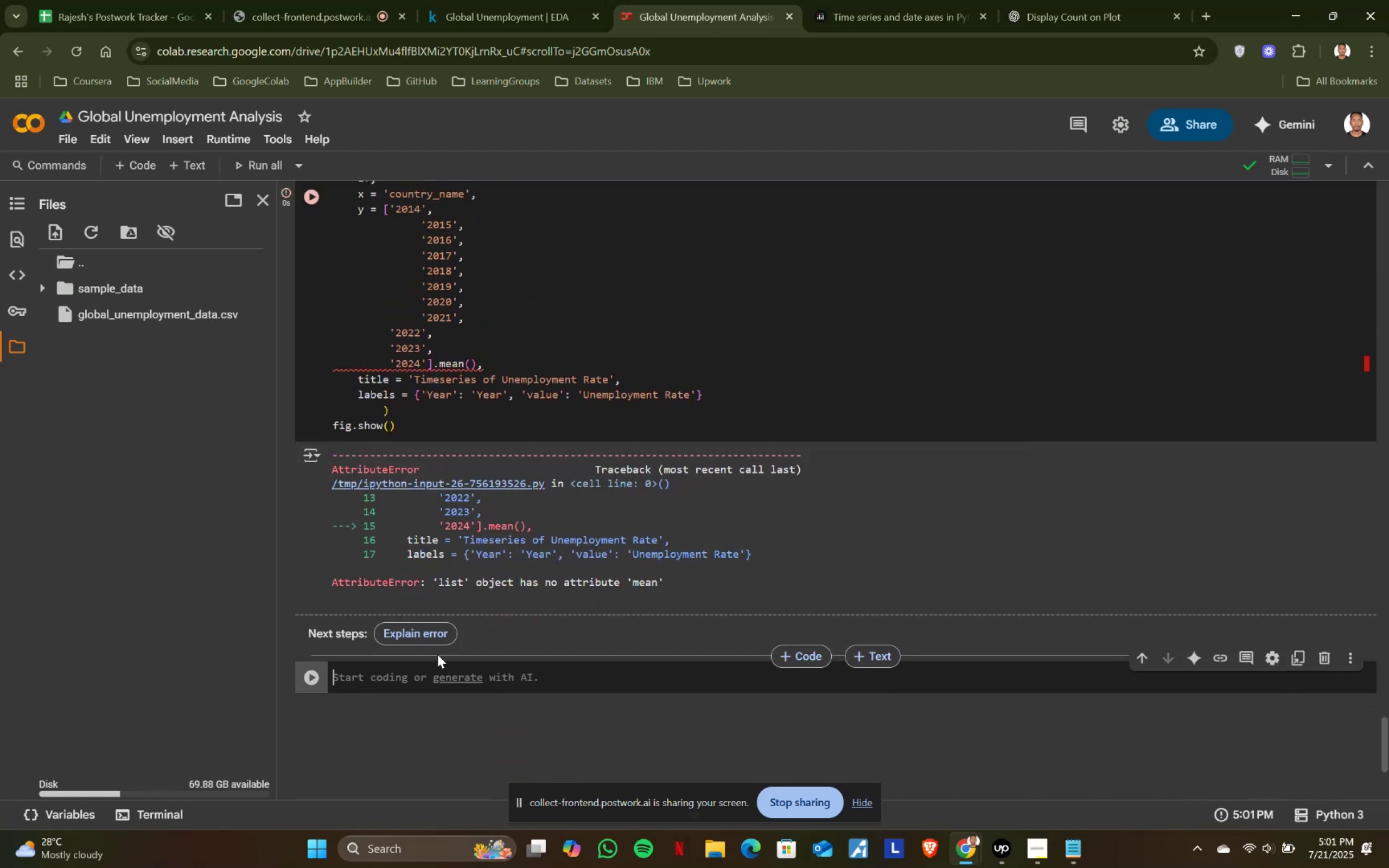 
scroll: coordinate [521, 623], scroll_direction: up, amount: 1.0
 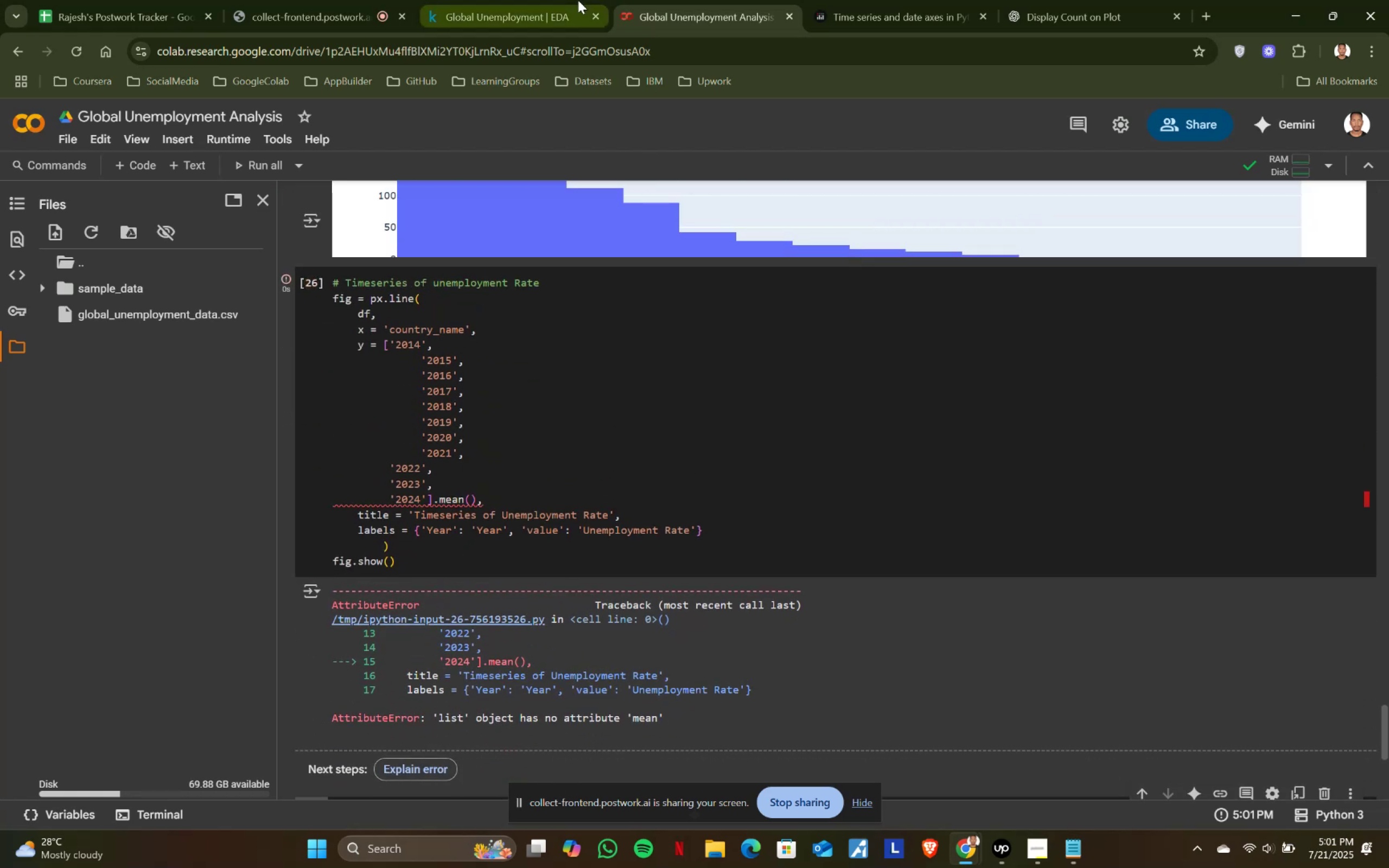 
left_click([578, 0])
 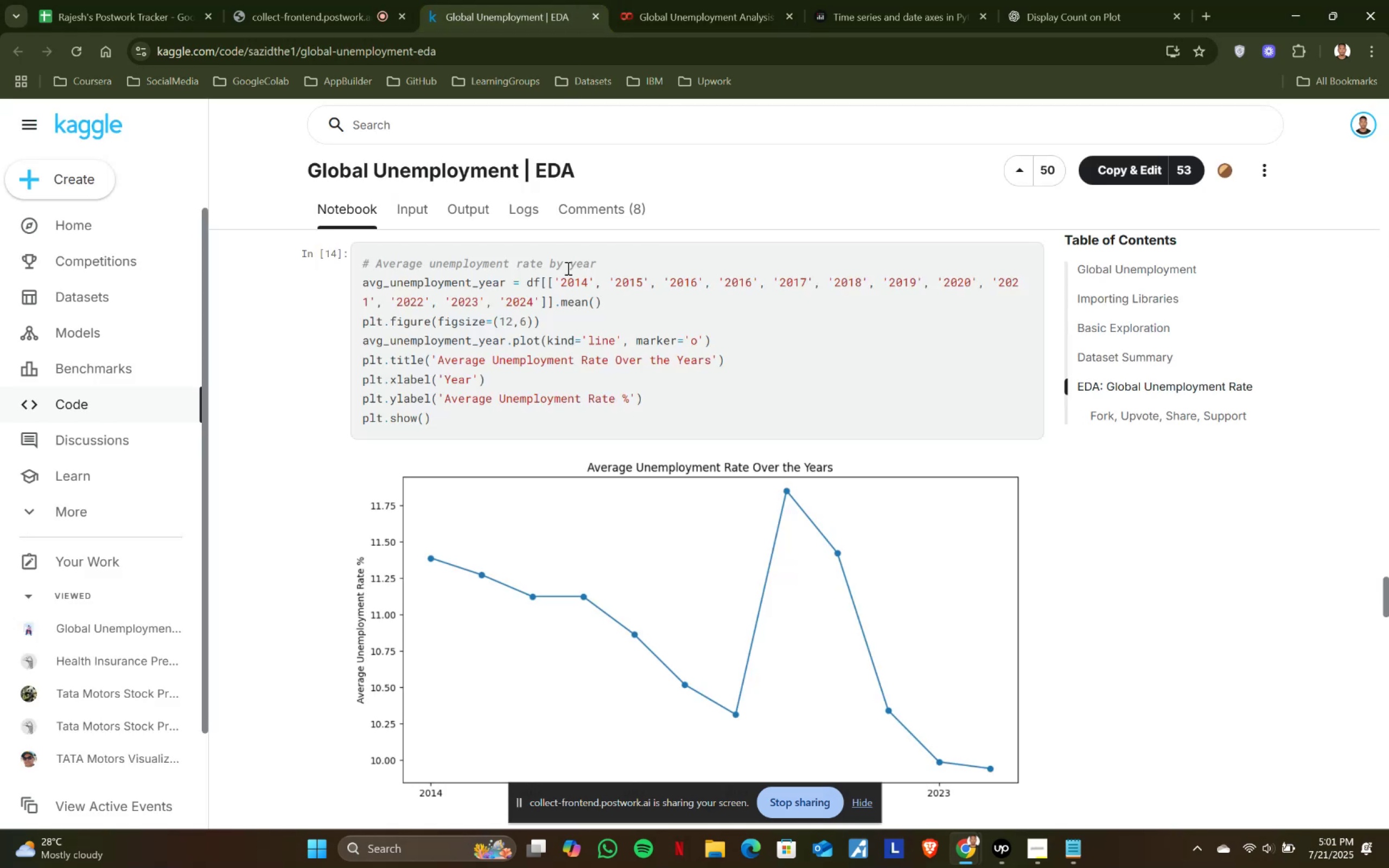 
left_click([639, 0])
 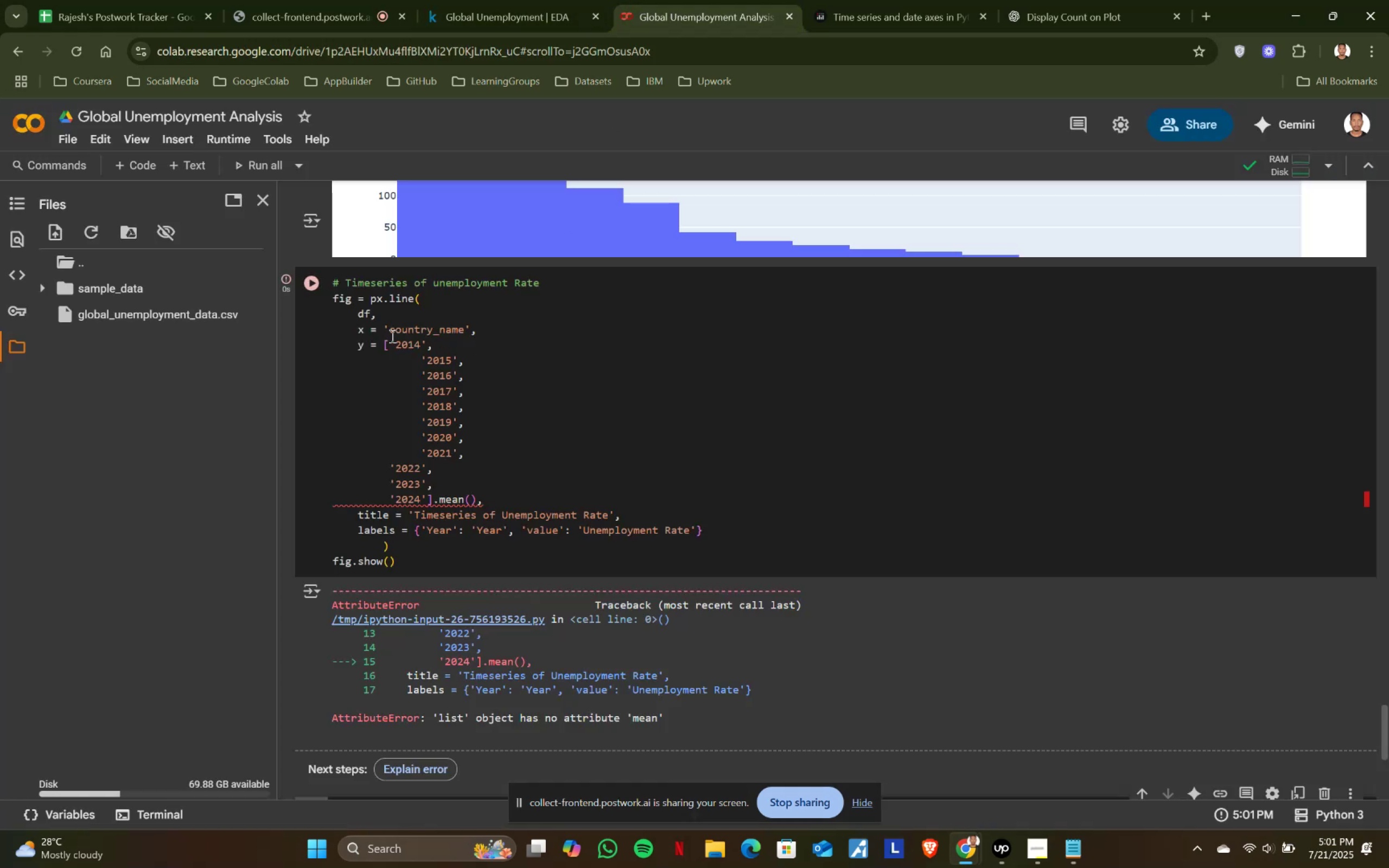 
left_click([381, 336])
 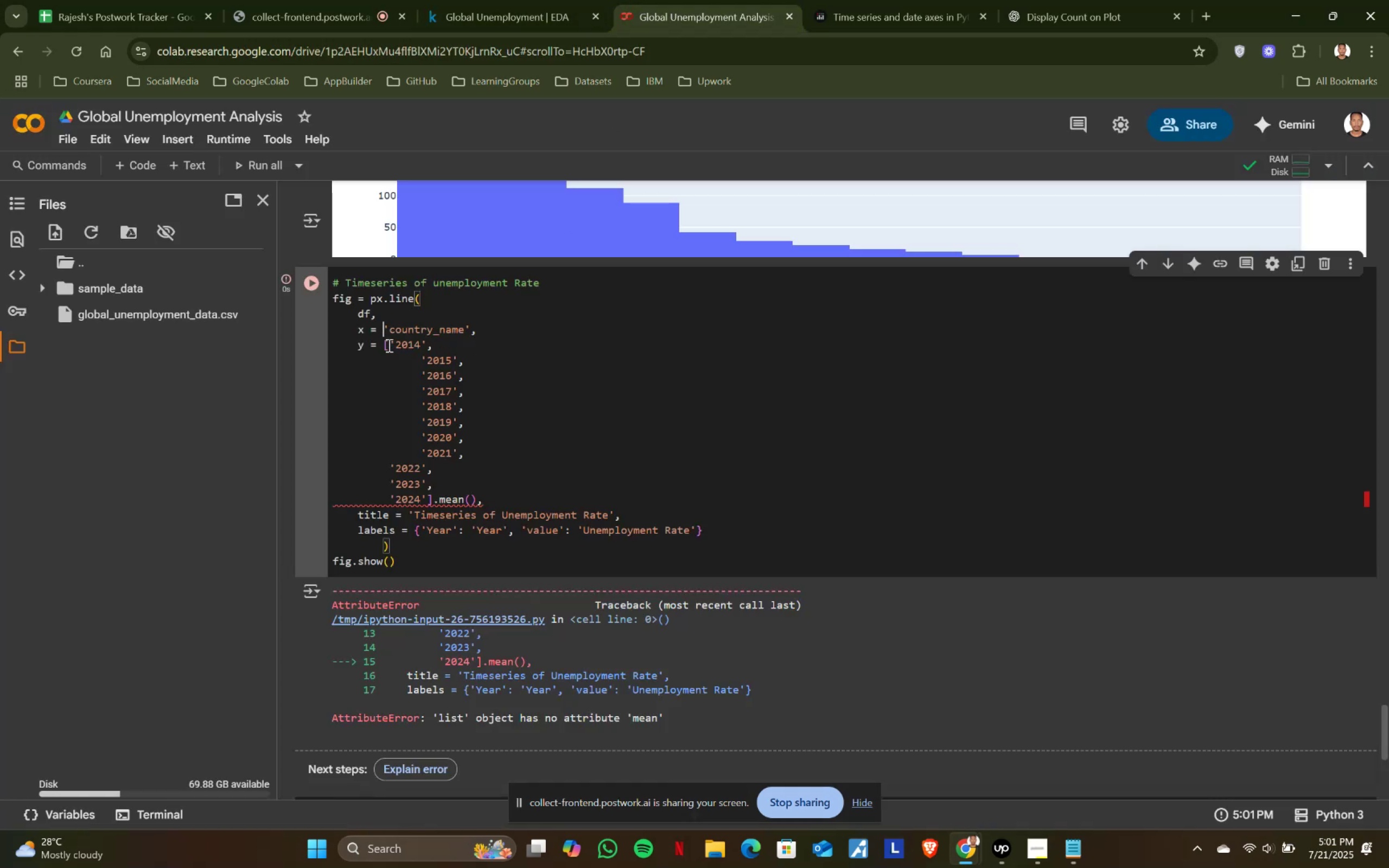 
left_click([383, 340])
 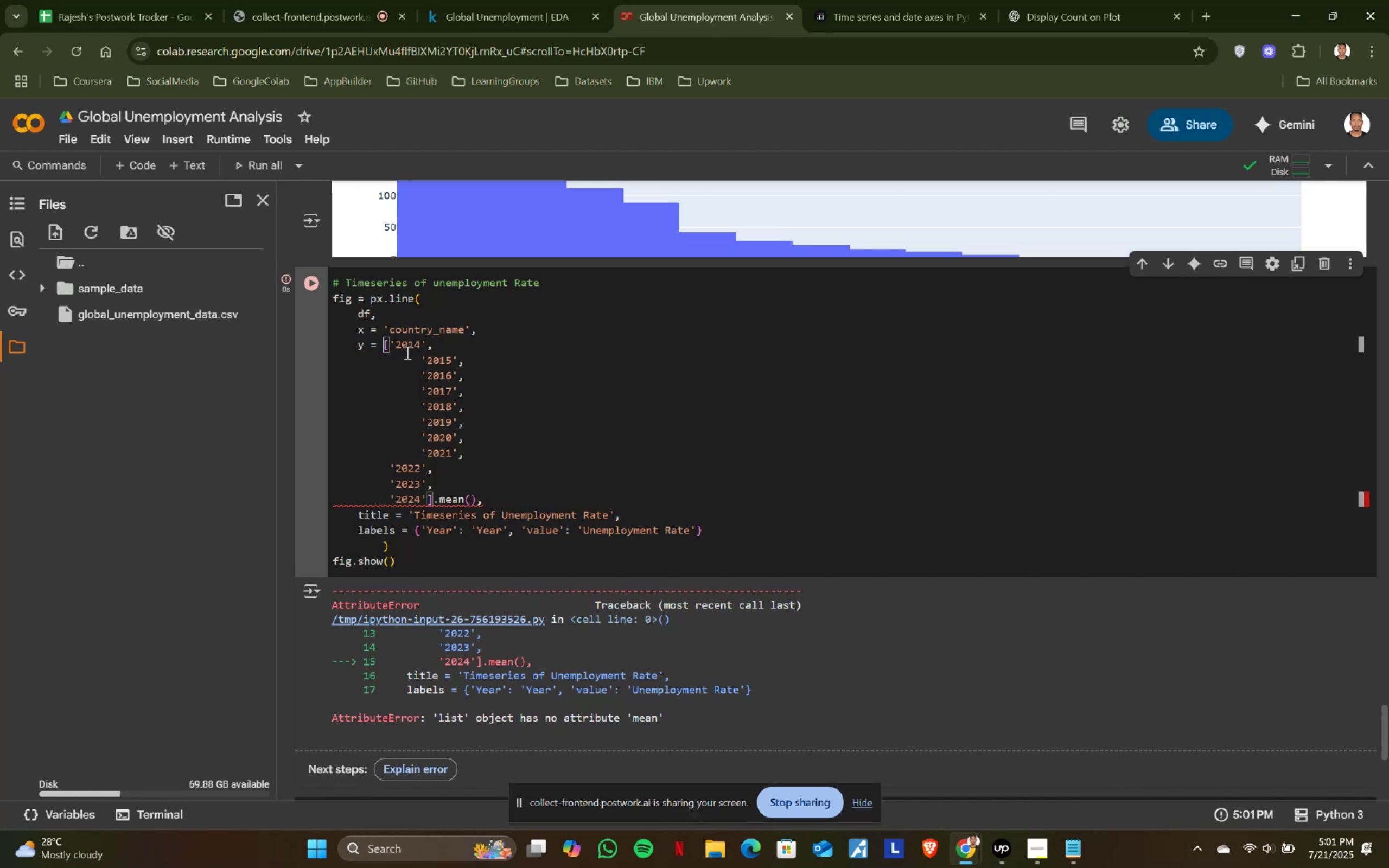 
key(BracketLeft)
 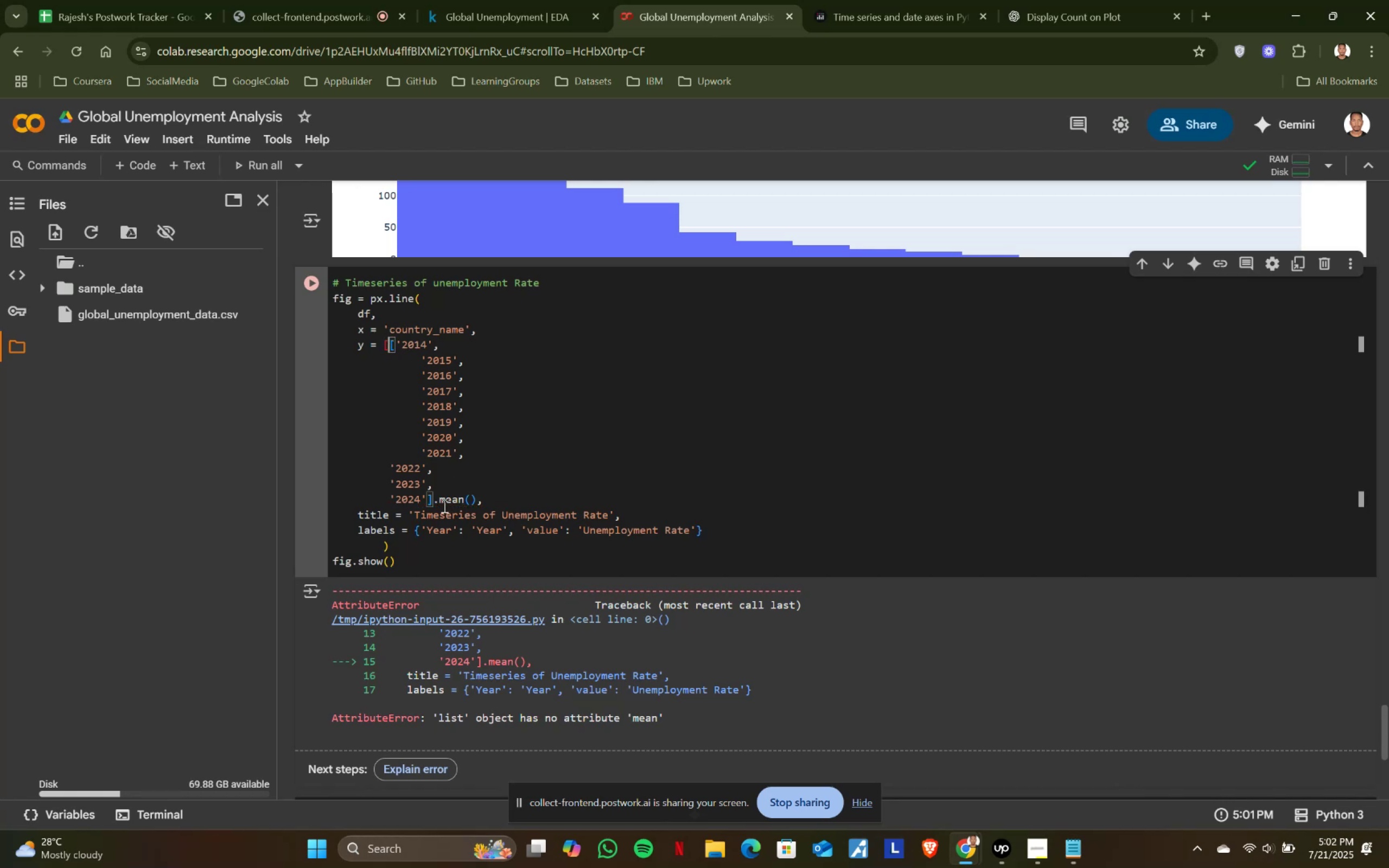 
left_click([432, 497])
 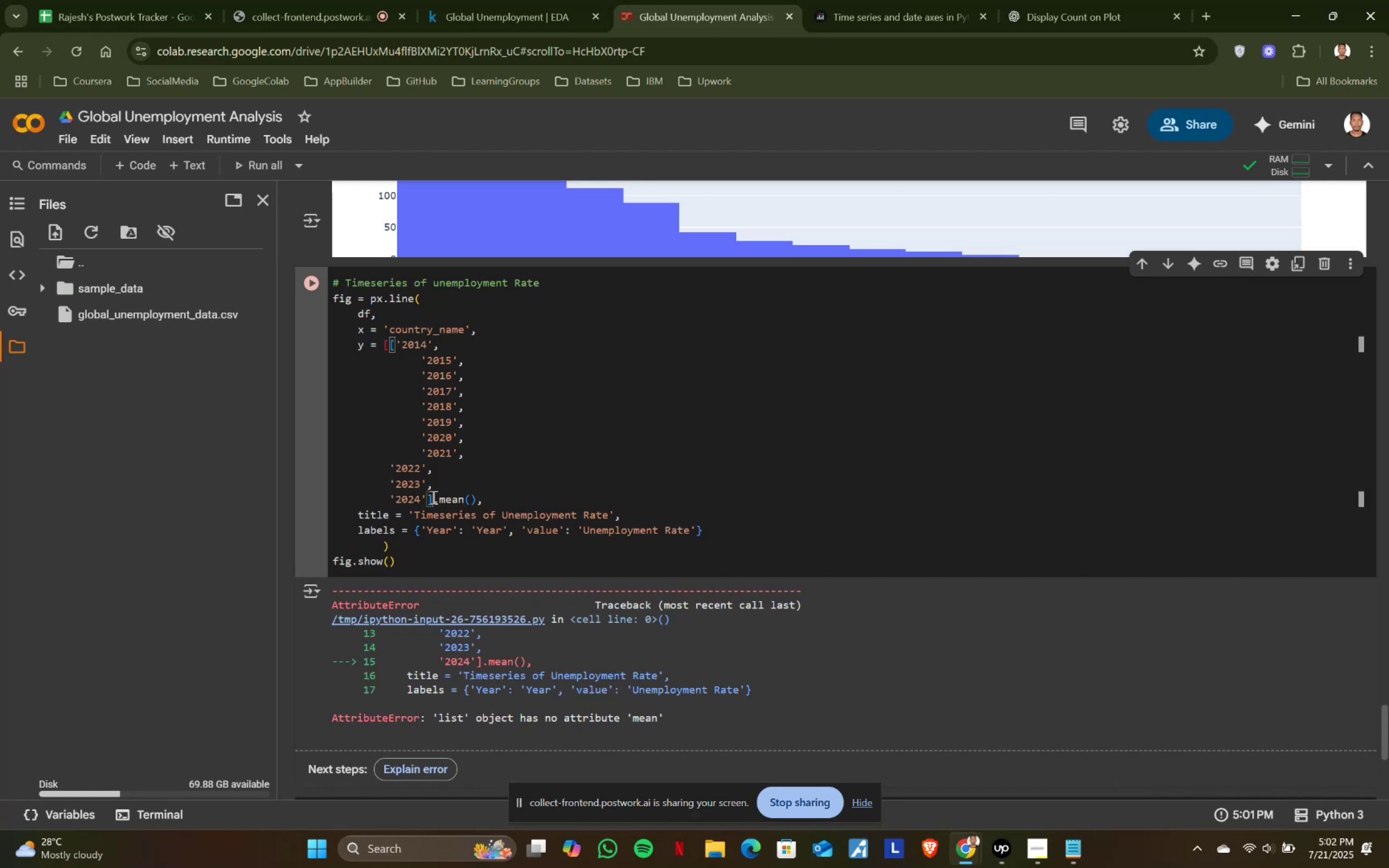 
key(BracketRight)
 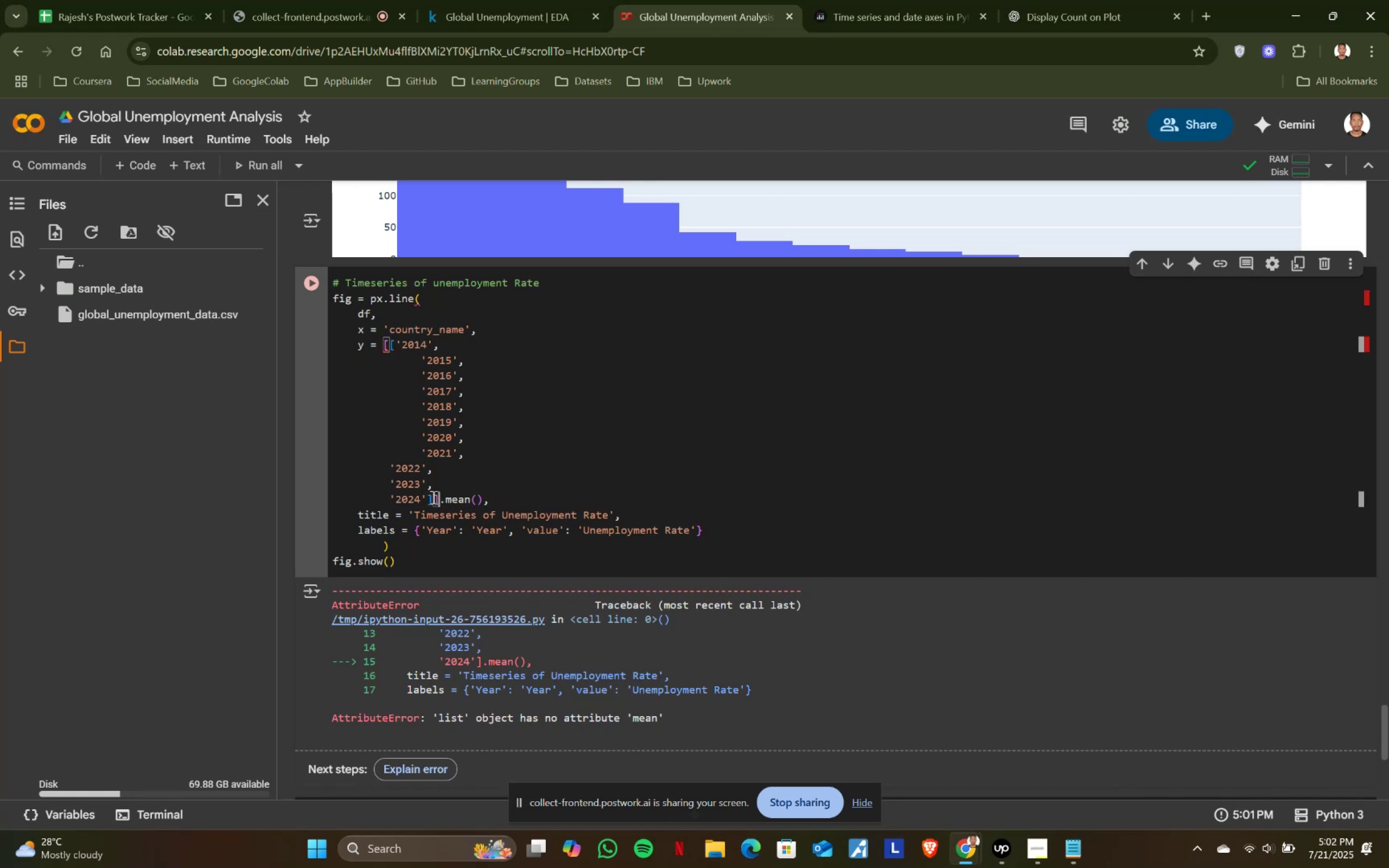 
key(Shift+ShiftRight)
 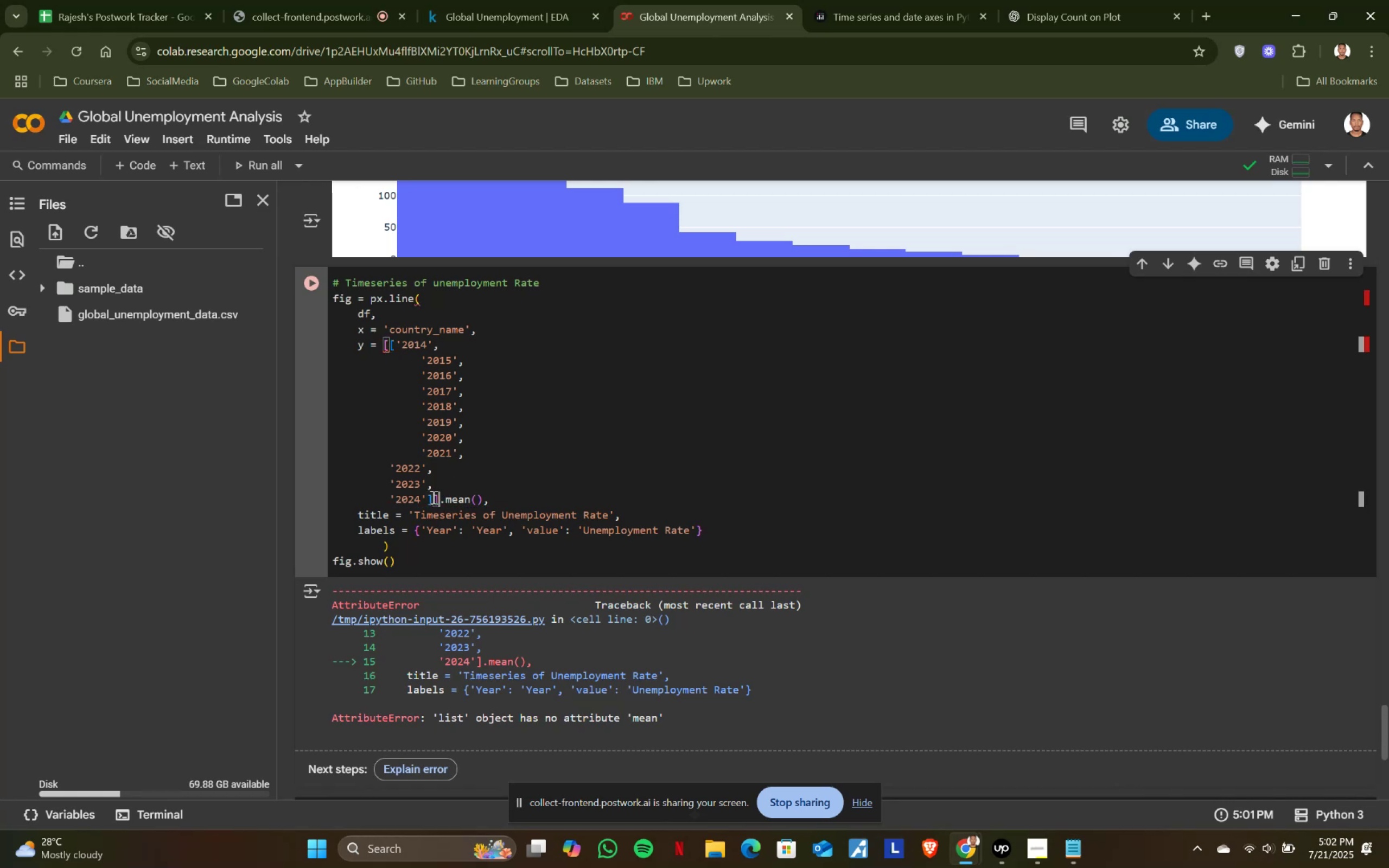 
key(Shift+Enter)
 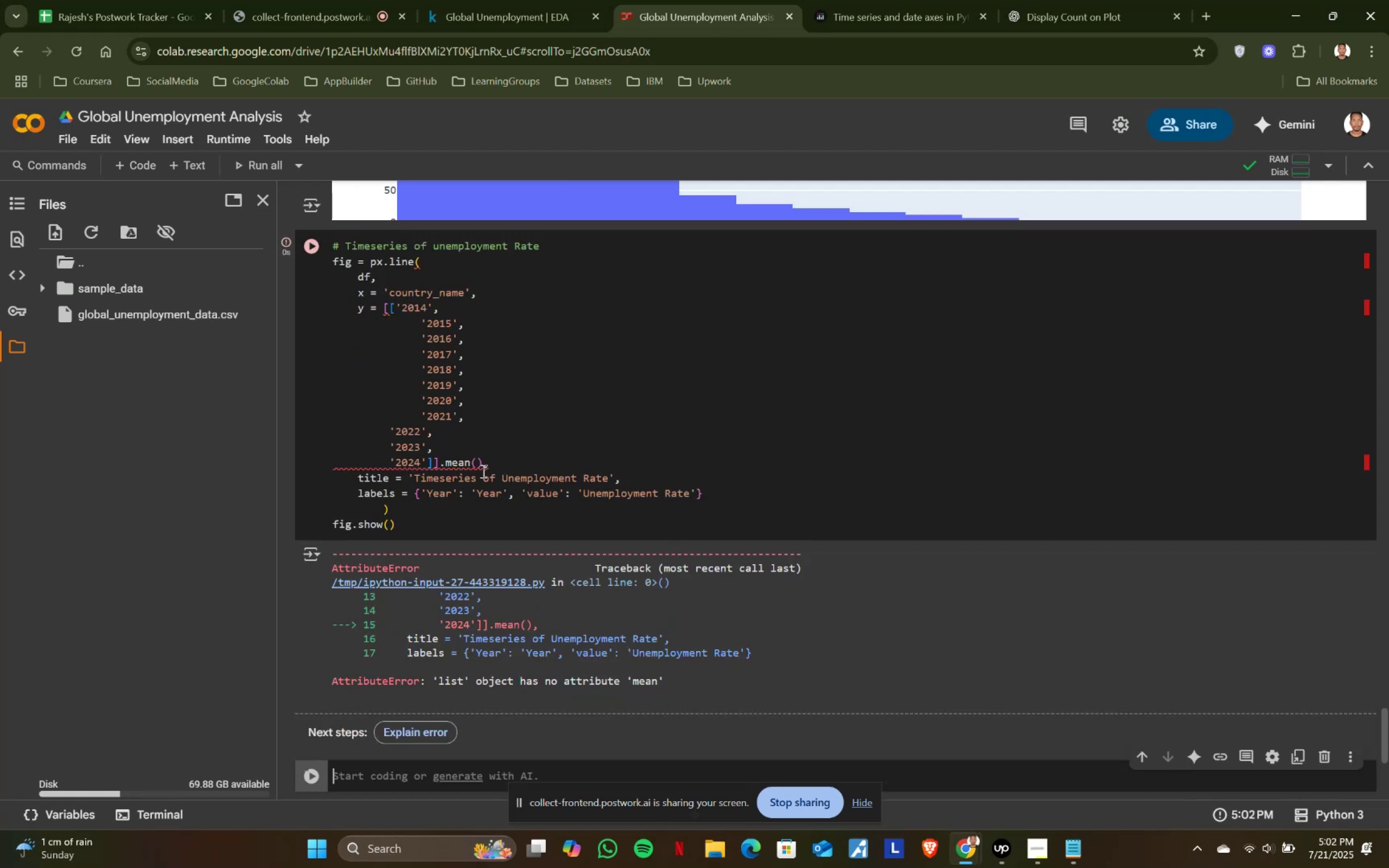 
left_click_drag(start_coordinate=[407, 521], to_coordinate=[325, 269])
 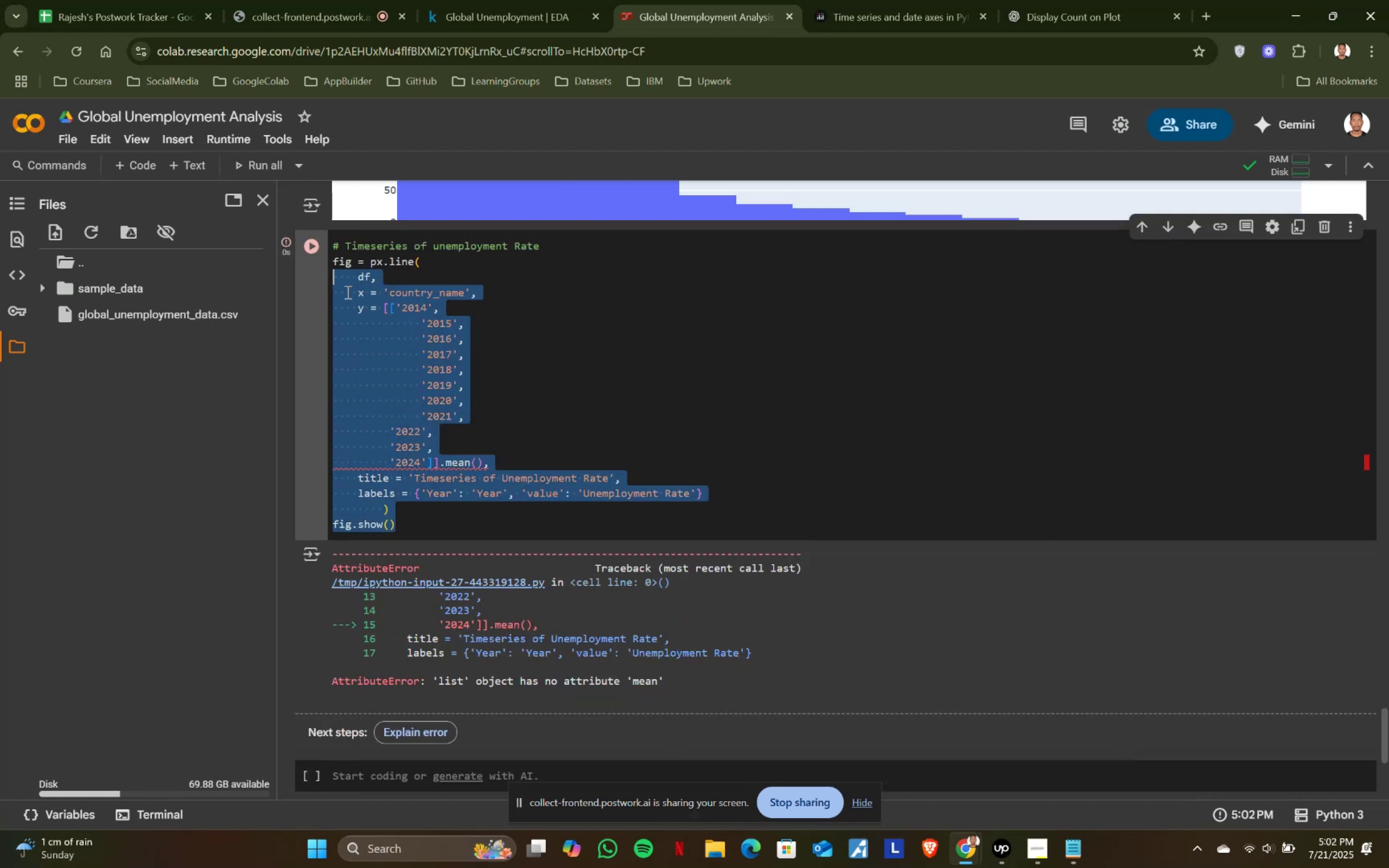 
left_click([407, 321])
 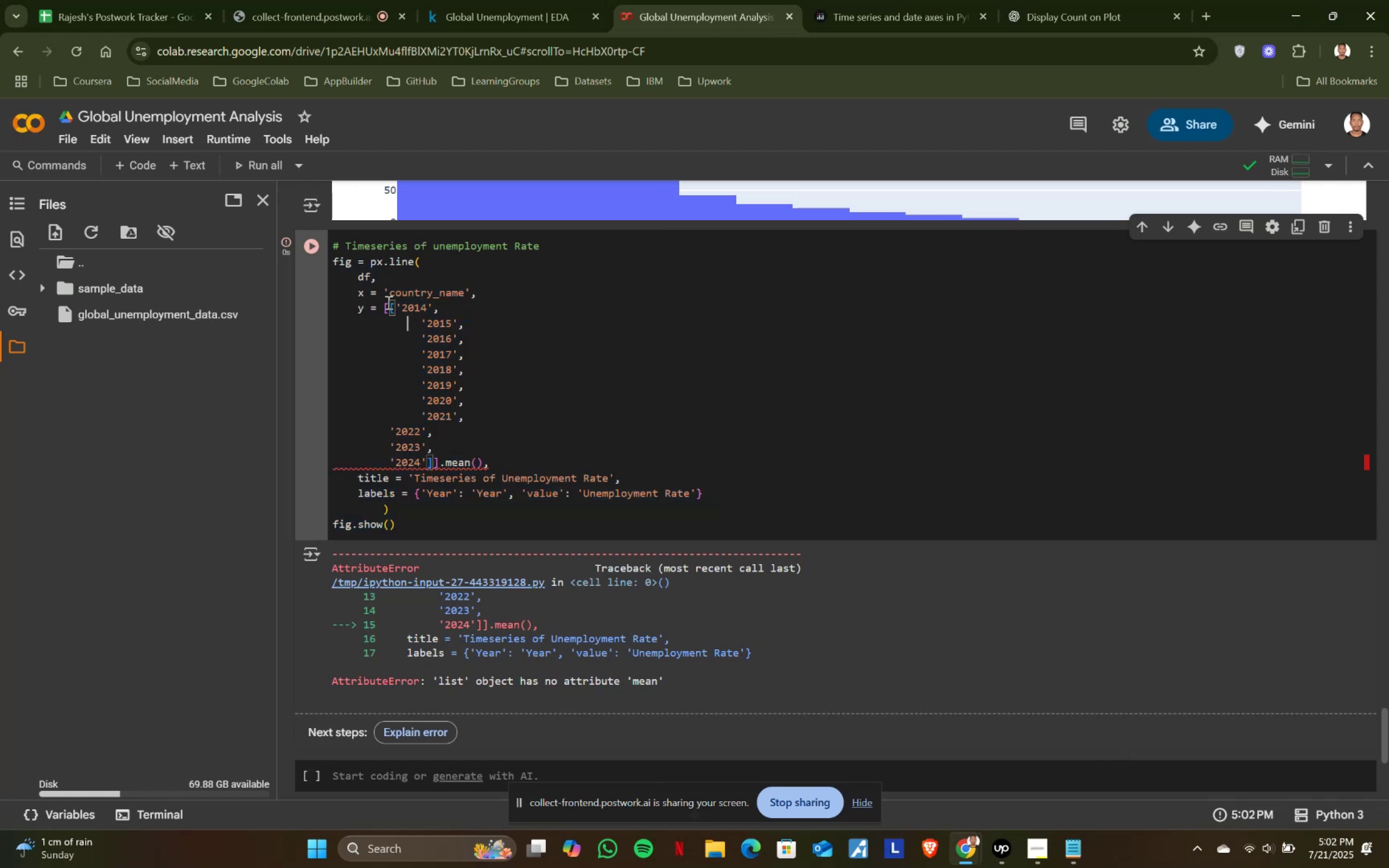 
left_click_drag(start_coordinate=[384, 304], to_coordinate=[481, 456])
 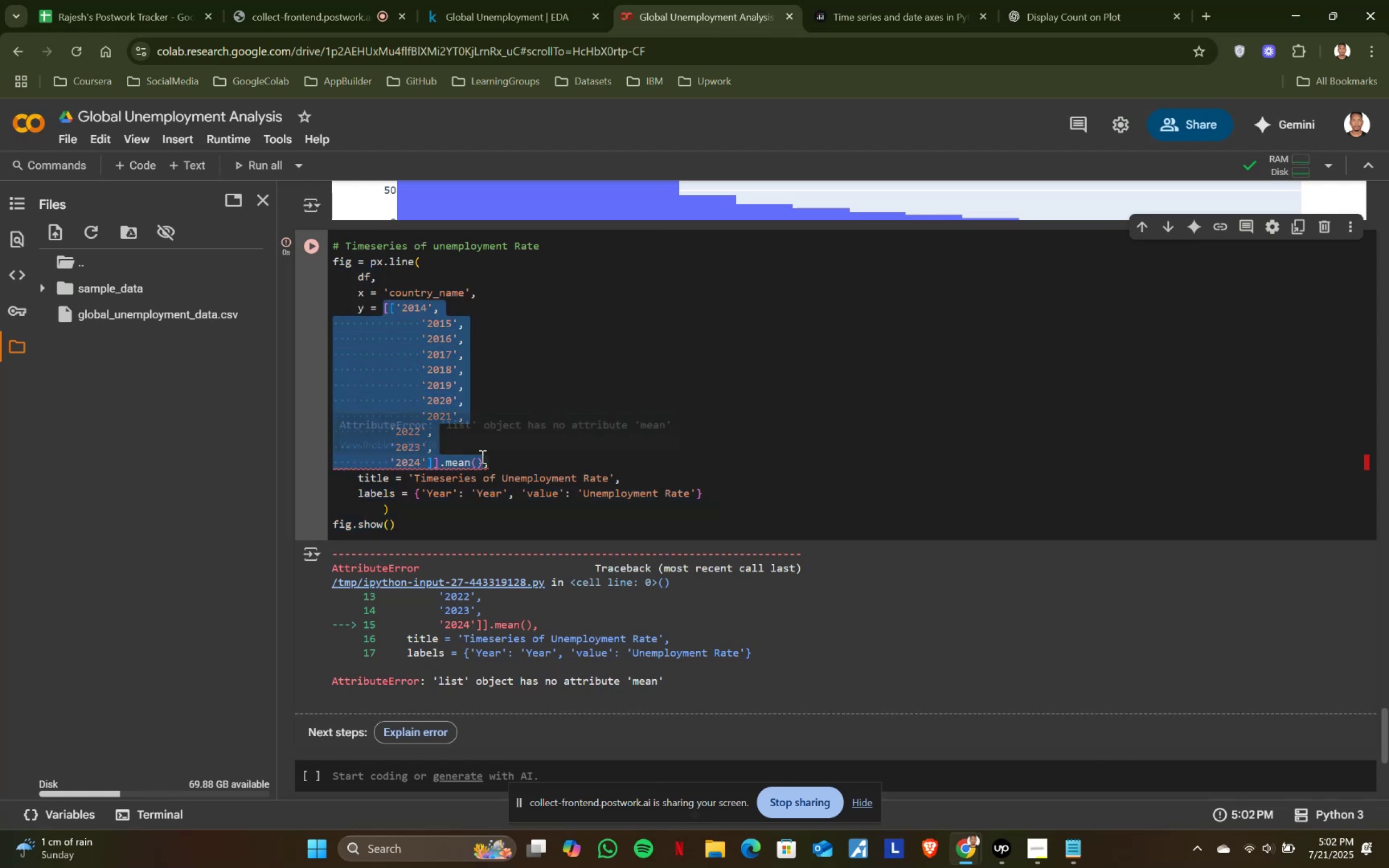 
key(Backspace)
 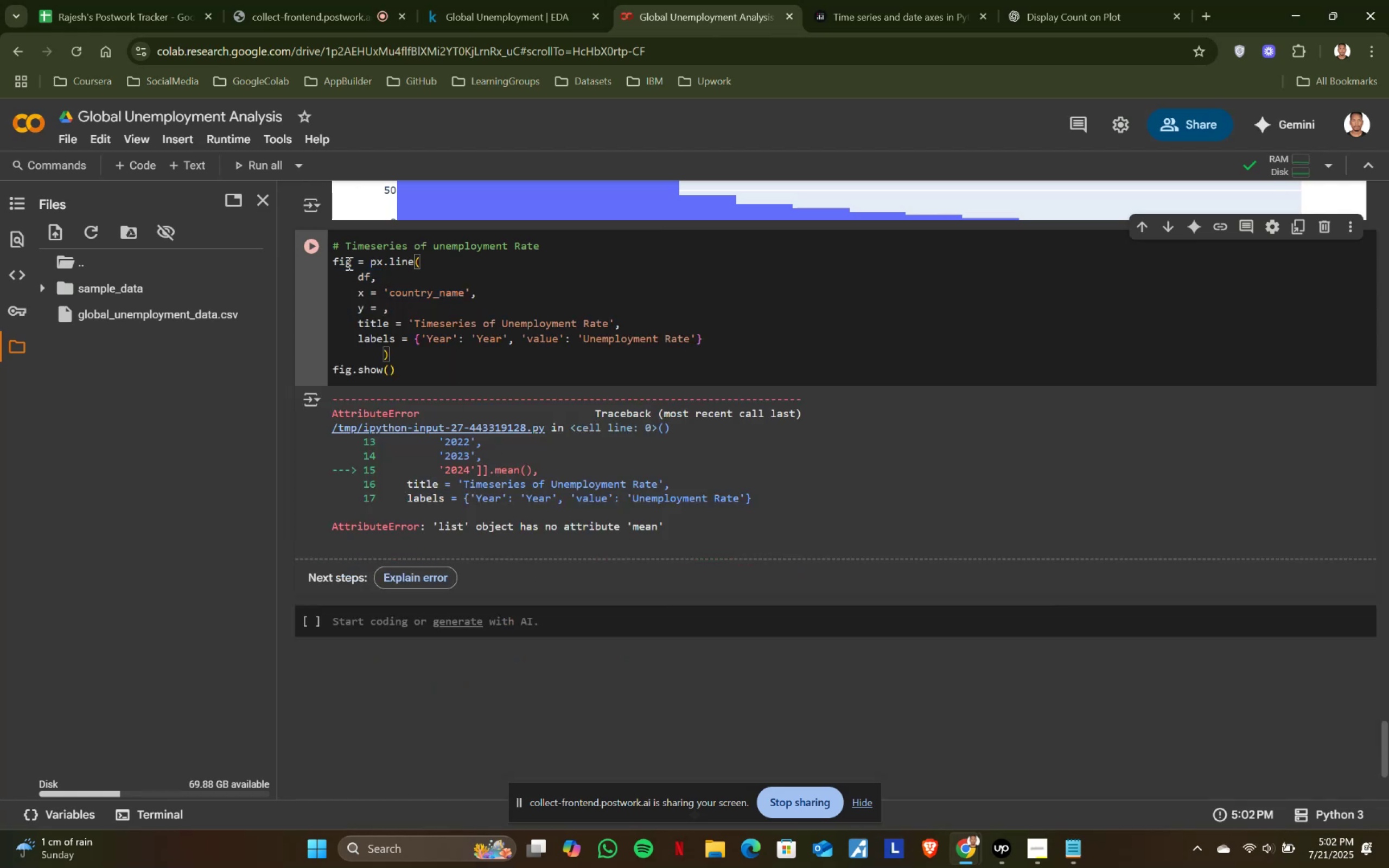 
left_click([334, 258])
 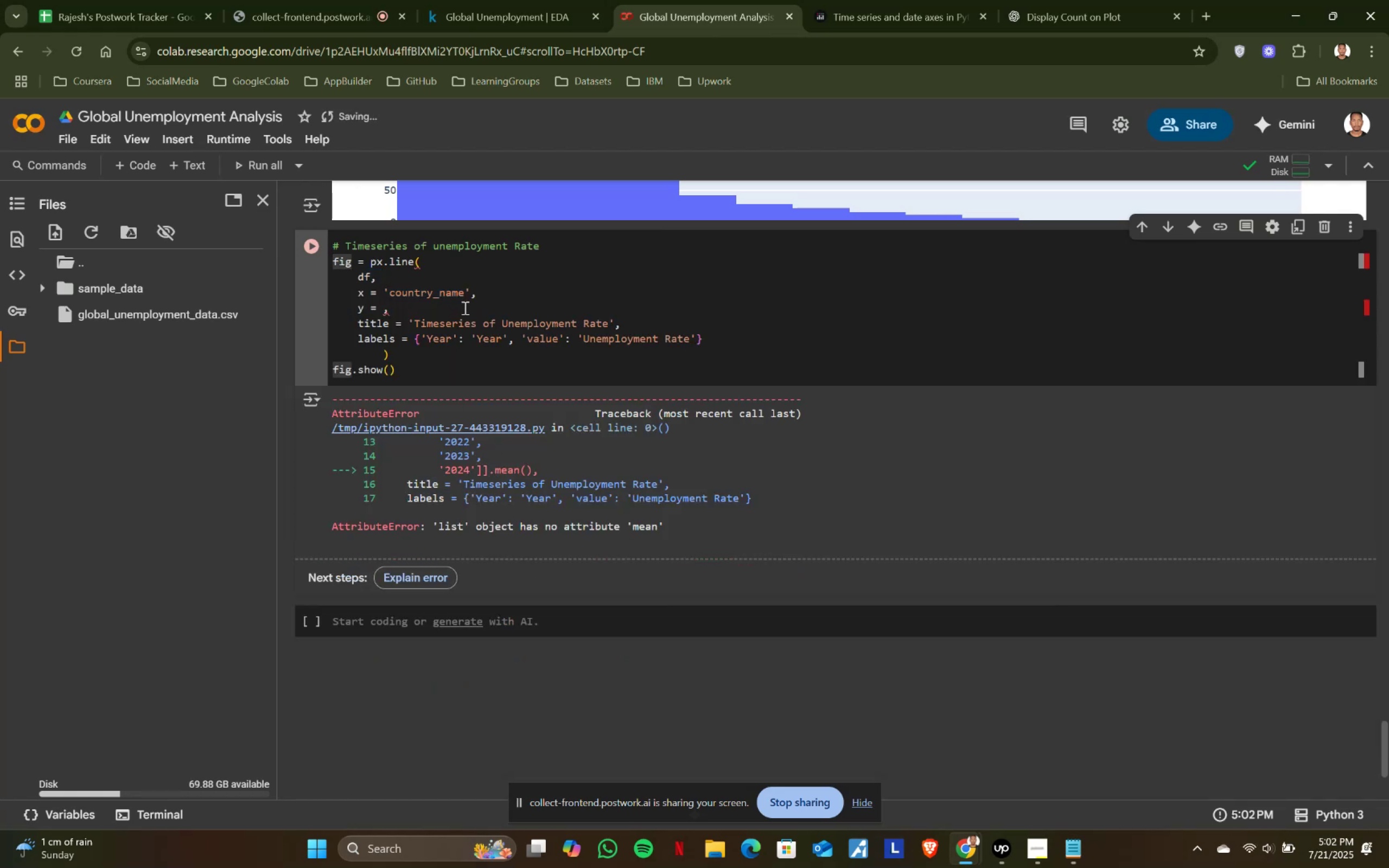 
key(Enter)
 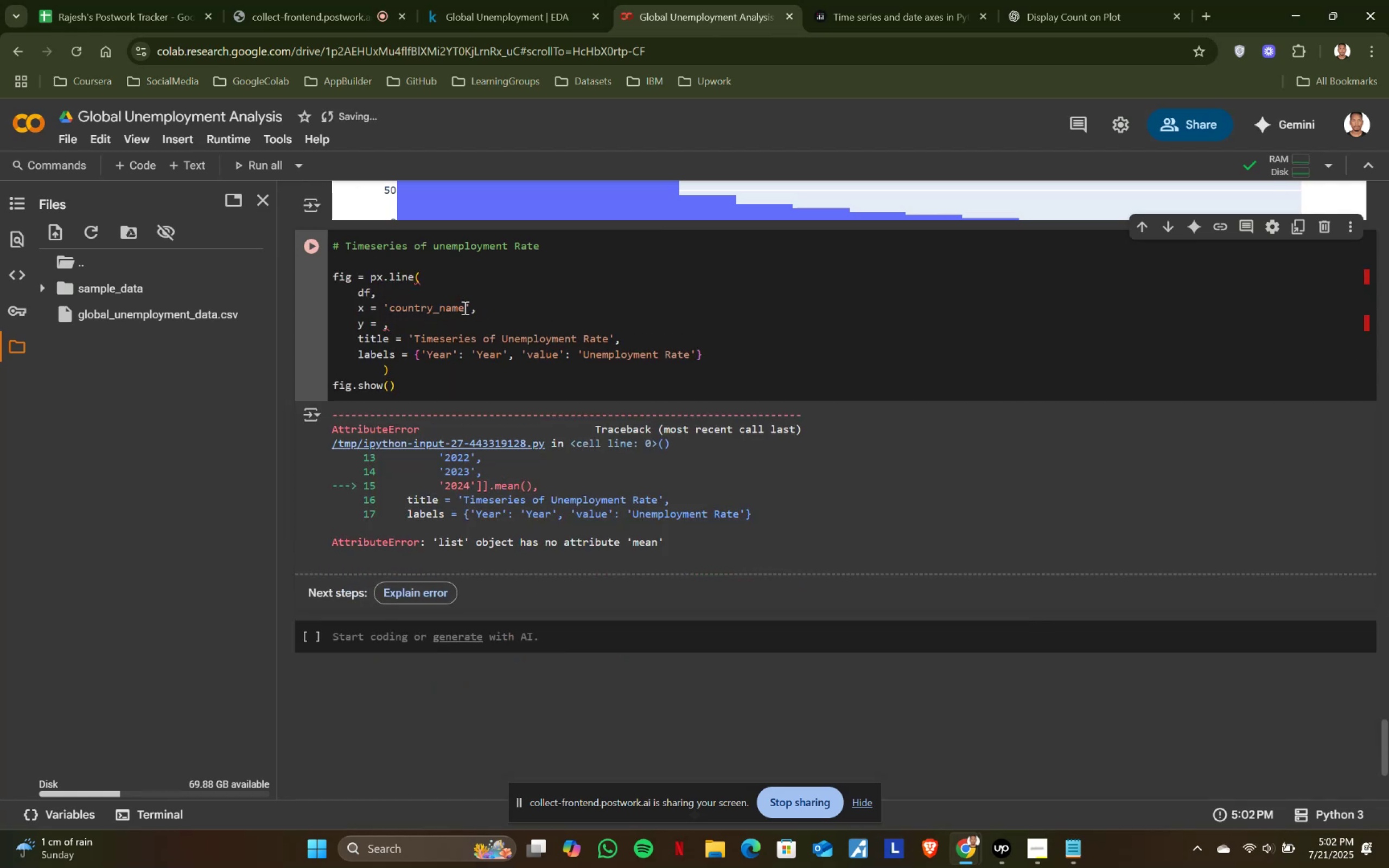 
key(ArrowUp)
 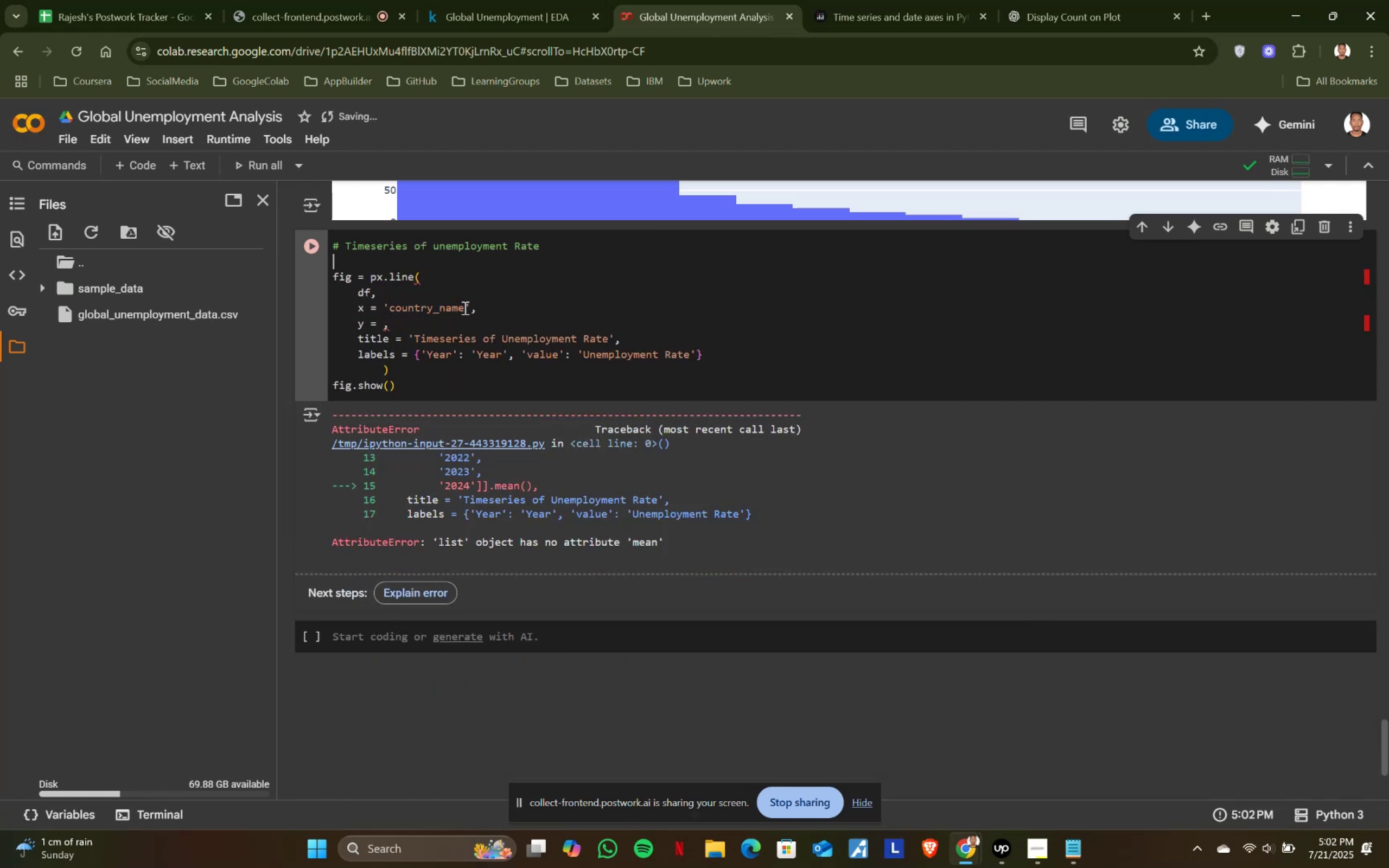 
type(Year = Yeam)
key(Backspace)
type(r.mean()
 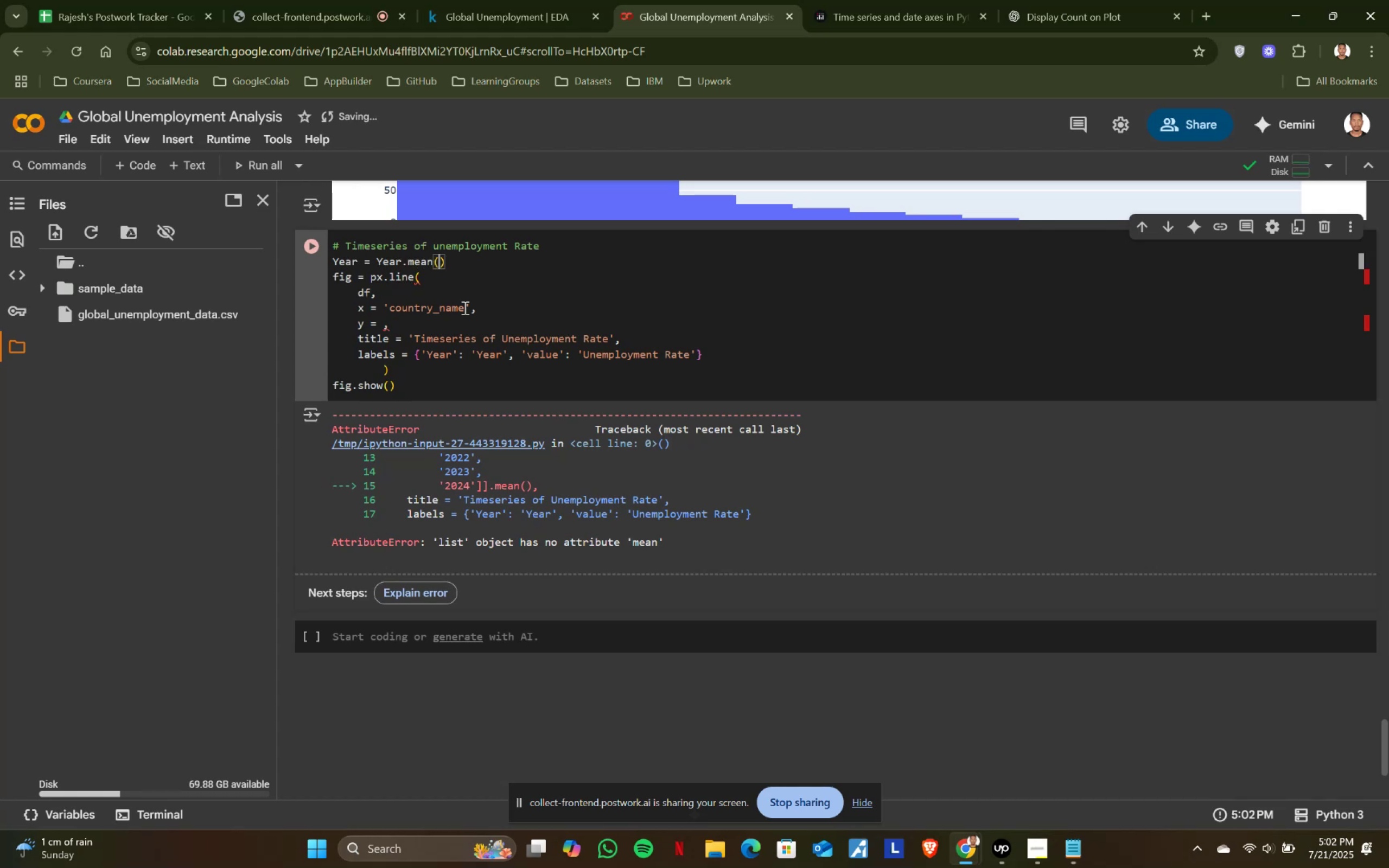 
left_click([383, 322])
 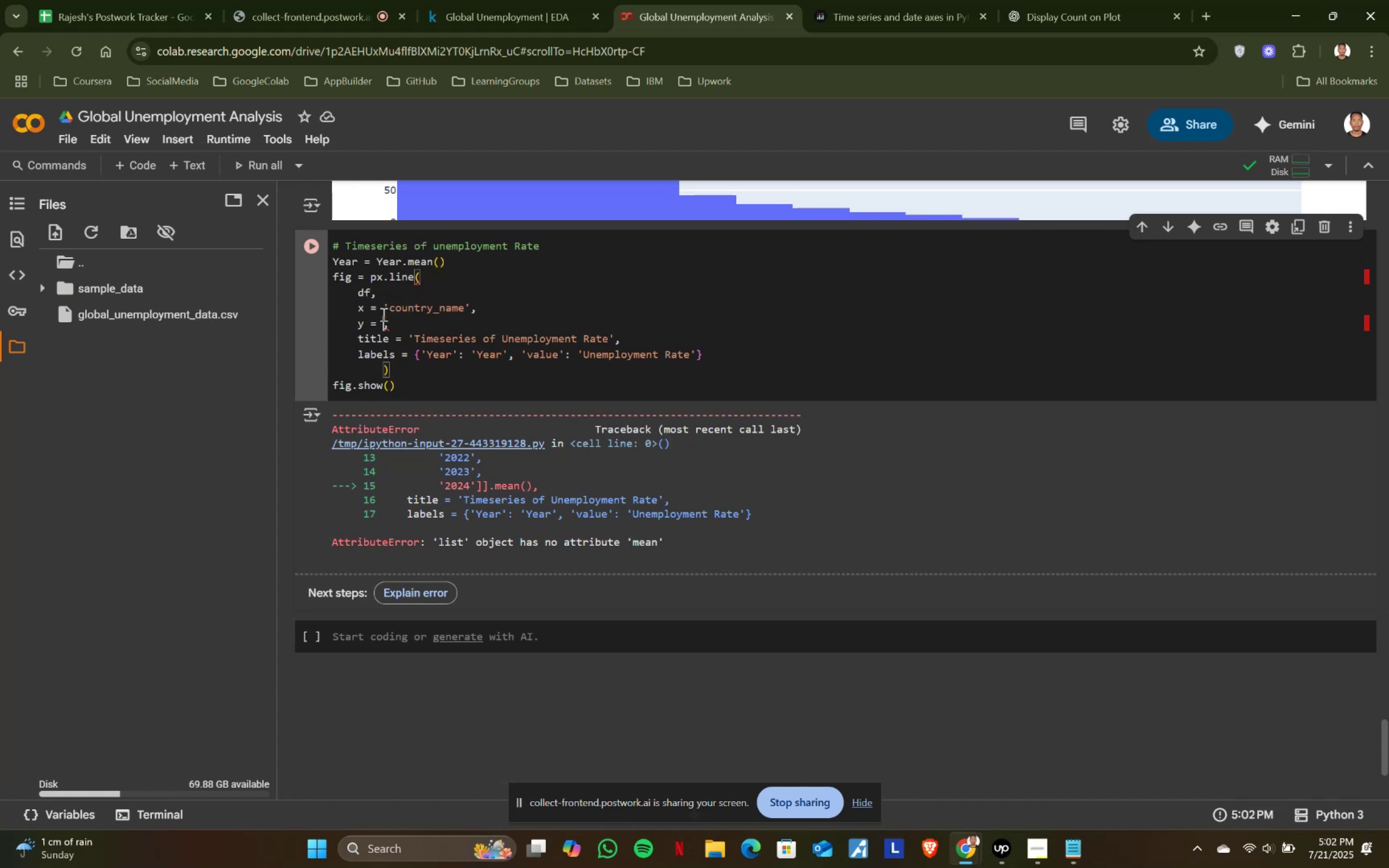 
type(Year')
 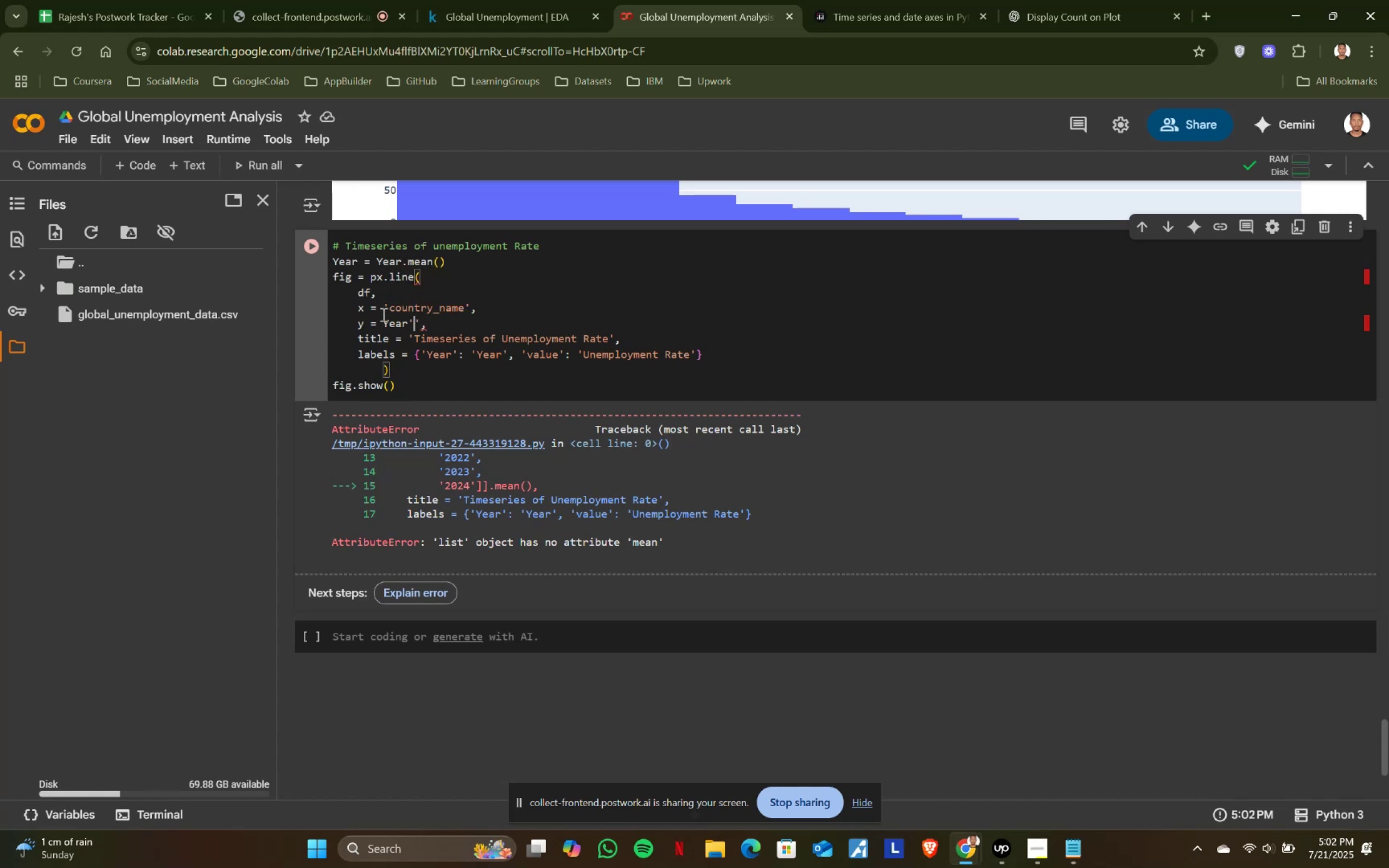 
key(ArrowLeft)
 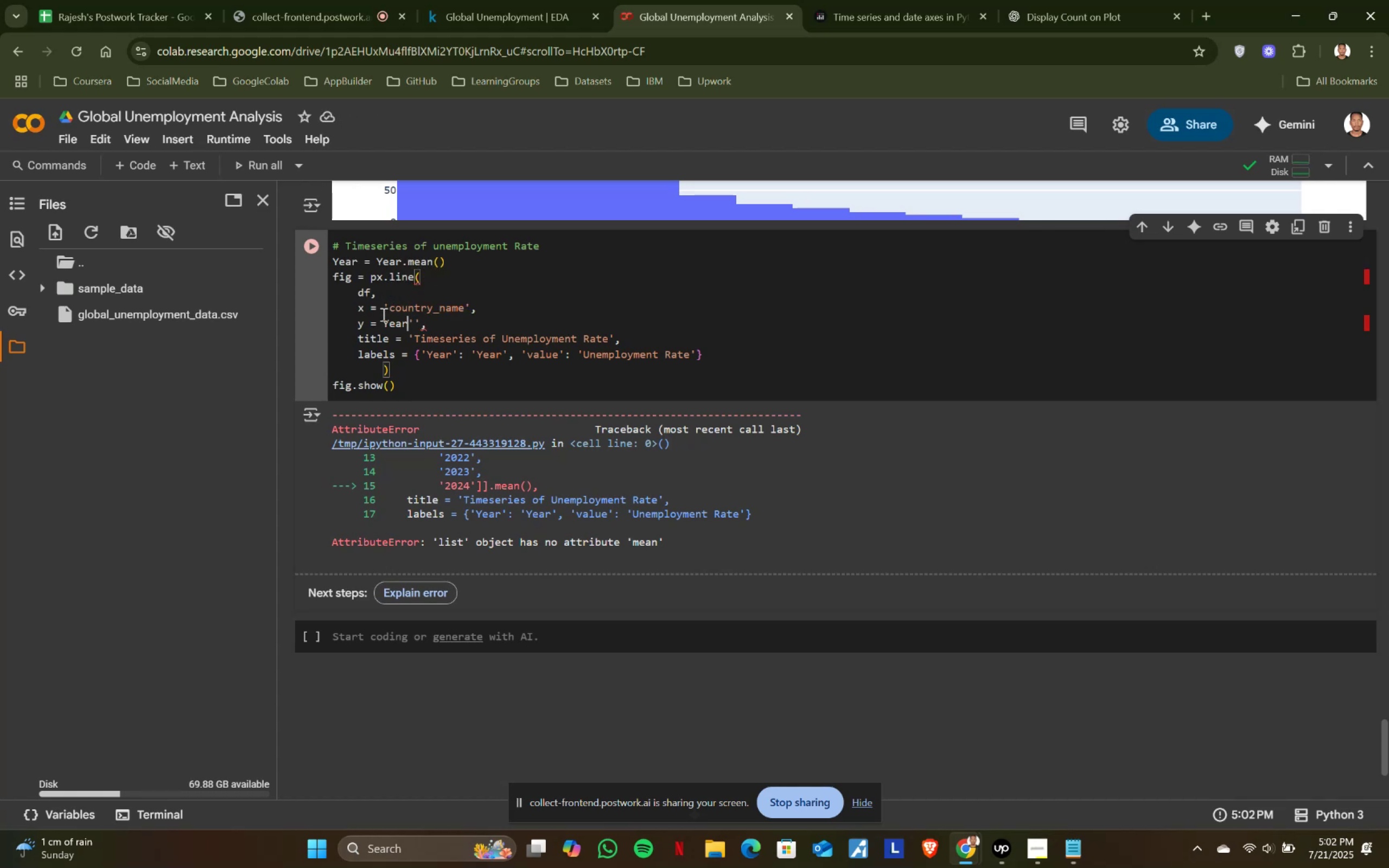 
key(ArrowLeft)
 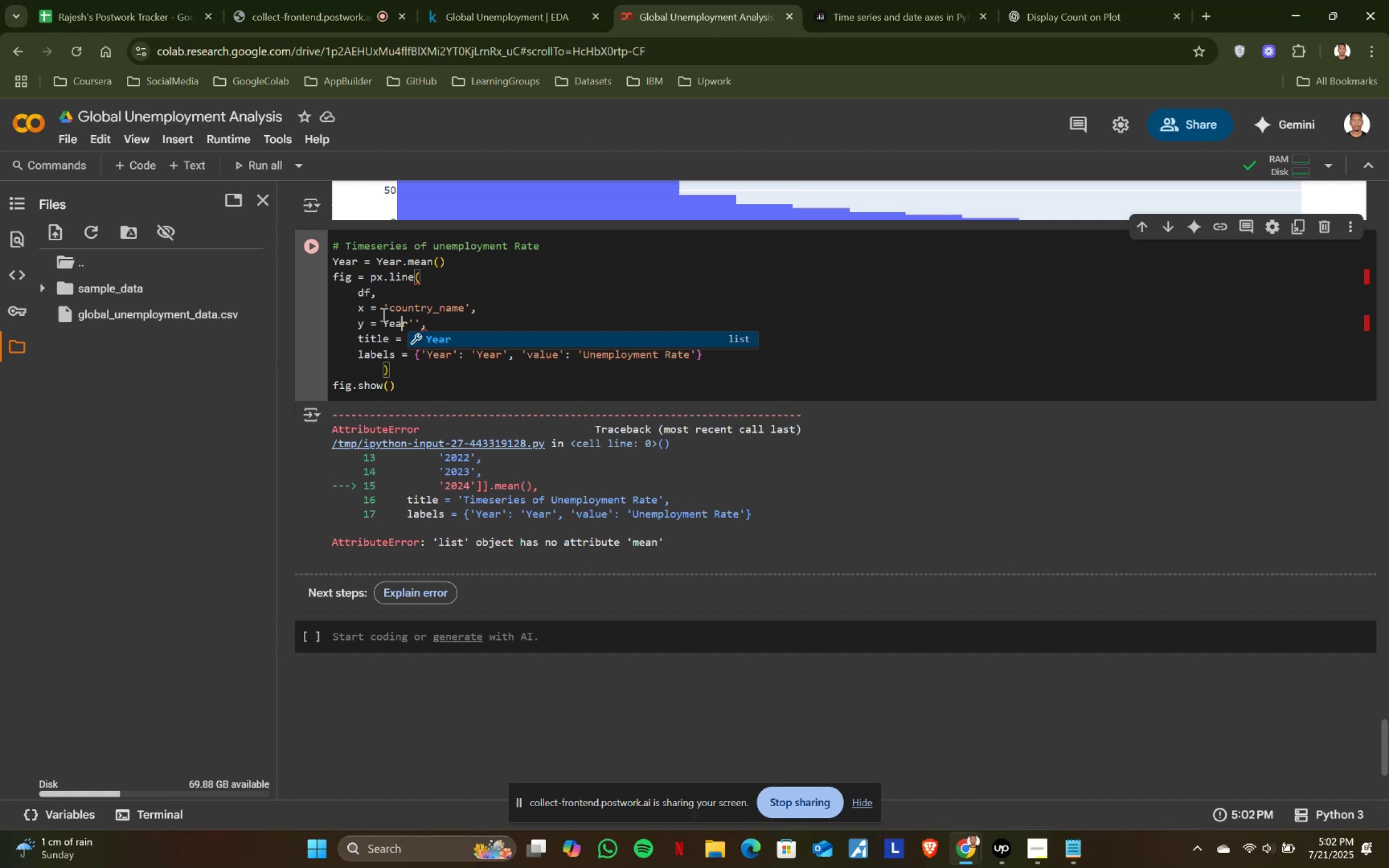 
key(ArrowLeft)
 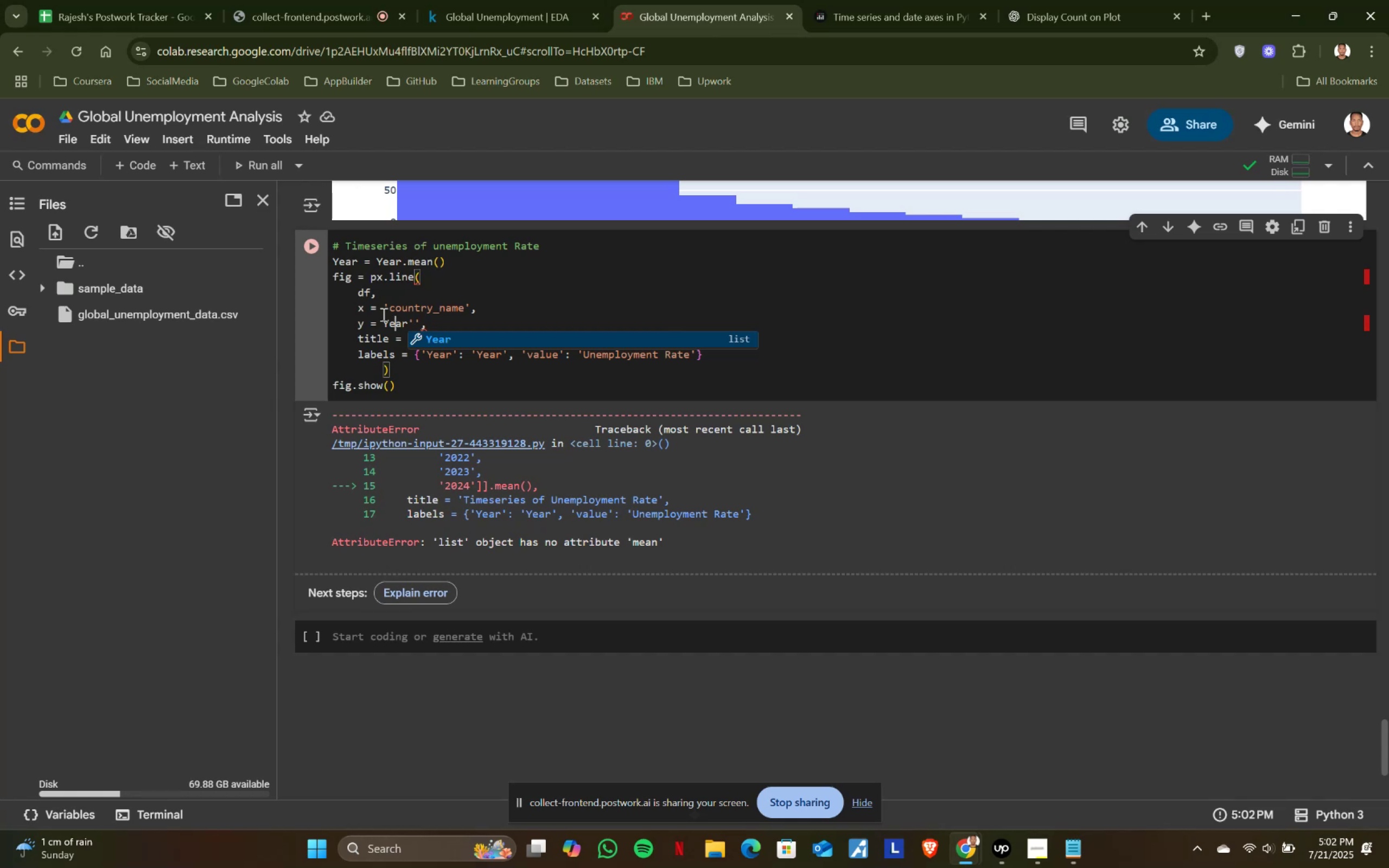 
key(ArrowLeft)
 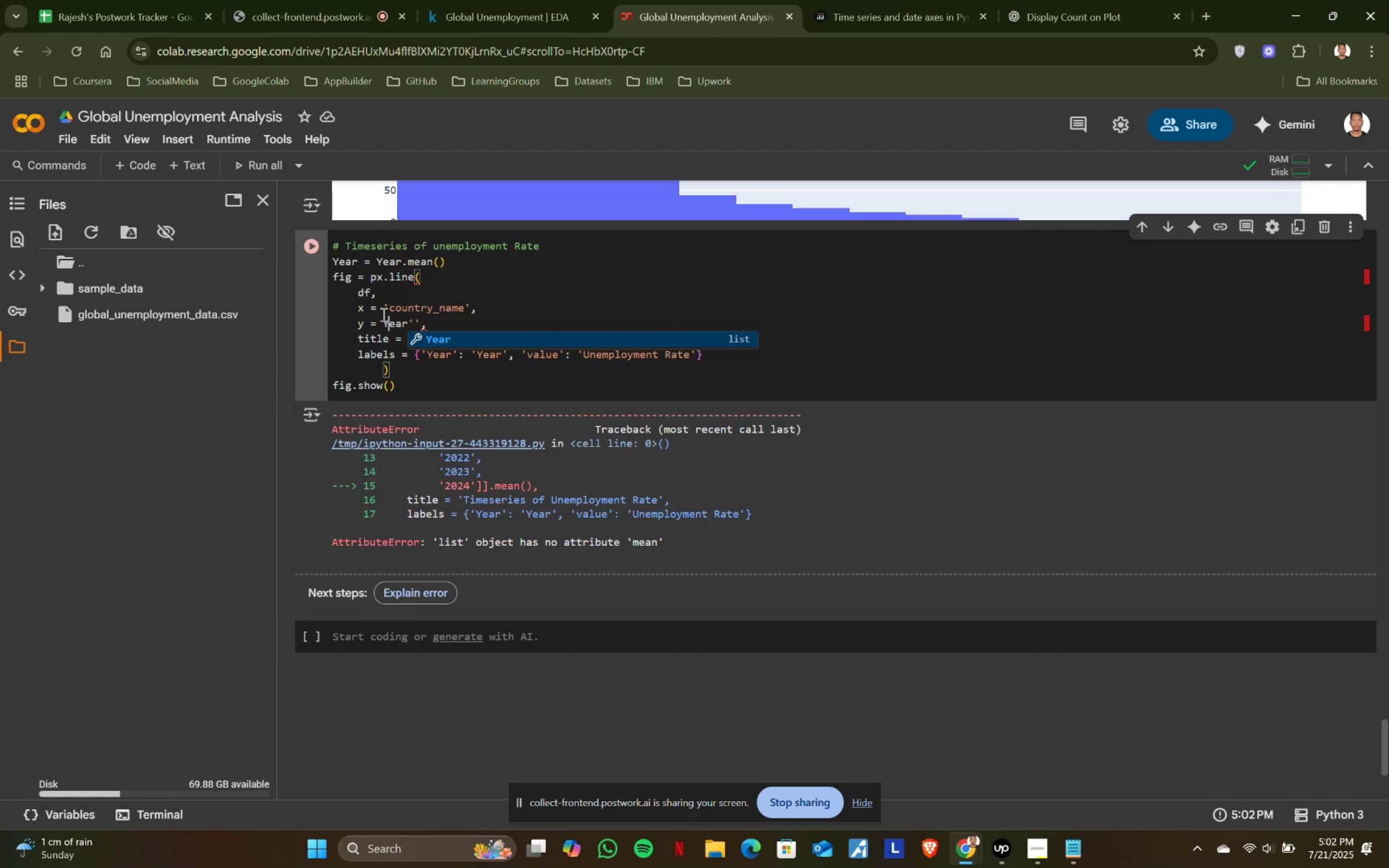 
key(ArrowLeft)
 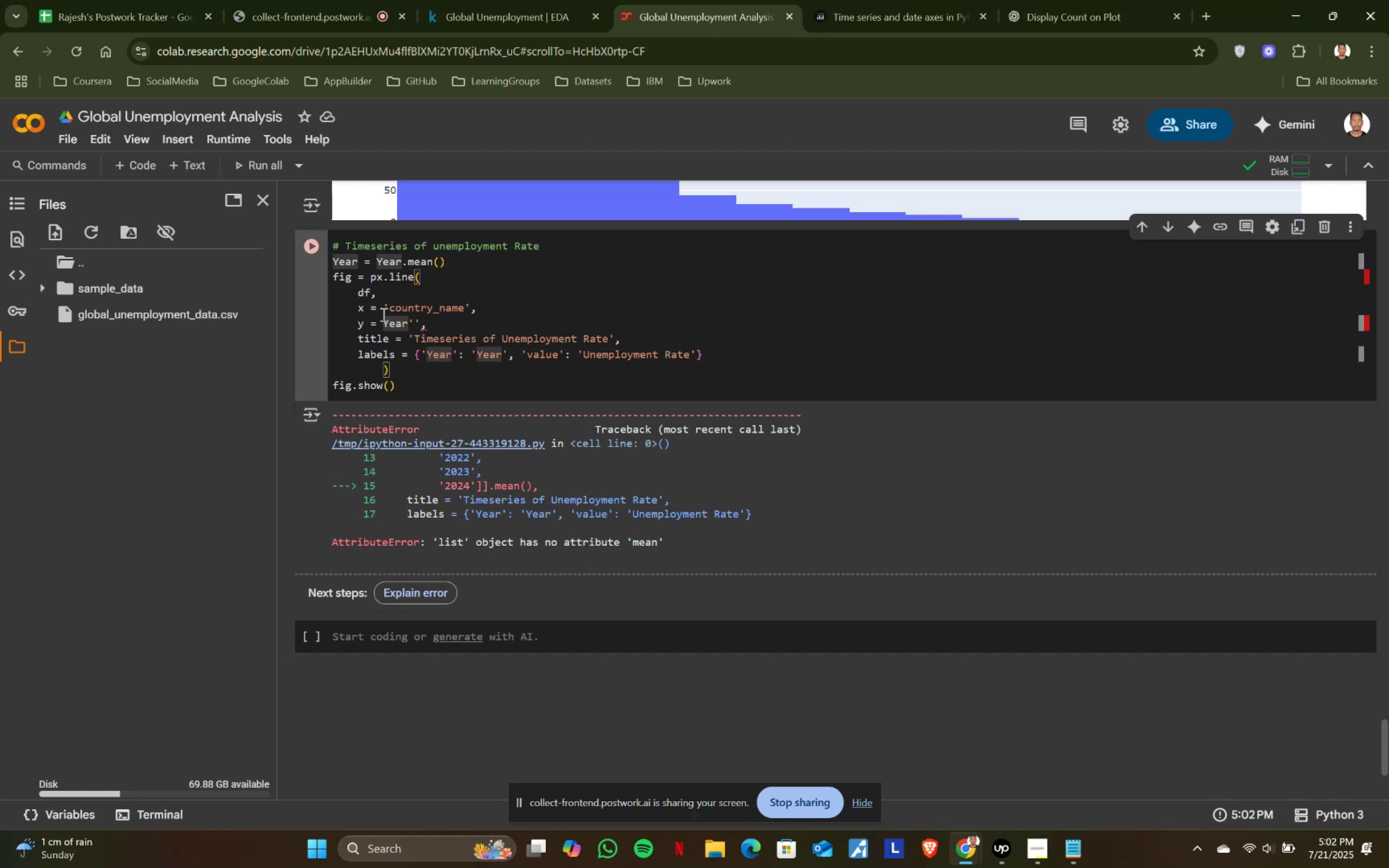 
key(Quote)
 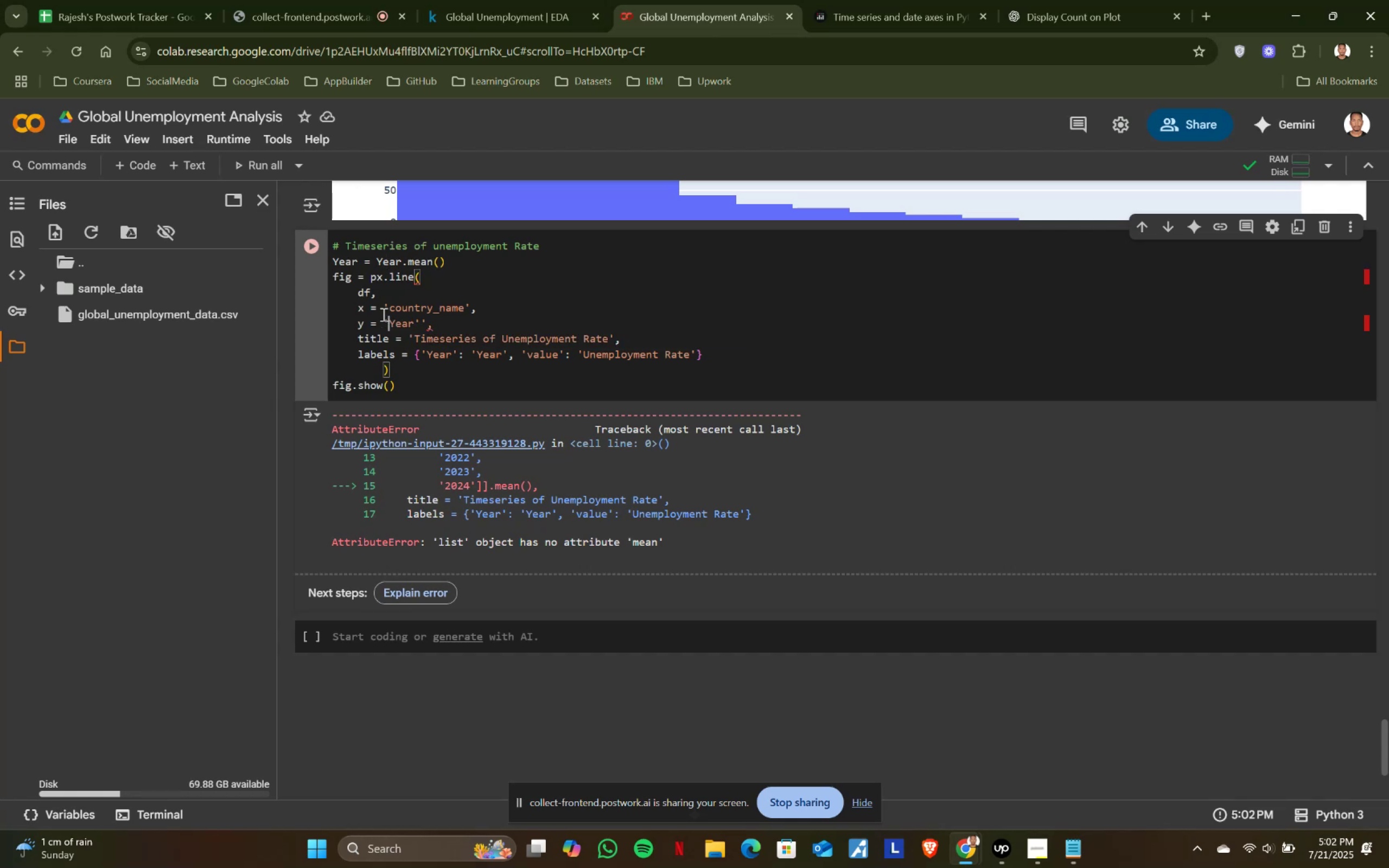 
hold_key(key=ArrowRight, duration=0.66)
 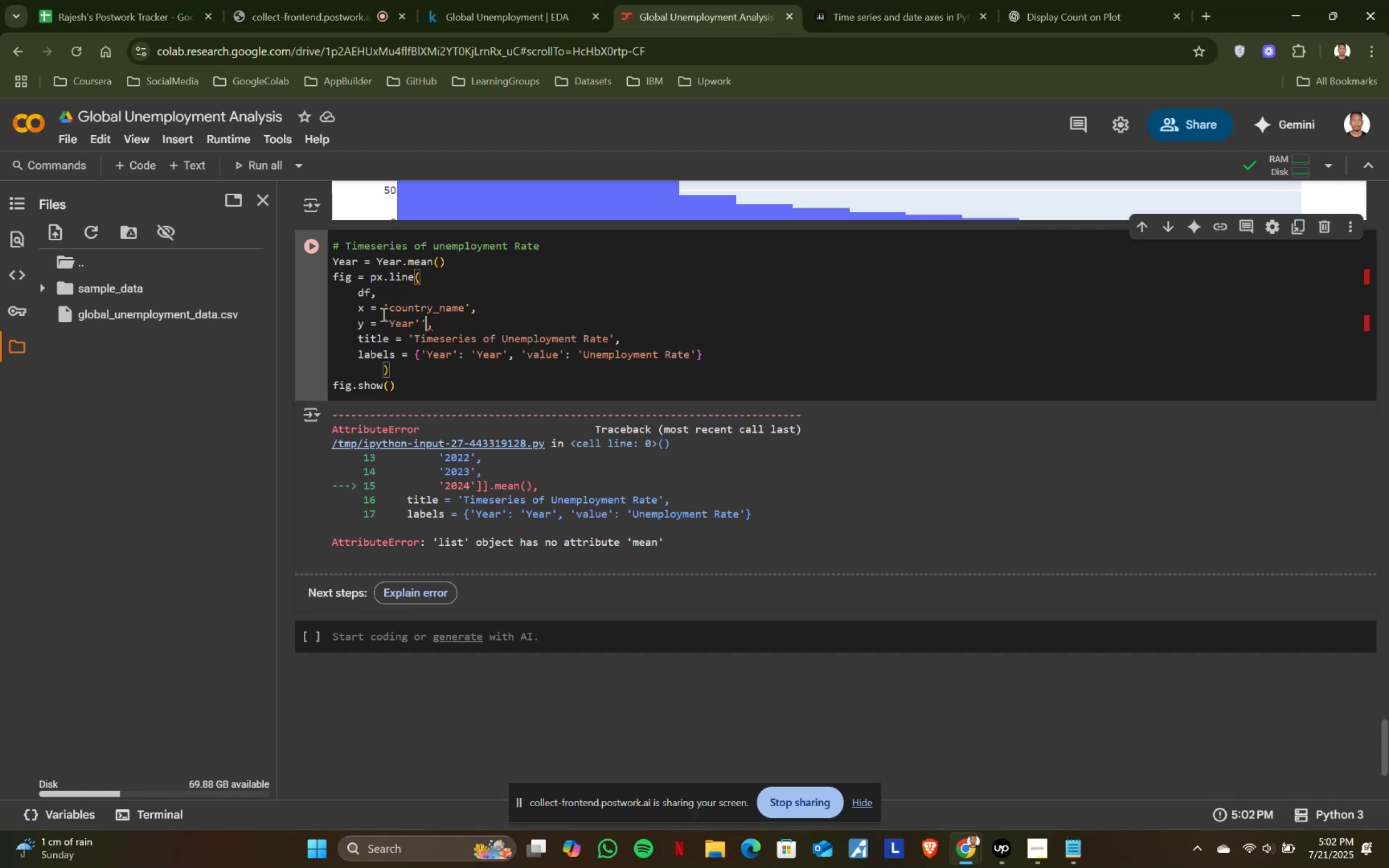 
key(Backspace)
 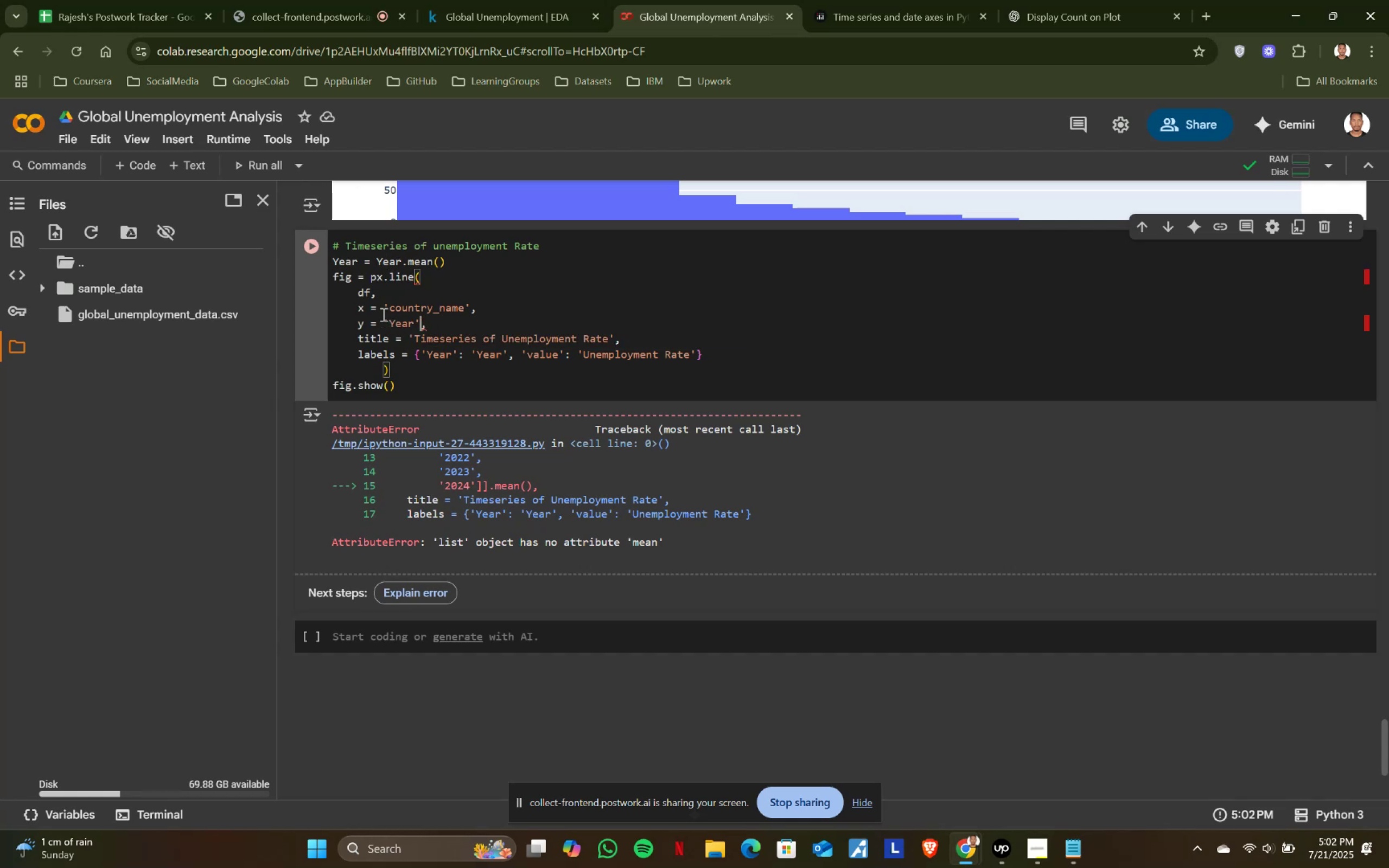 
key(Shift+ShiftRight)
 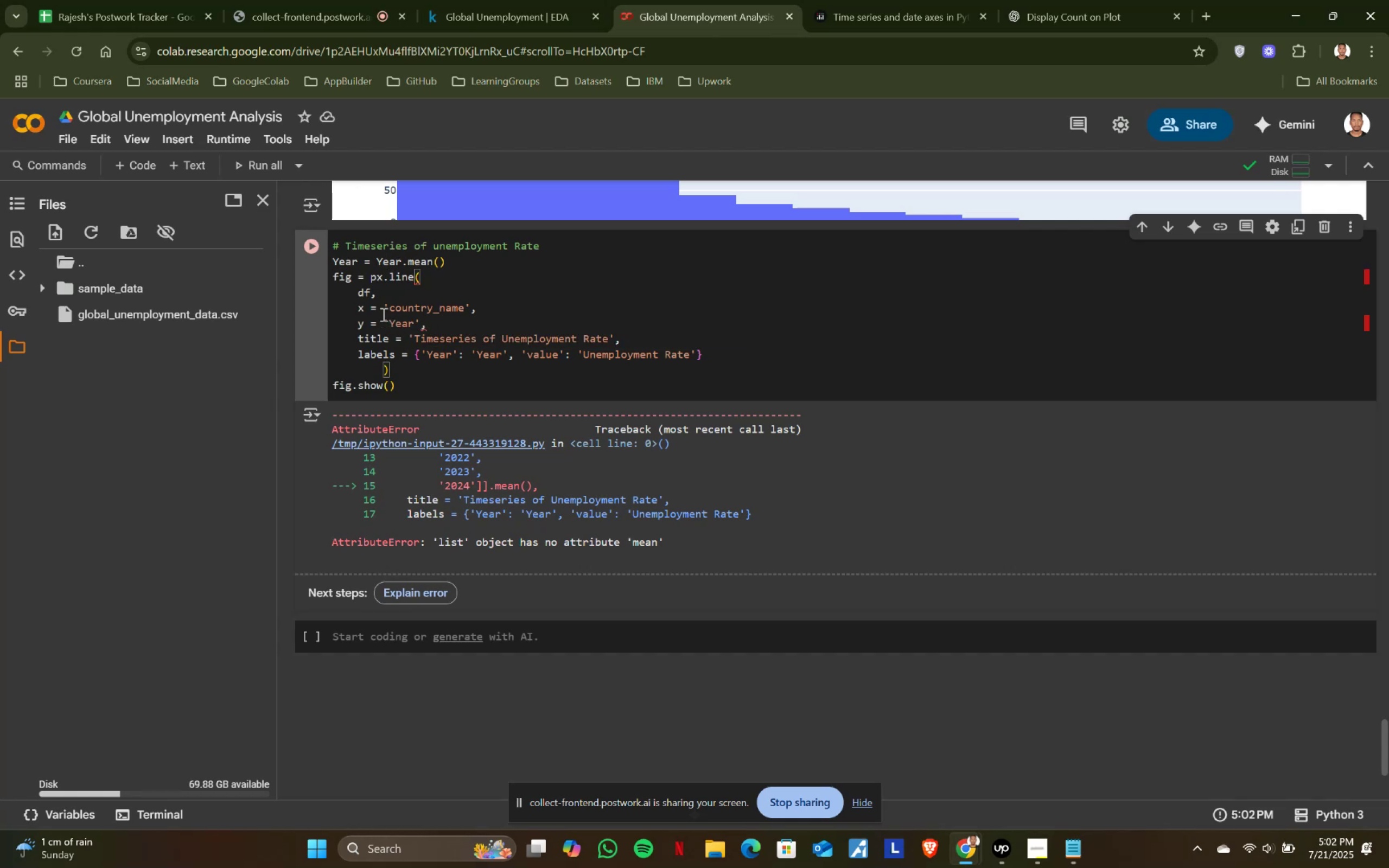 
key(Shift+Enter)
 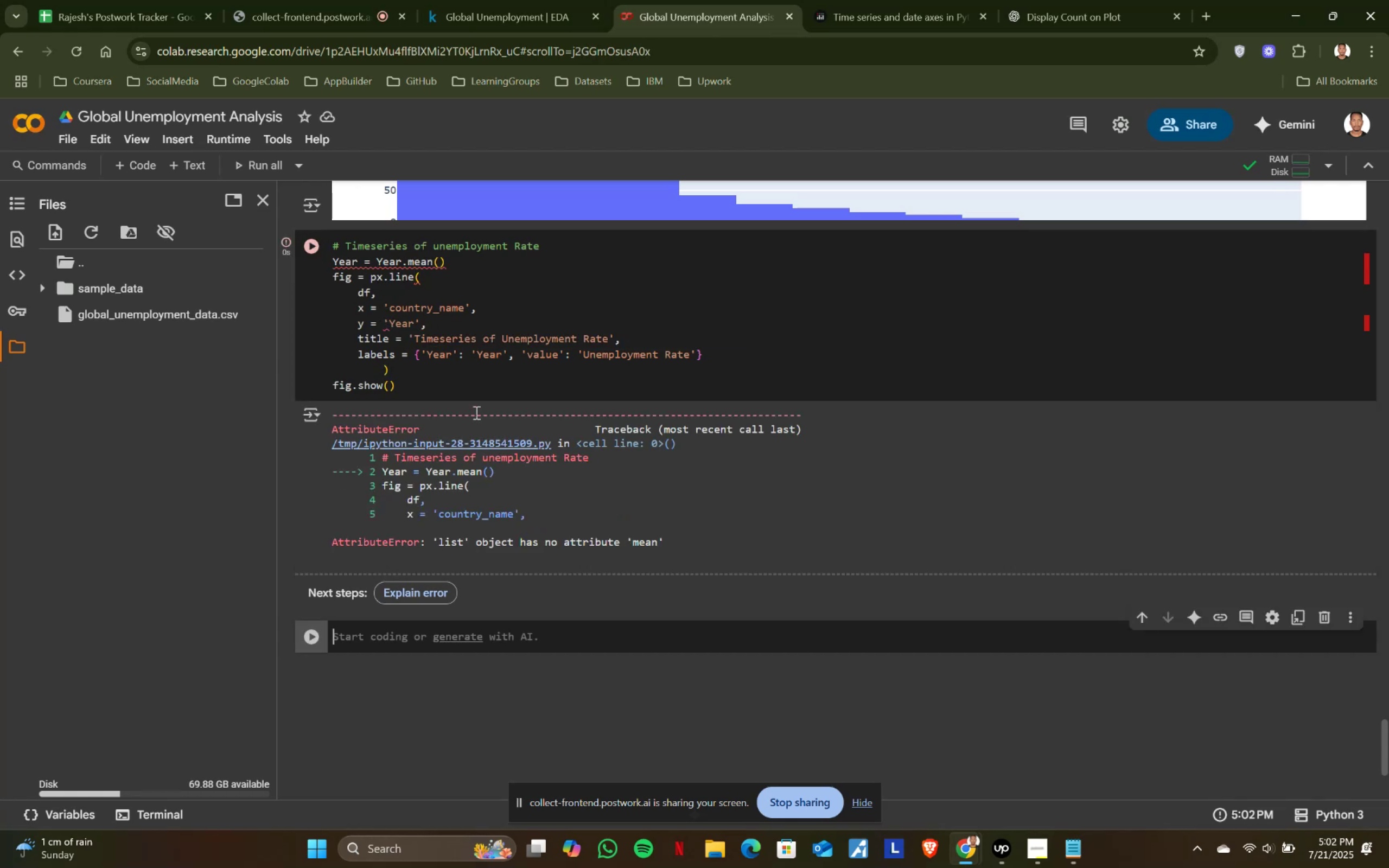 
scroll: coordinate [479, 412], scroll_direction: up, amount: 10.0
 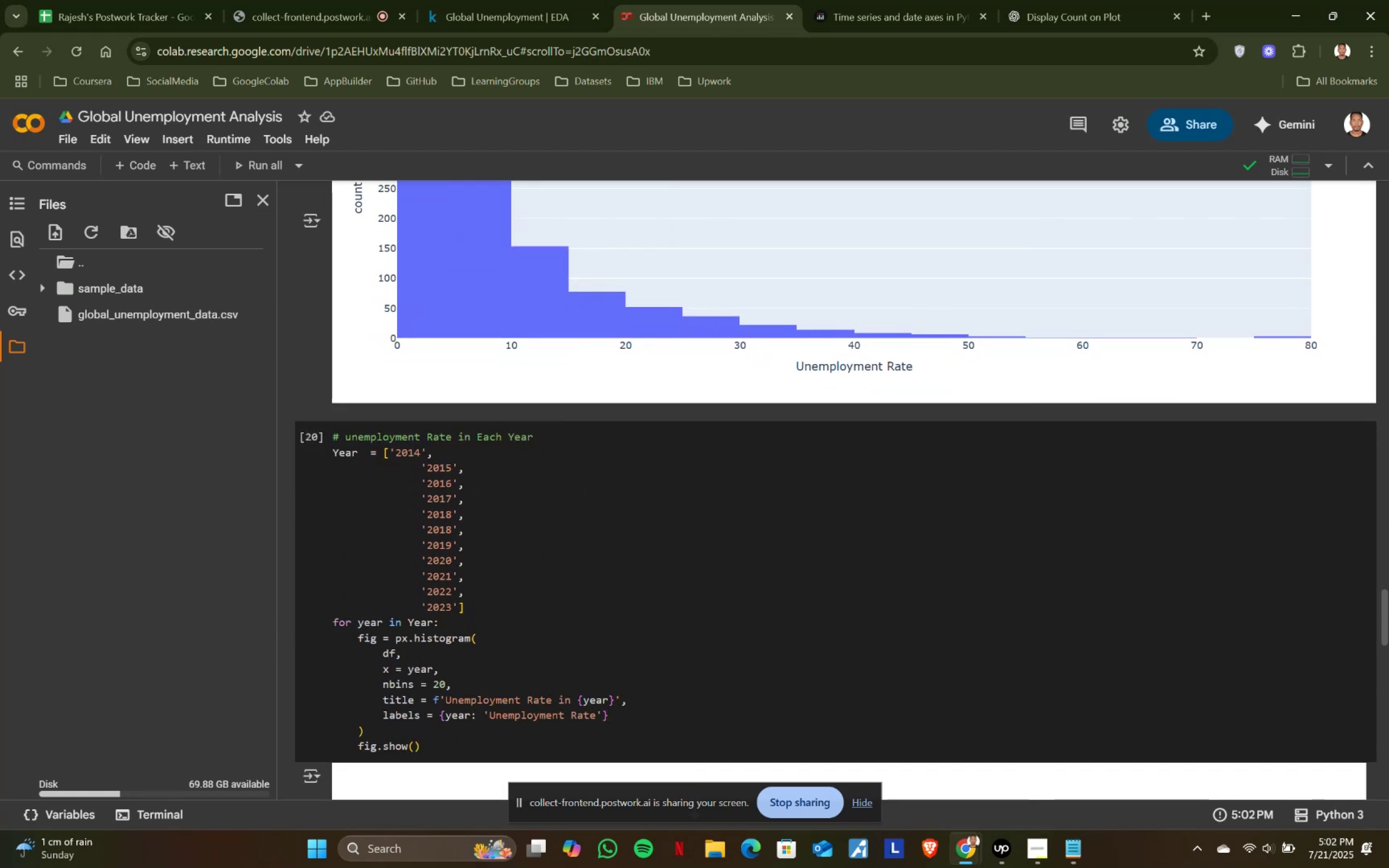 
scroll: coordinate [471, 467], scroll_direction: down, amount: 8.0
 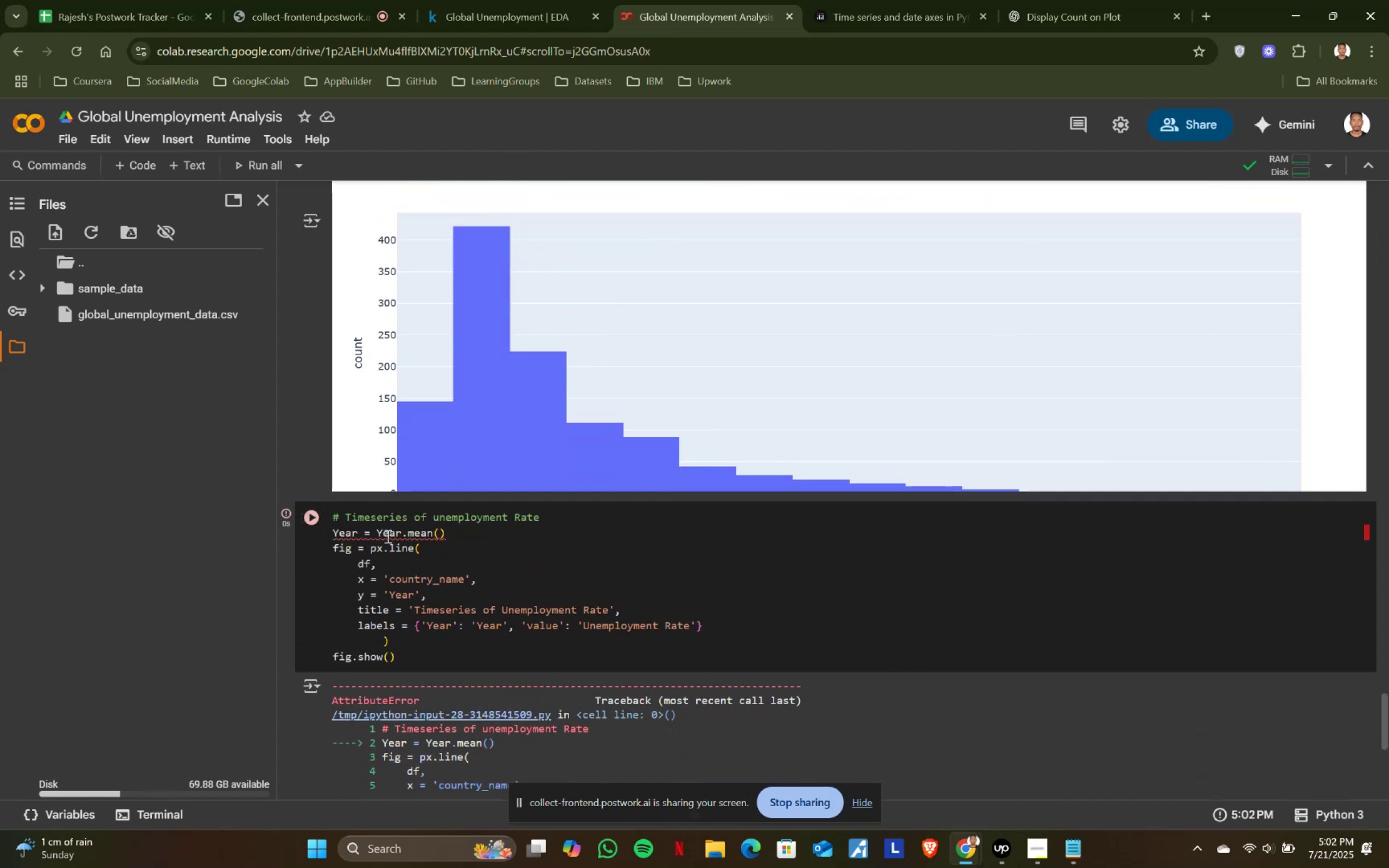 
left_click_drag(start_coordinate=[379, 532], to_coordinate=[486, 527])
 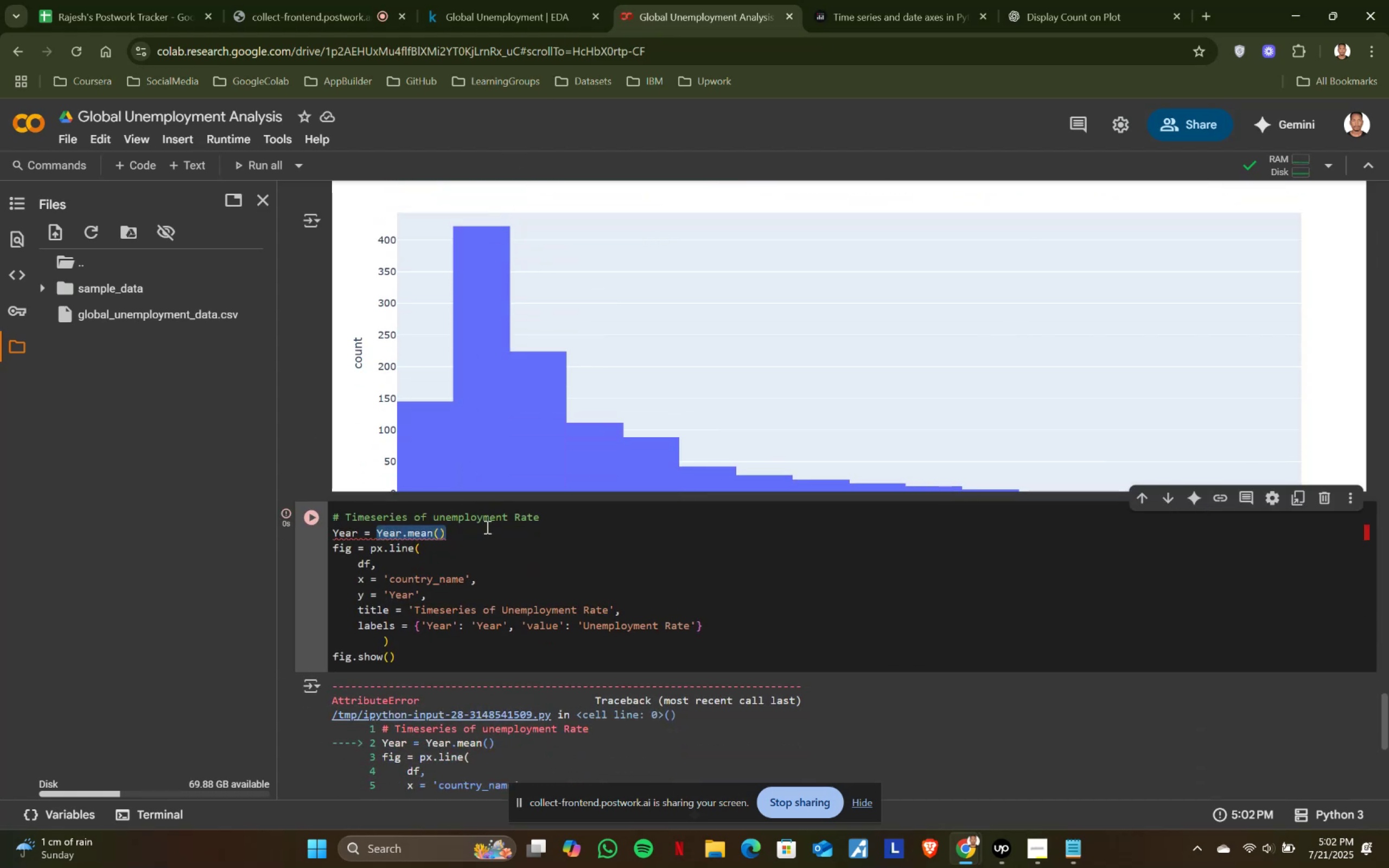 
key(Backspace)
 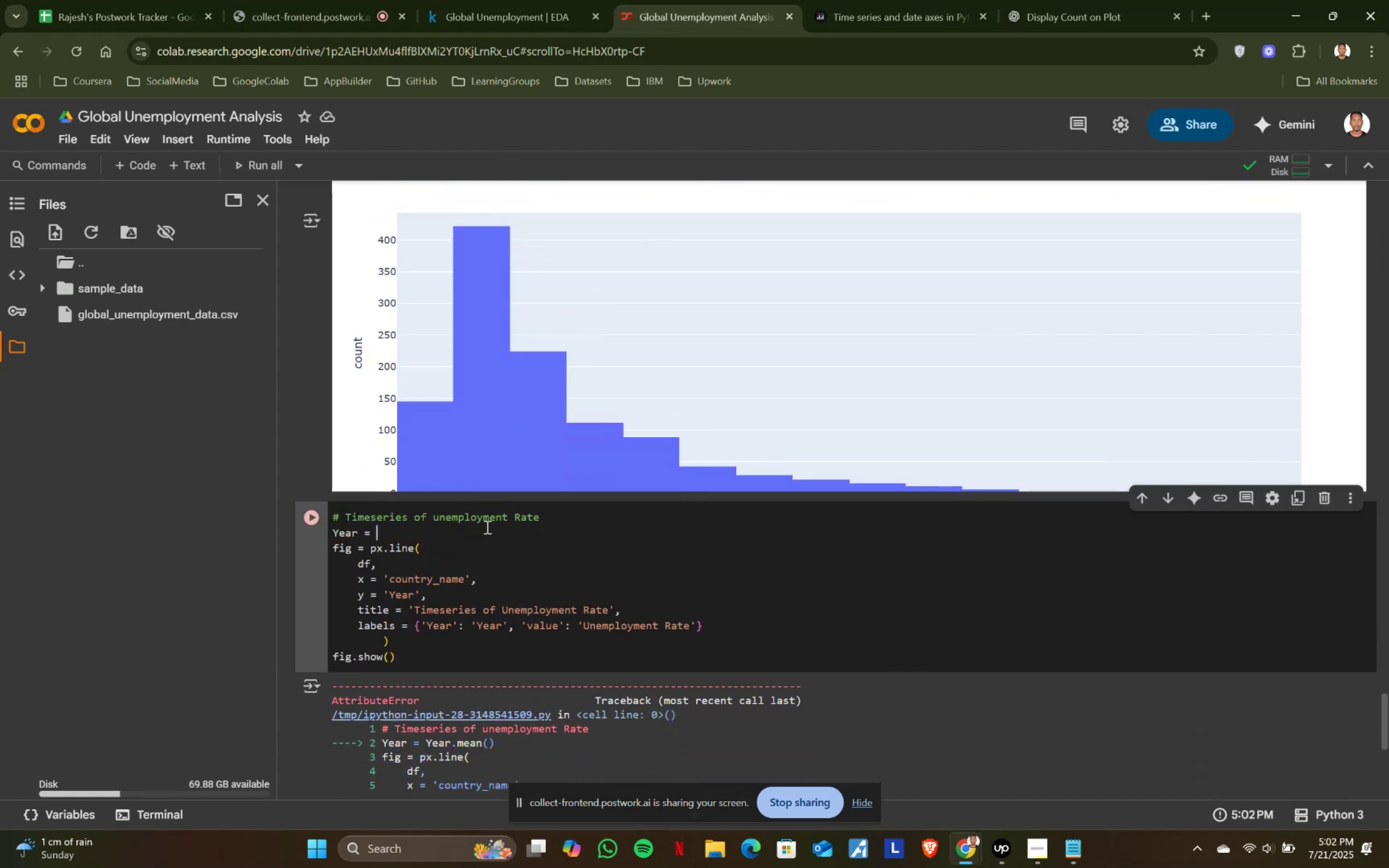 
scroll: coordinate [486, 527], scroll_direction: up, amount: 8.0
 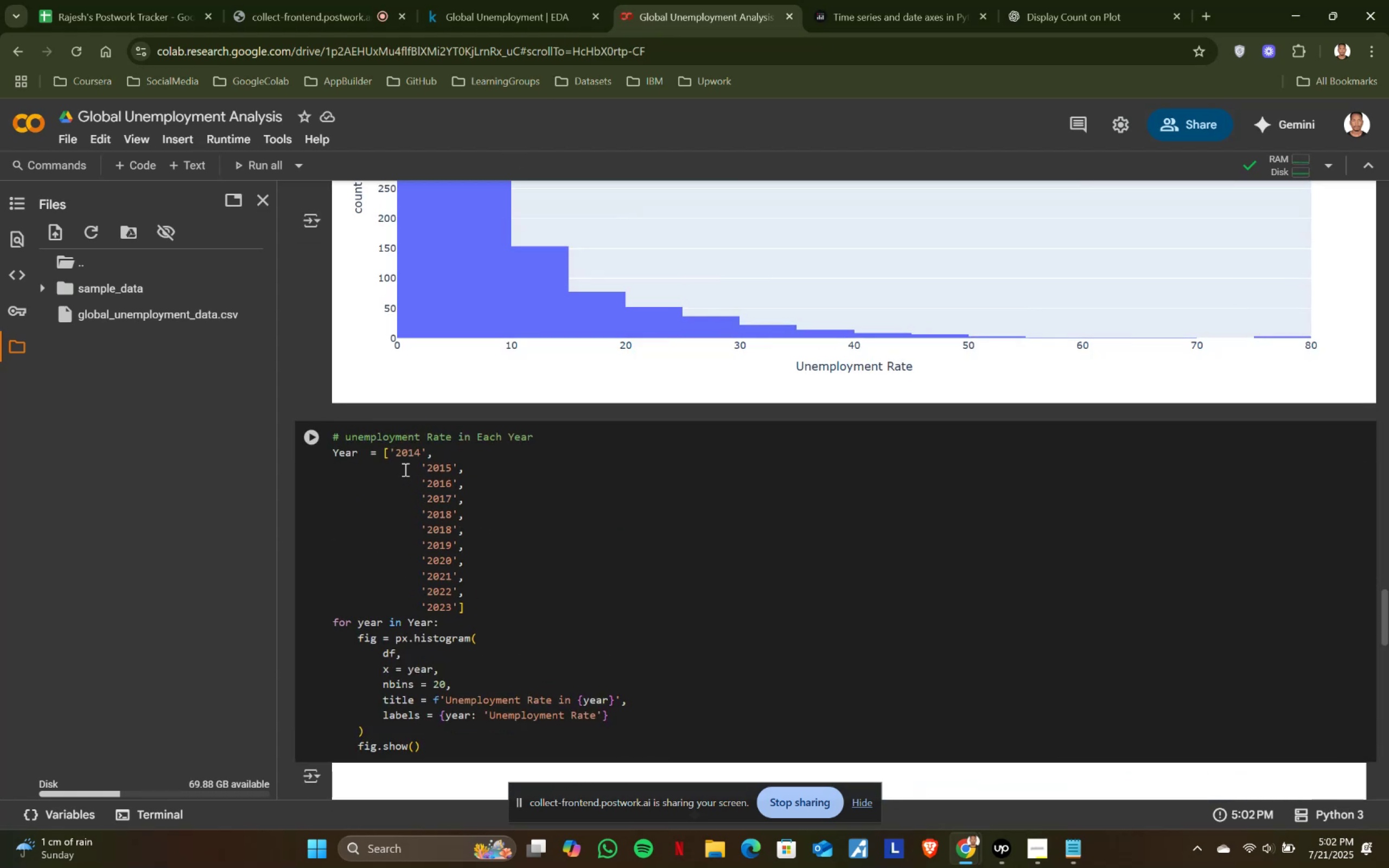 
left_click_drag(start_coordinate=[384, 449], to_coordinate=[466, 604])
 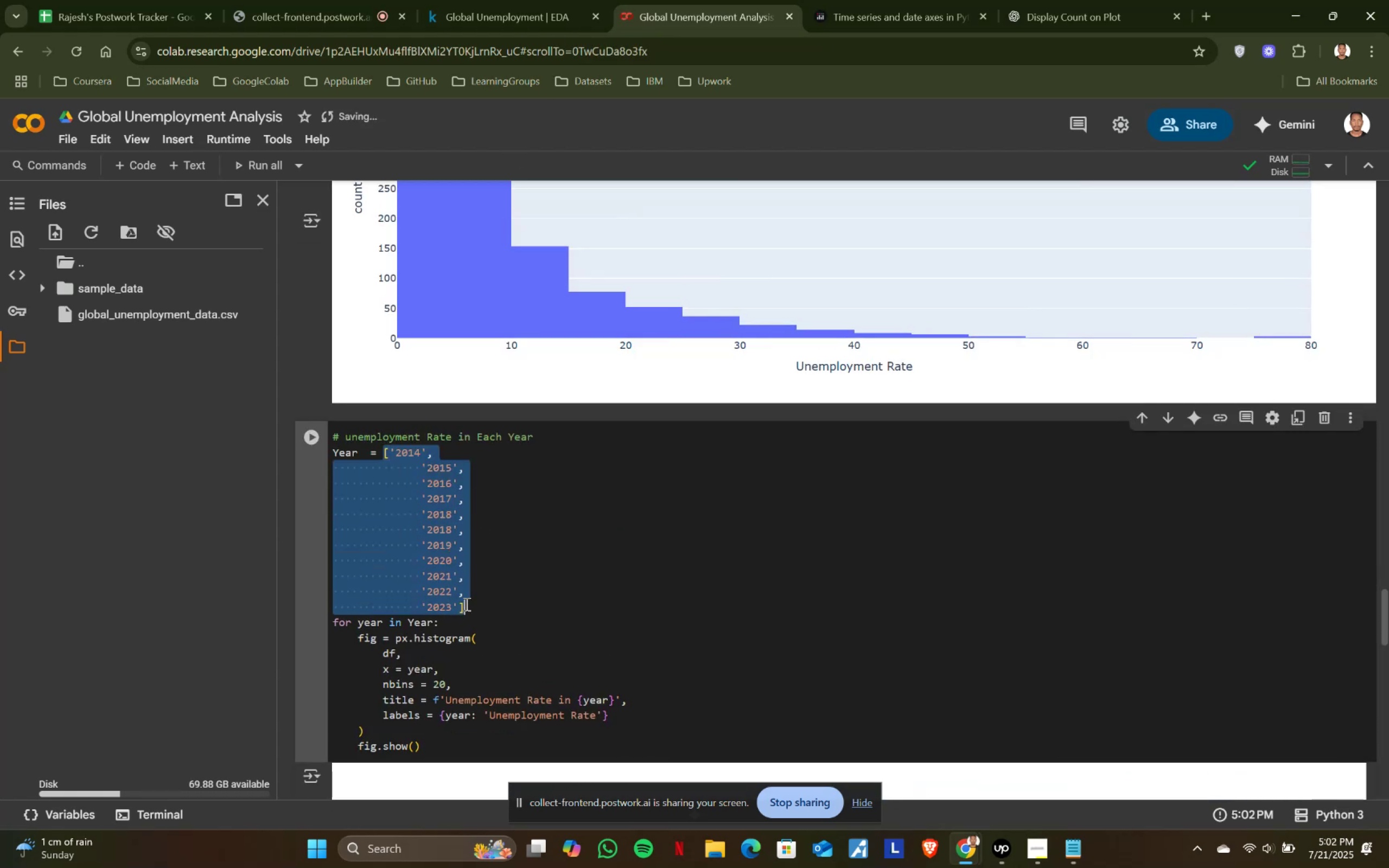 
key(Control+ControlLeft)
 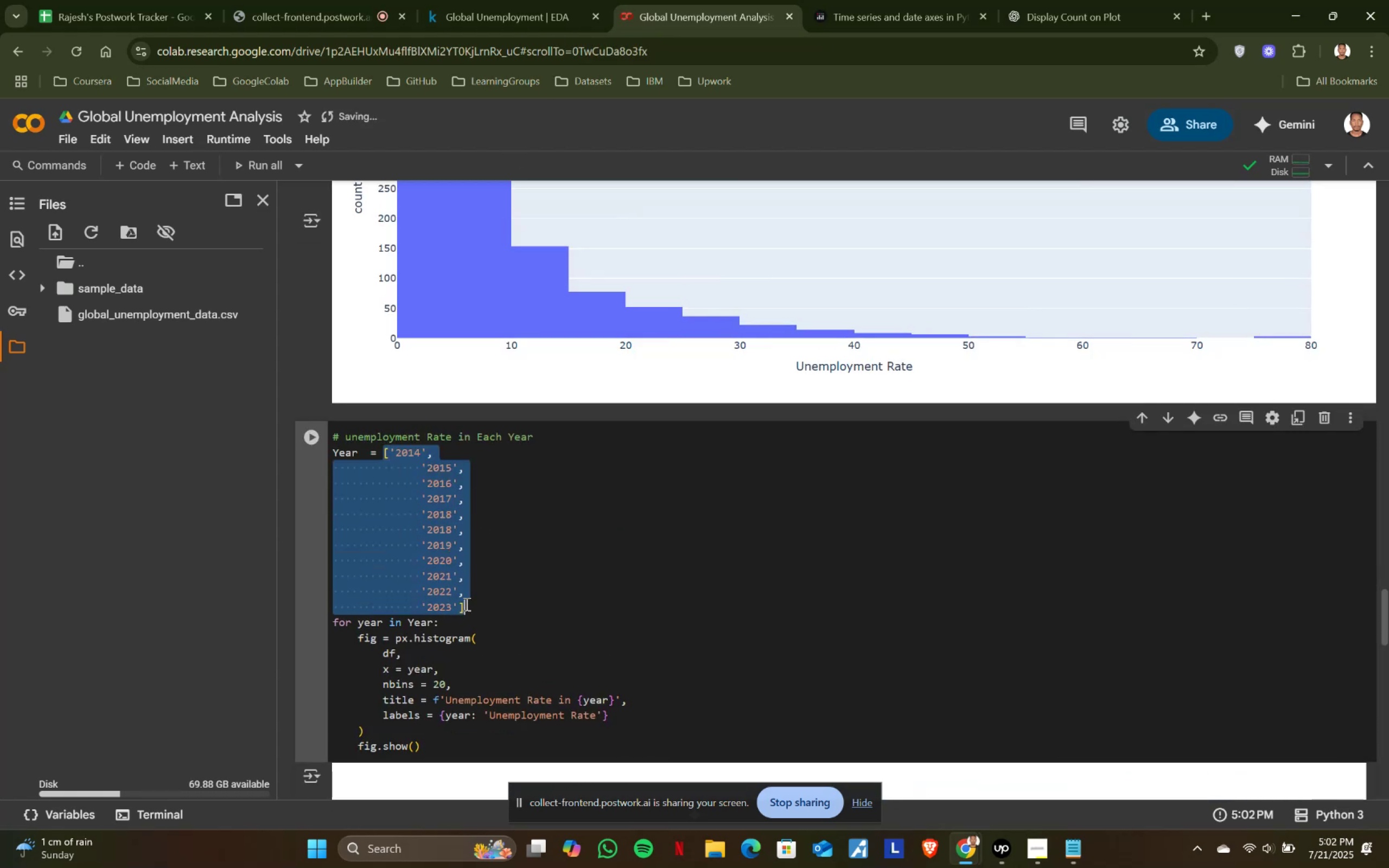 
key(Control+C)
 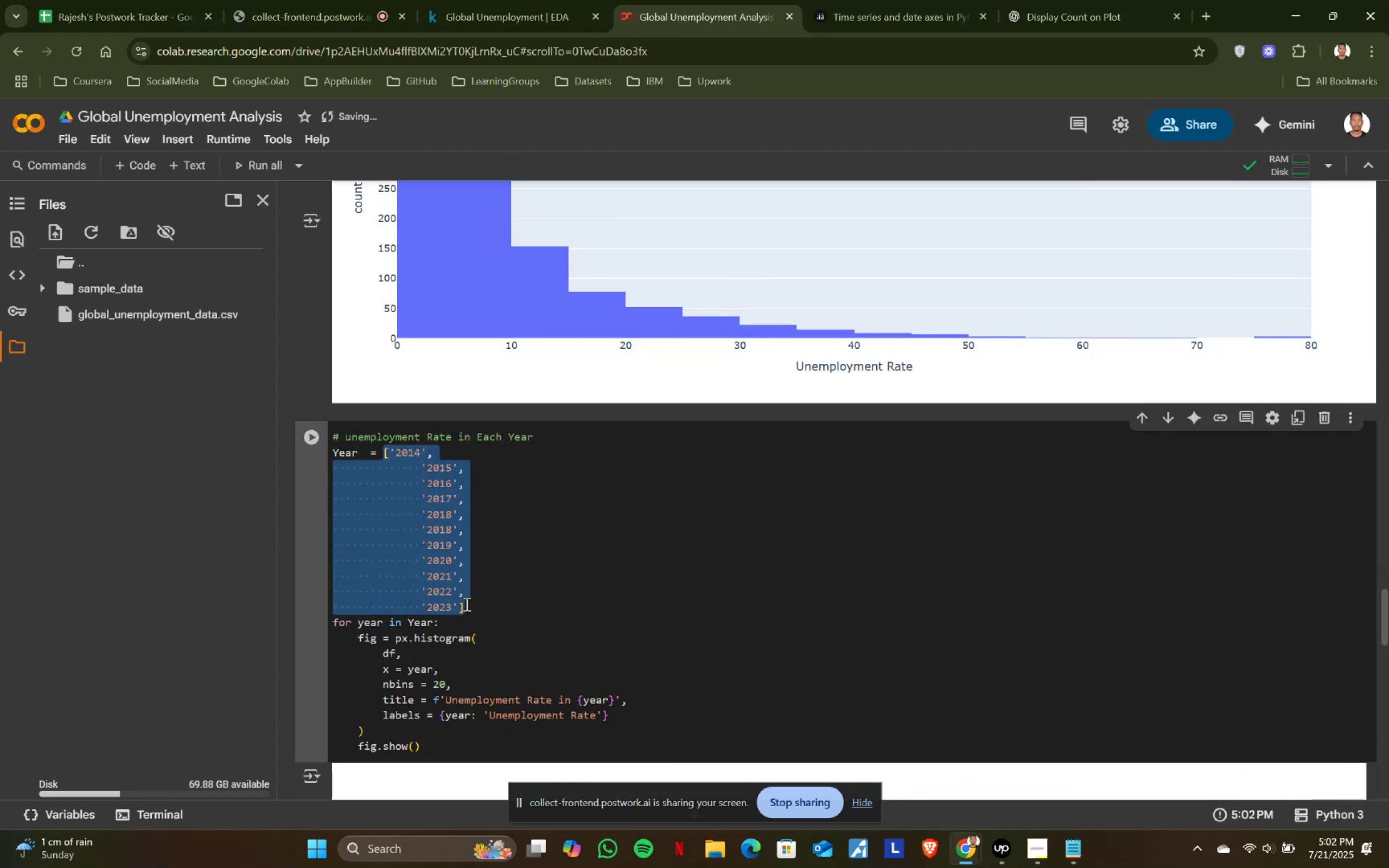 
scroll: coordinate [466, 604], scroll_direction: down, amount: 9.0
 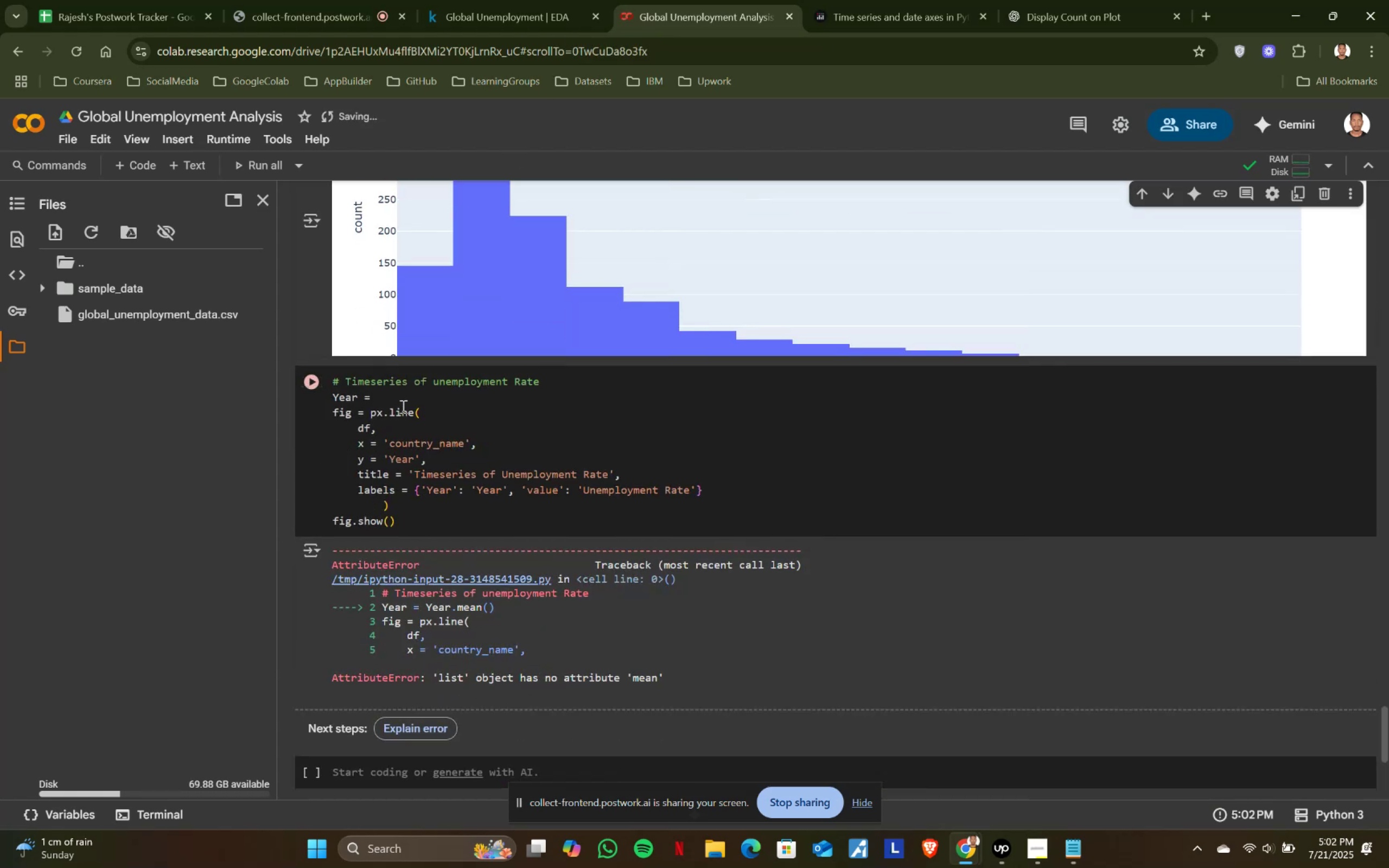 
left_click([372, 397])
 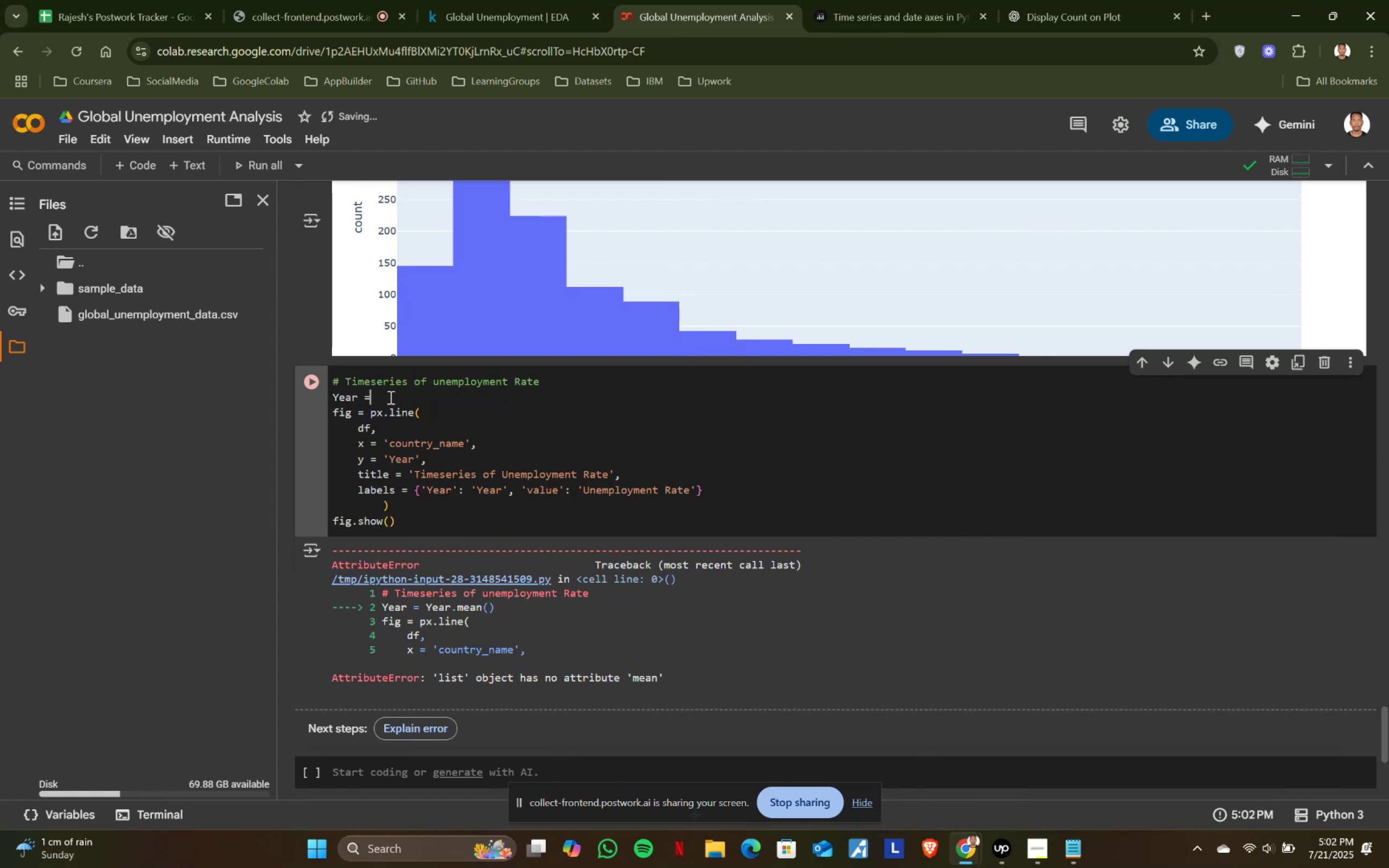 
key(Space)
 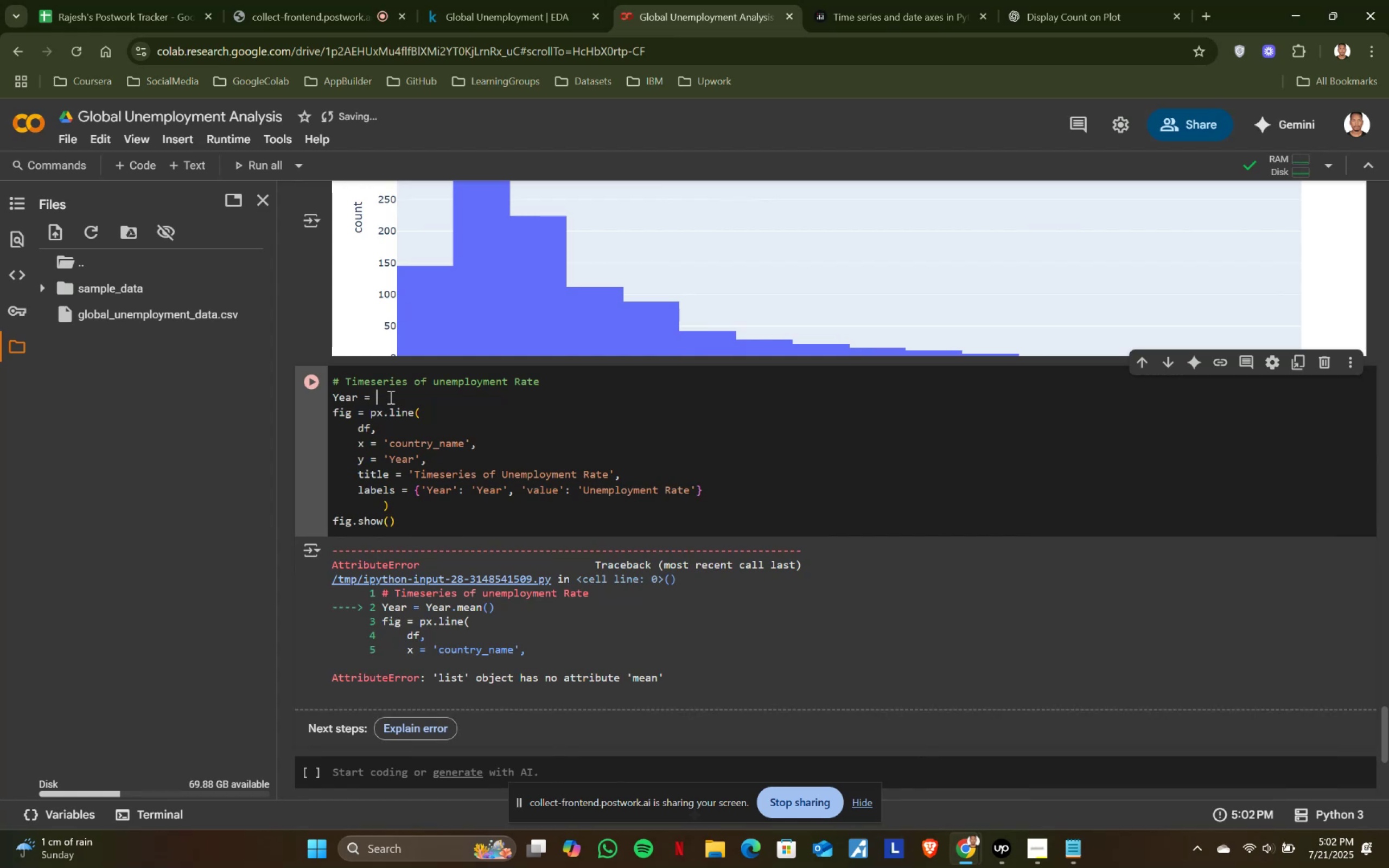 
key(Control+ControlLeft)
 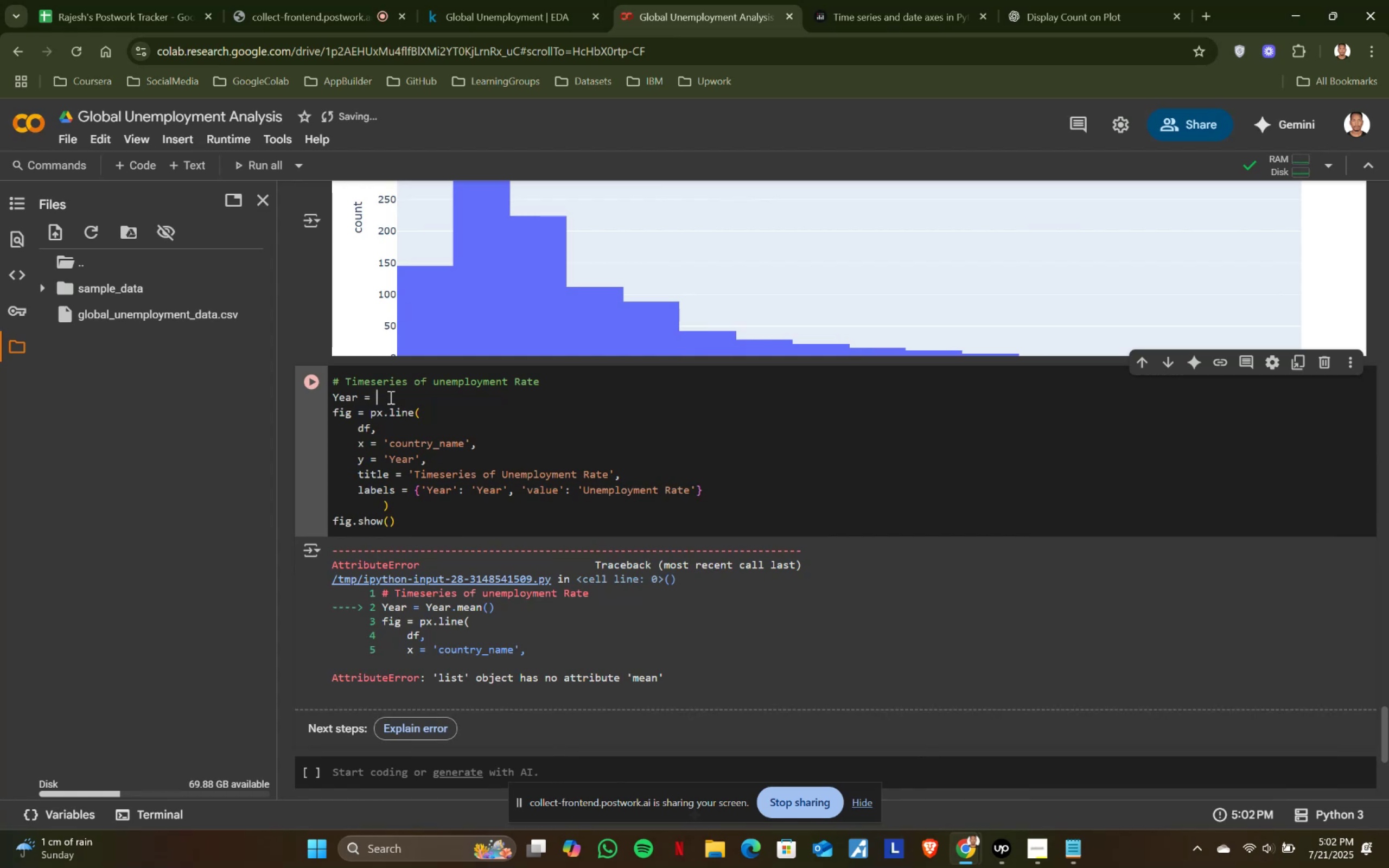 
key(Control+V)
 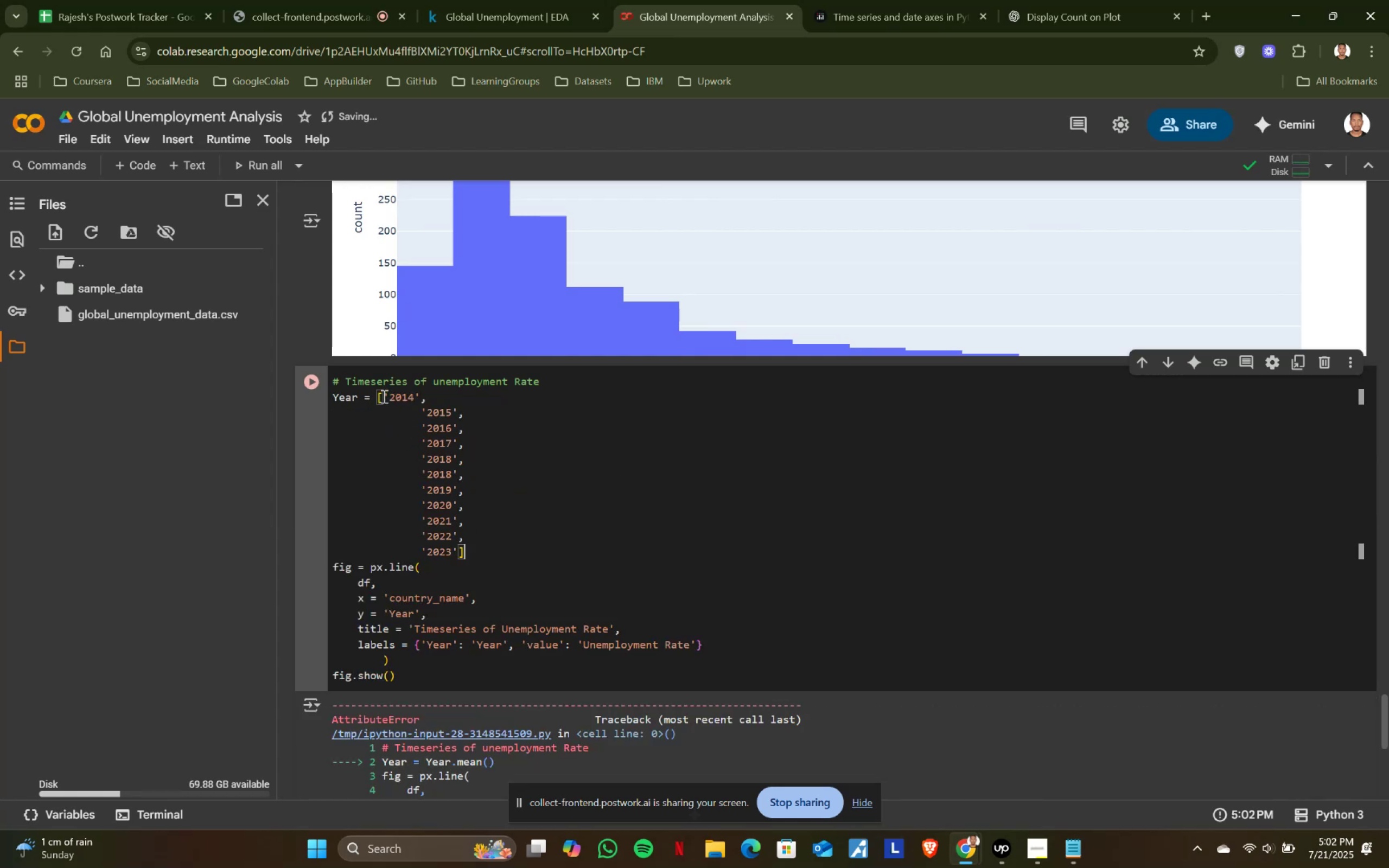 
left_click([379, 393])
 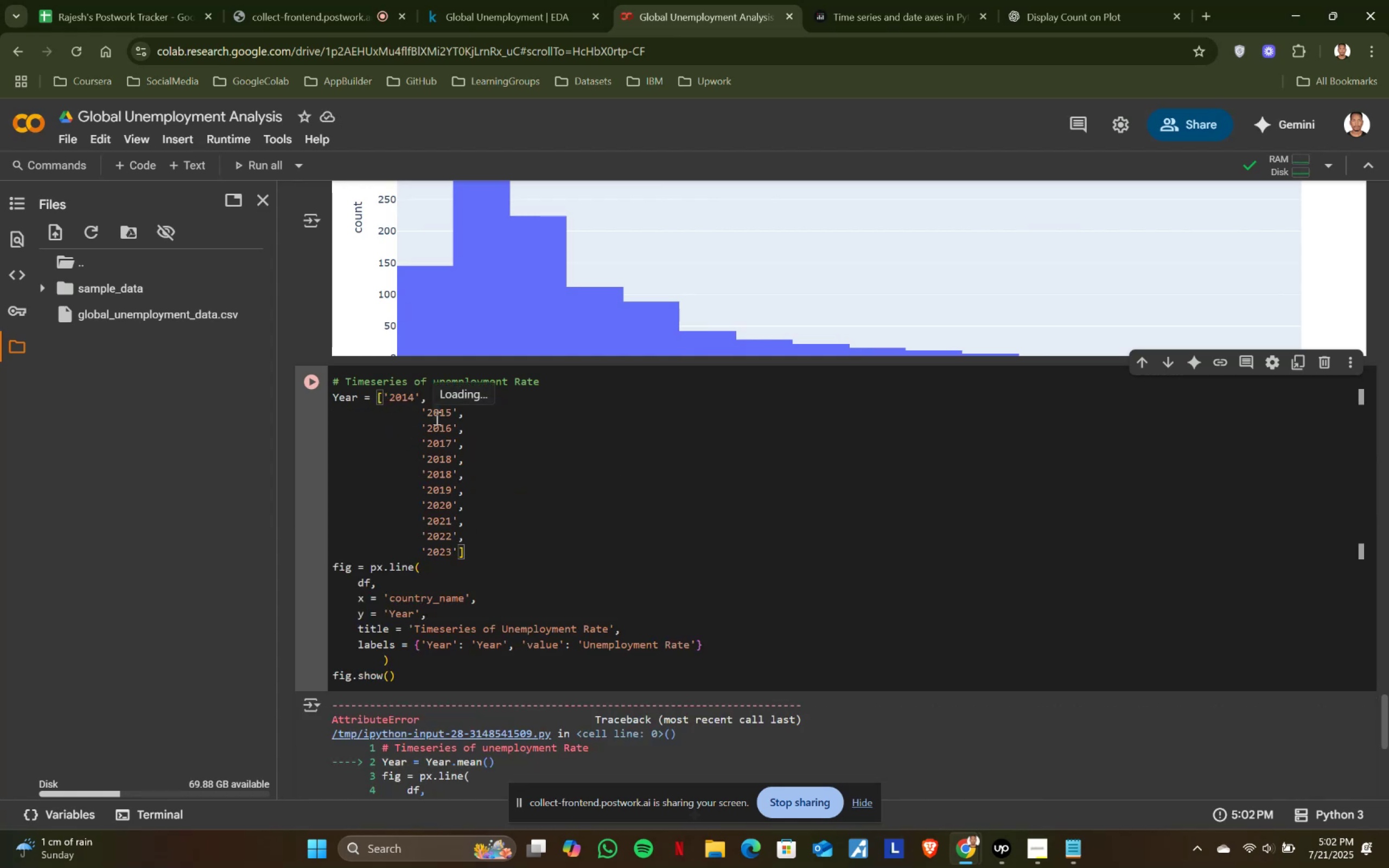 
key(BracketLeft)
 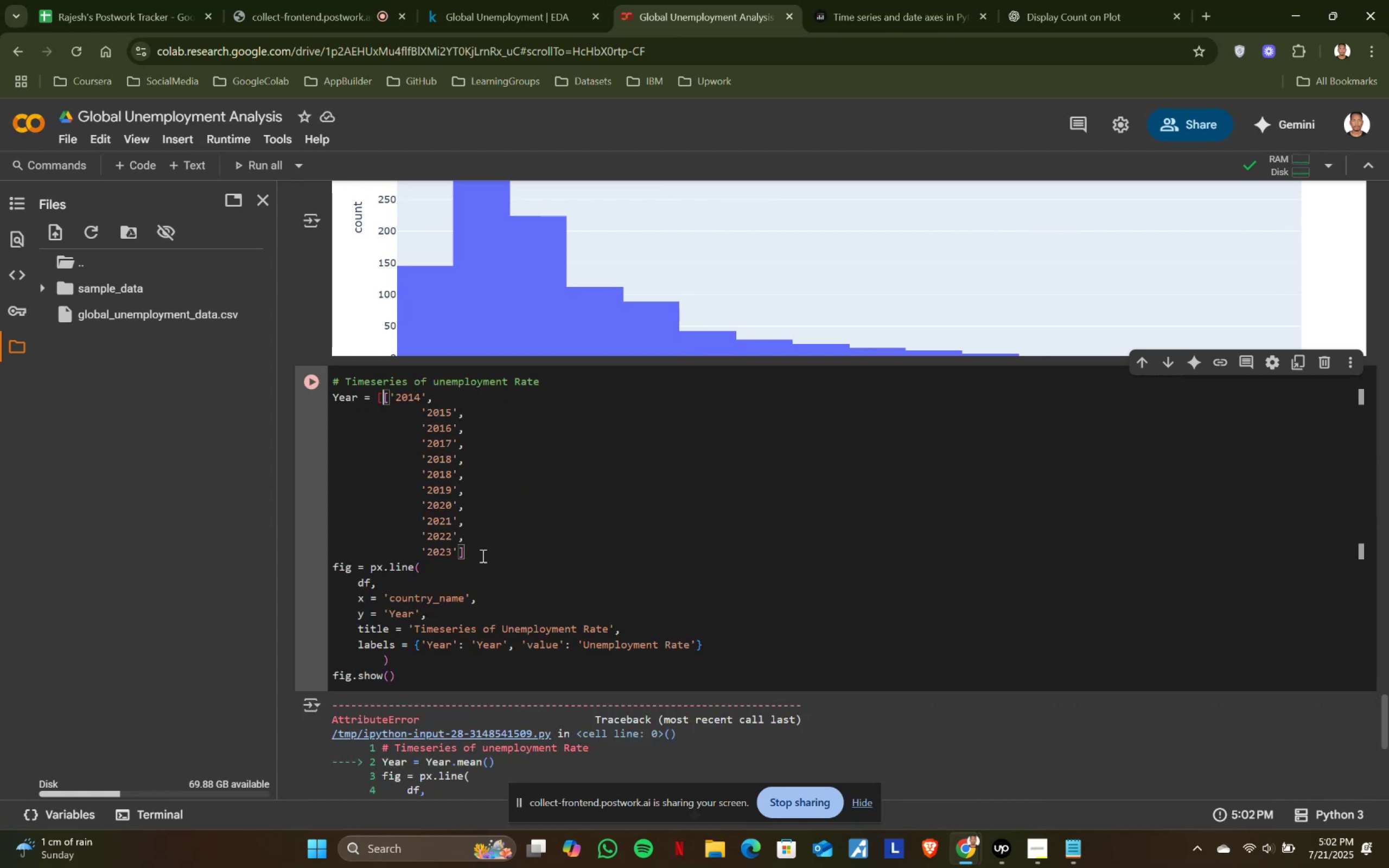 
left_click([473, 553])
 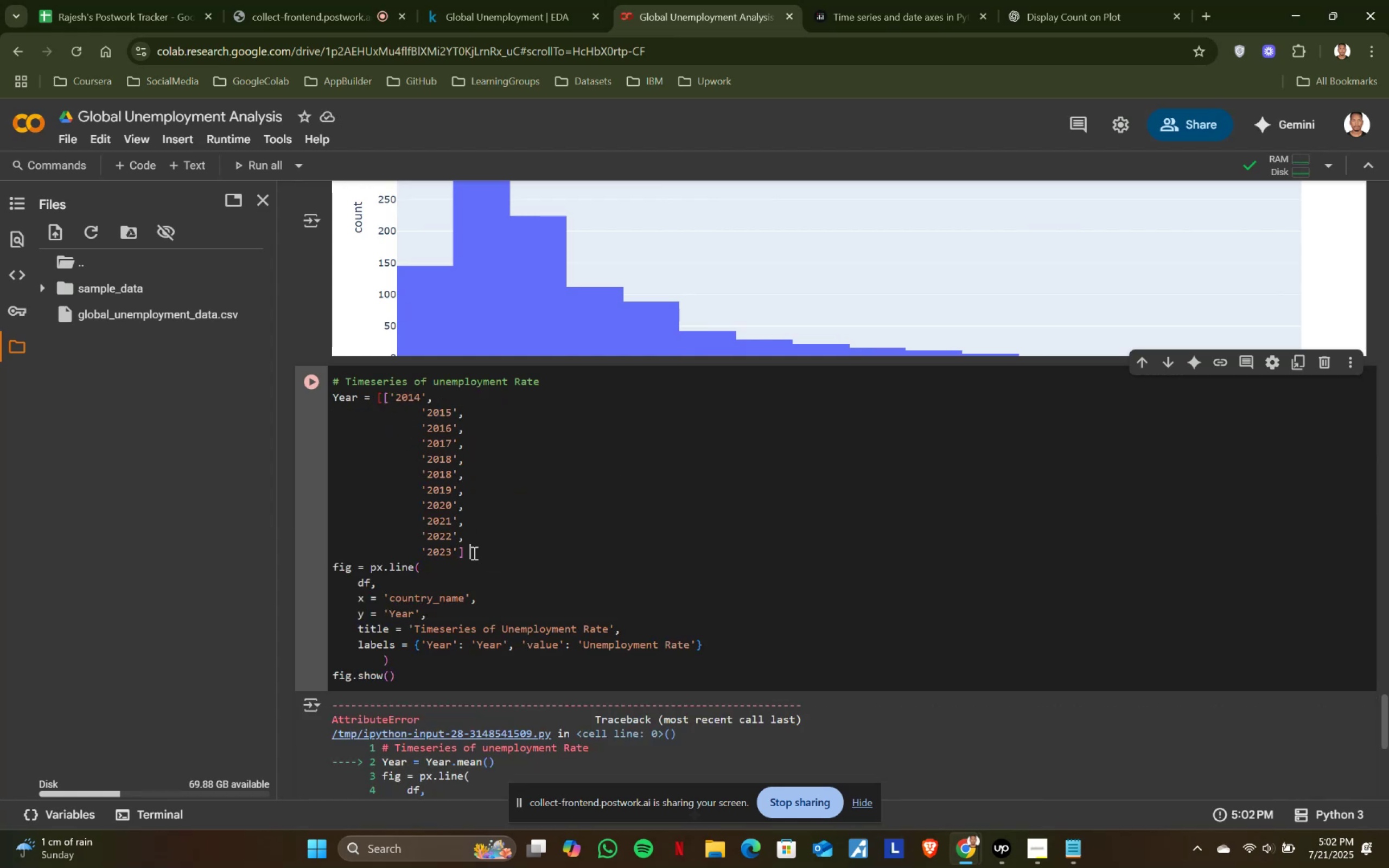 
type([)
key(Backspace)
key(Backspace)
type(].mean)
 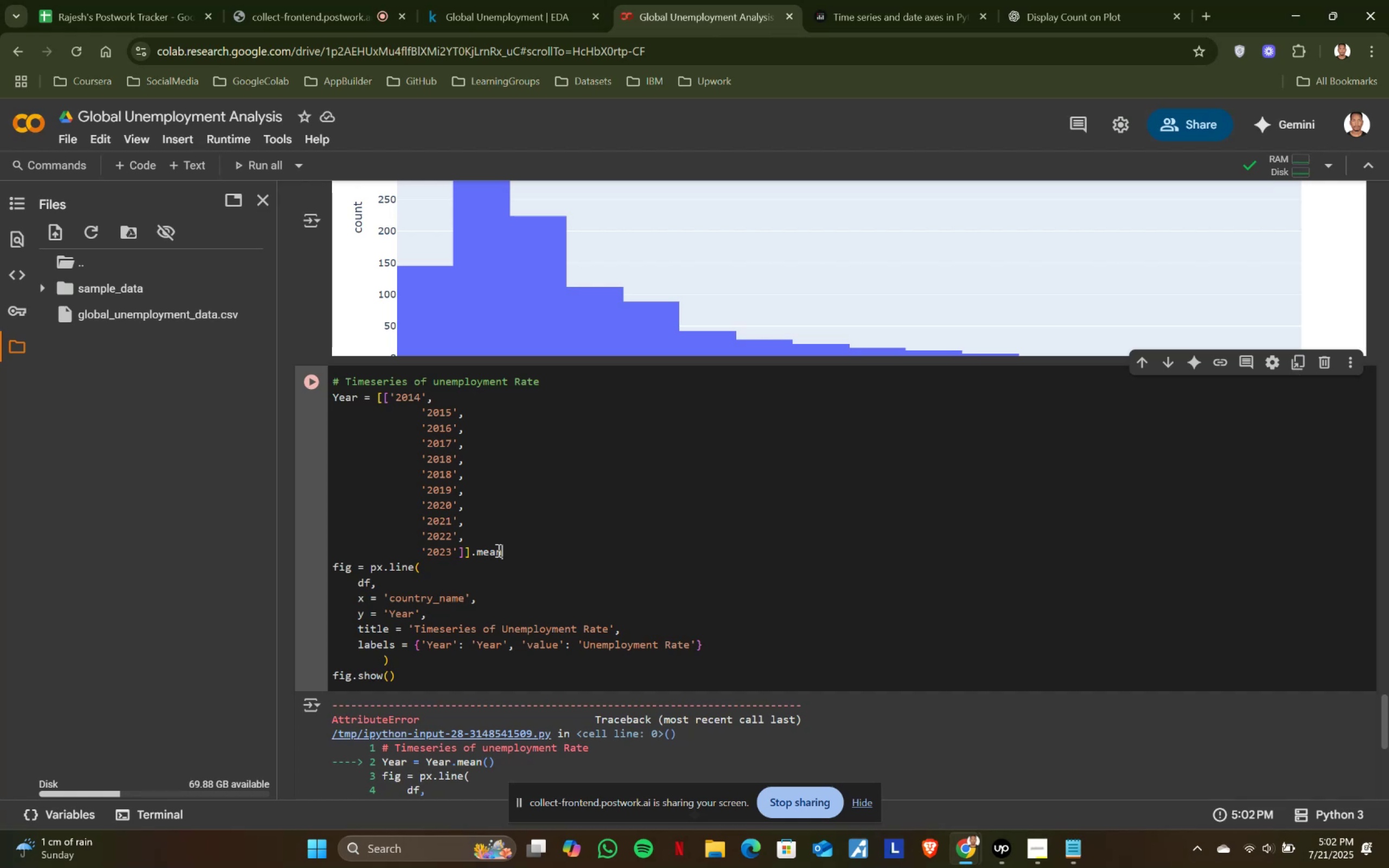 
key(Shift+Enter)
 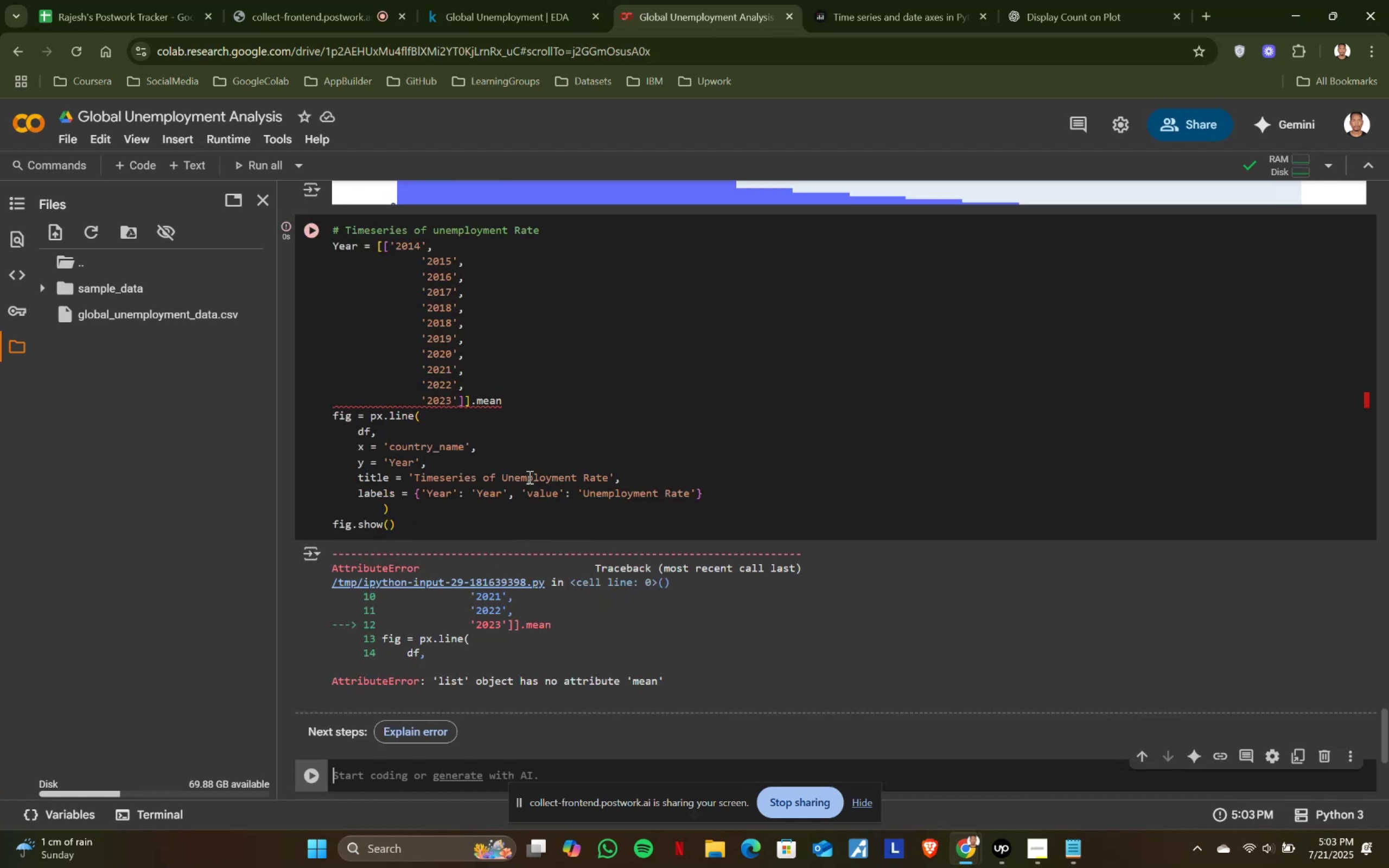 
left_click([378, 244])
 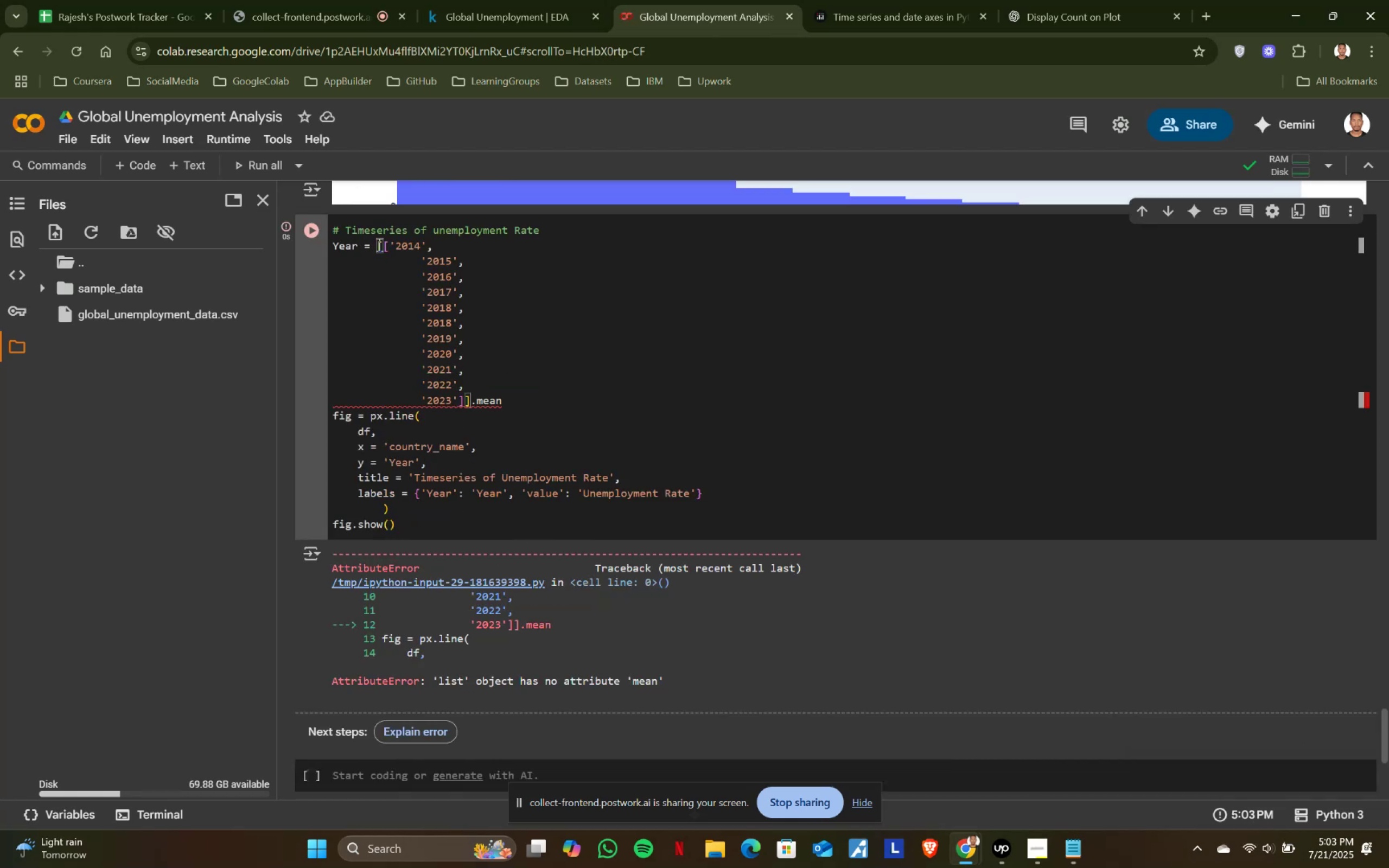 
type(df)
 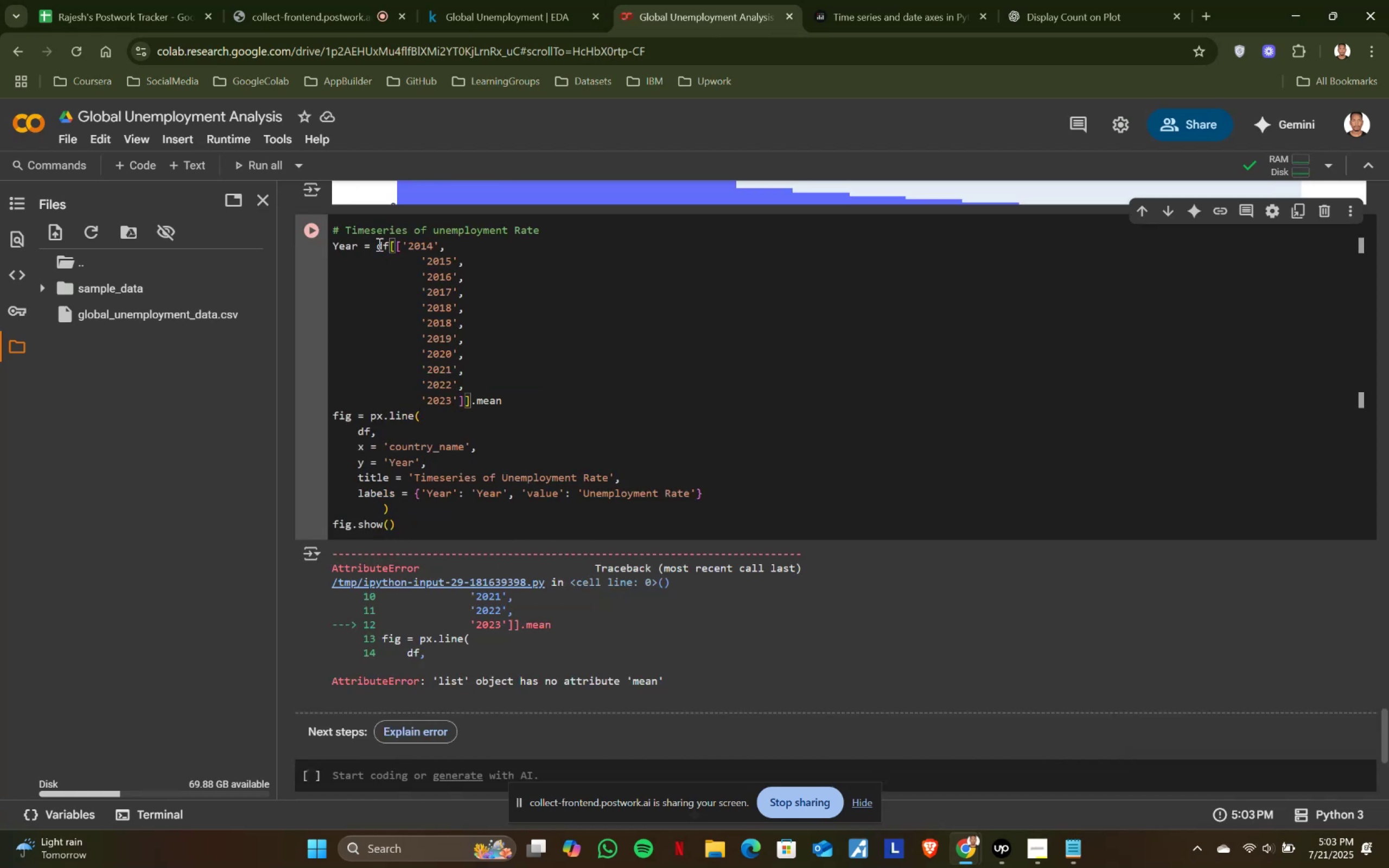 
key(Shift+Enter)
 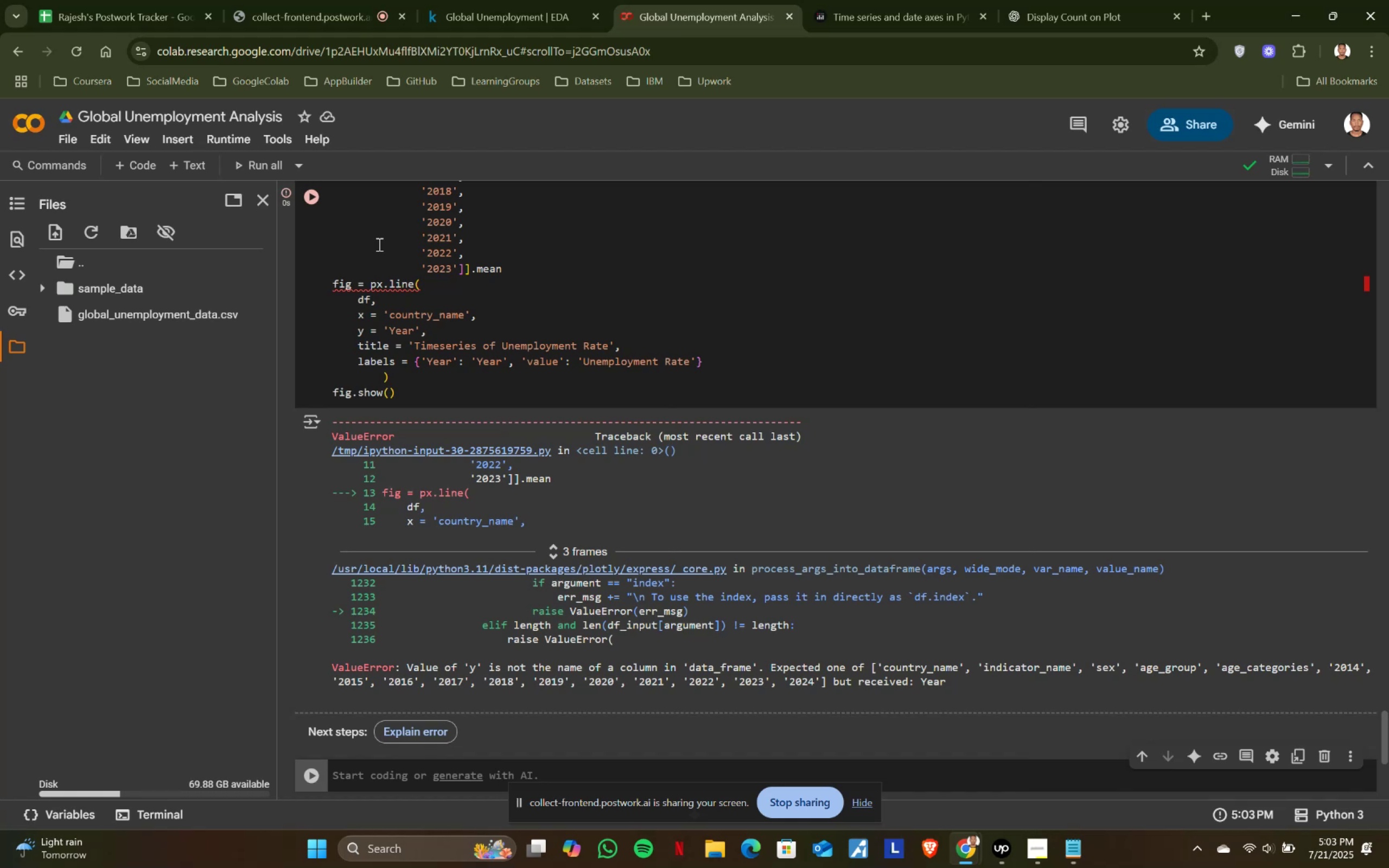 
wait(8.78)
 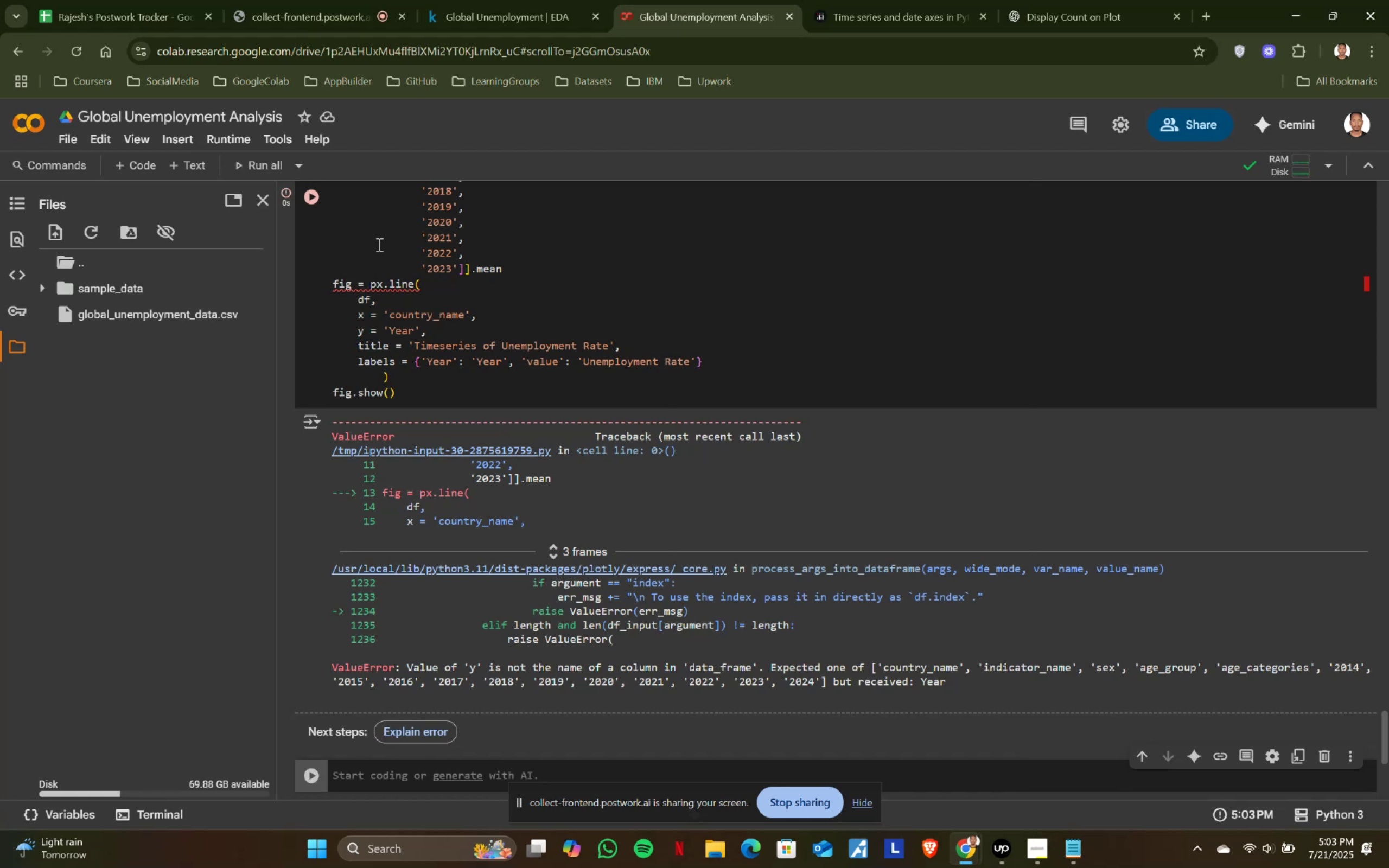 
scroll: coordinate [378, 244], scroll_direction: up, amount: 1.0
 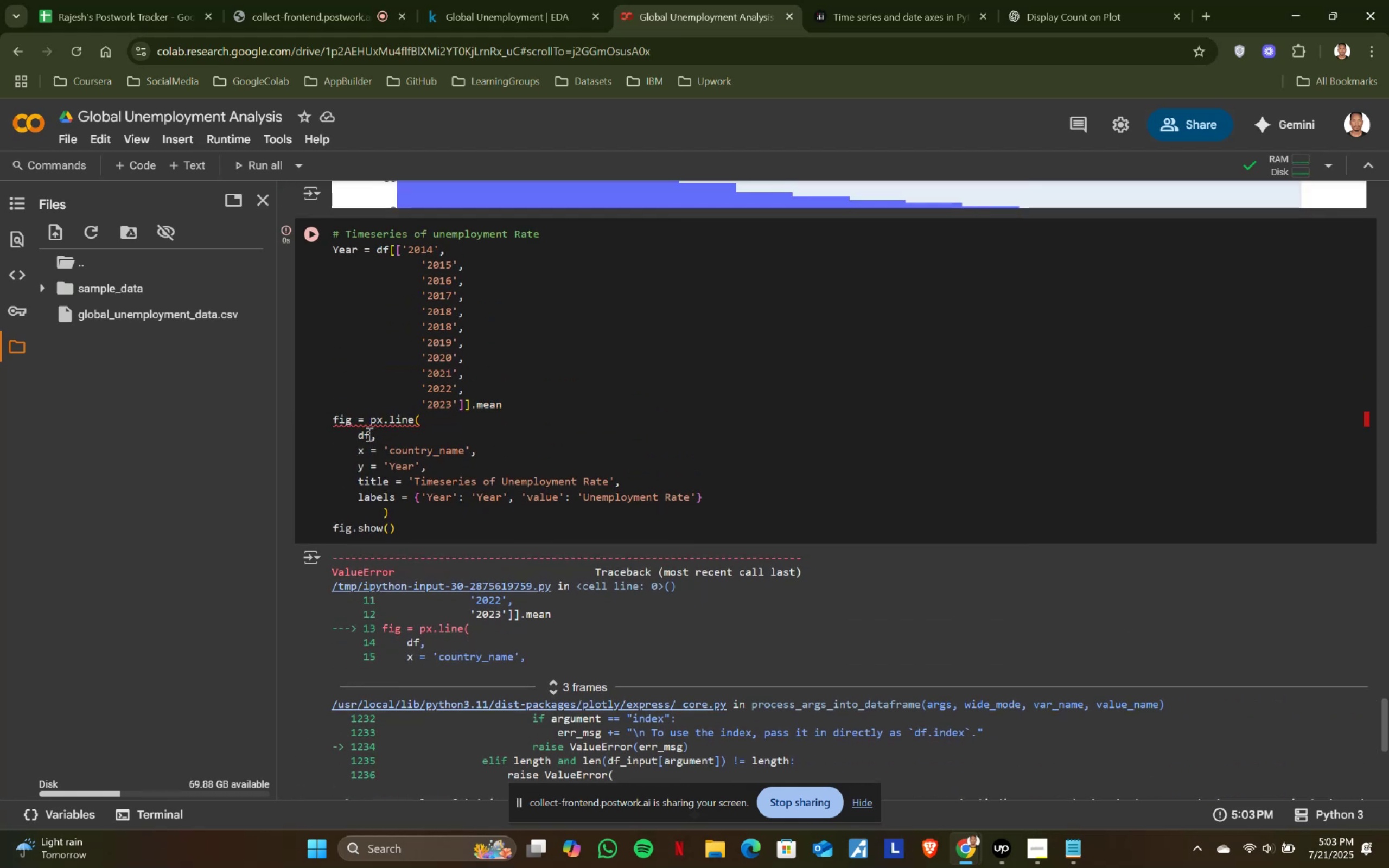 
left_click_drag(start_coordinate=[419, 521], to_coordinate=[330, 250])
 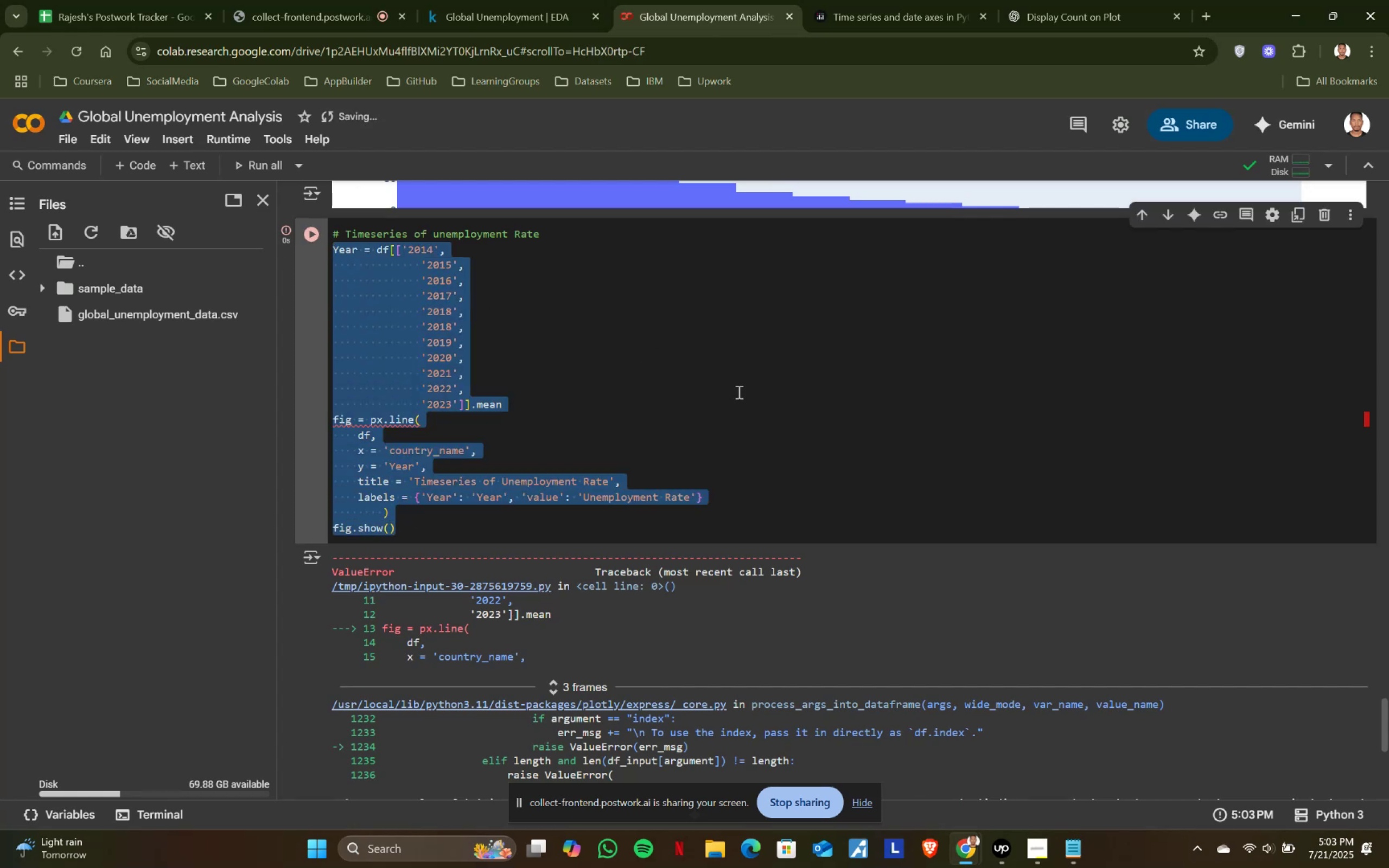 
key(Control+ControlLeft)
 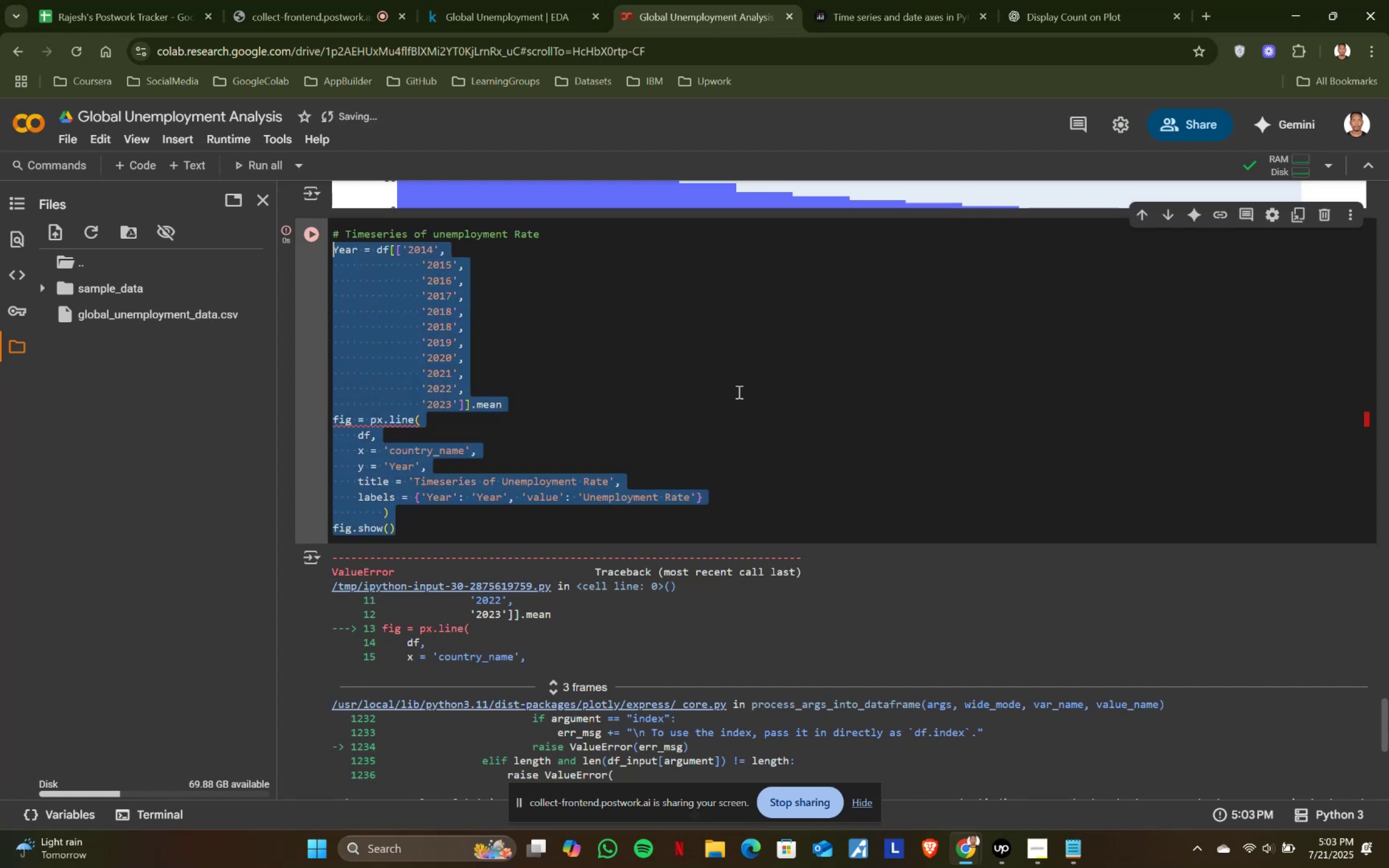 
key(Control+C)
 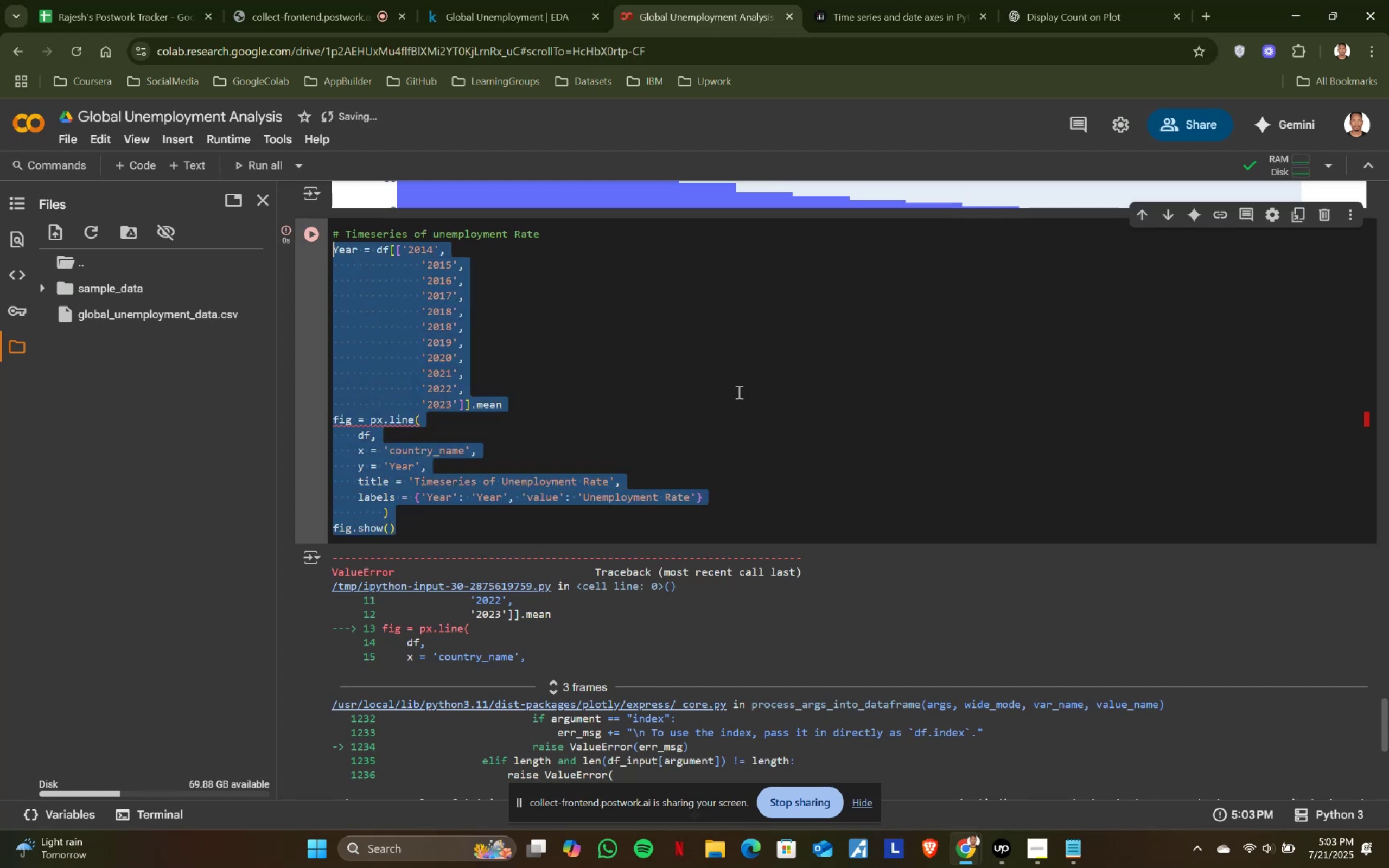 
key(Control+ControlLeft)
 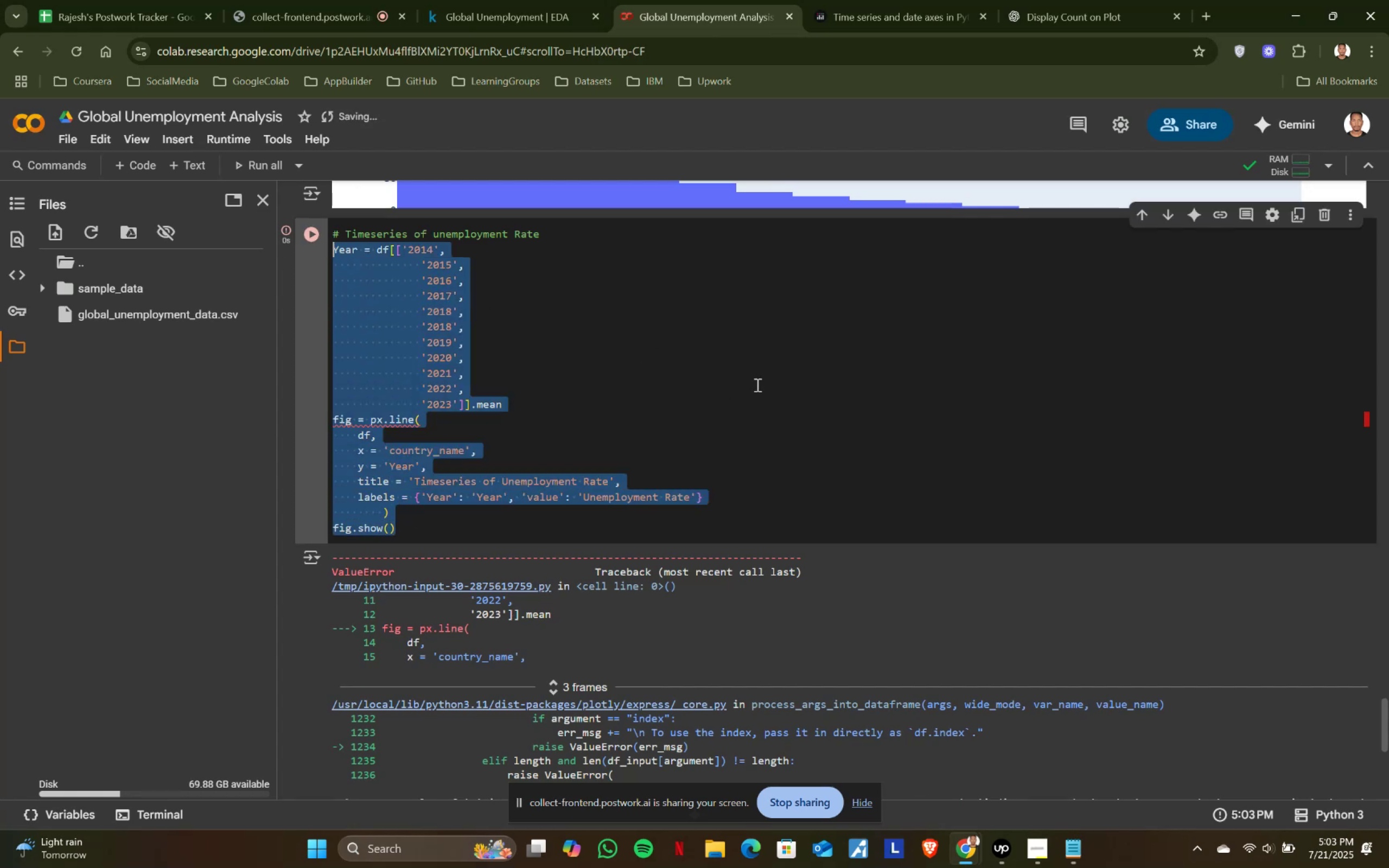 
key(Control+C)
 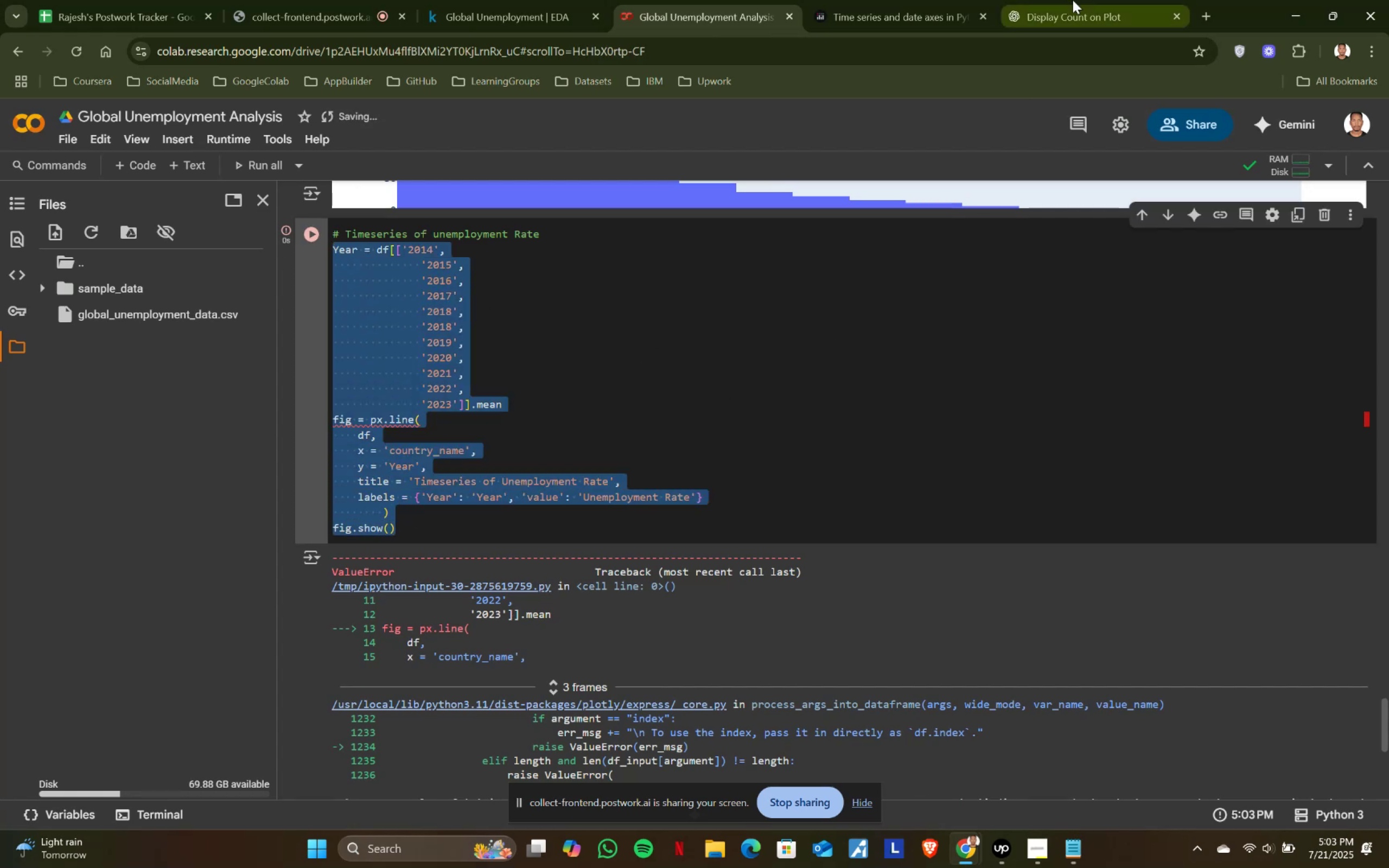 
left_click([1073, 0])
 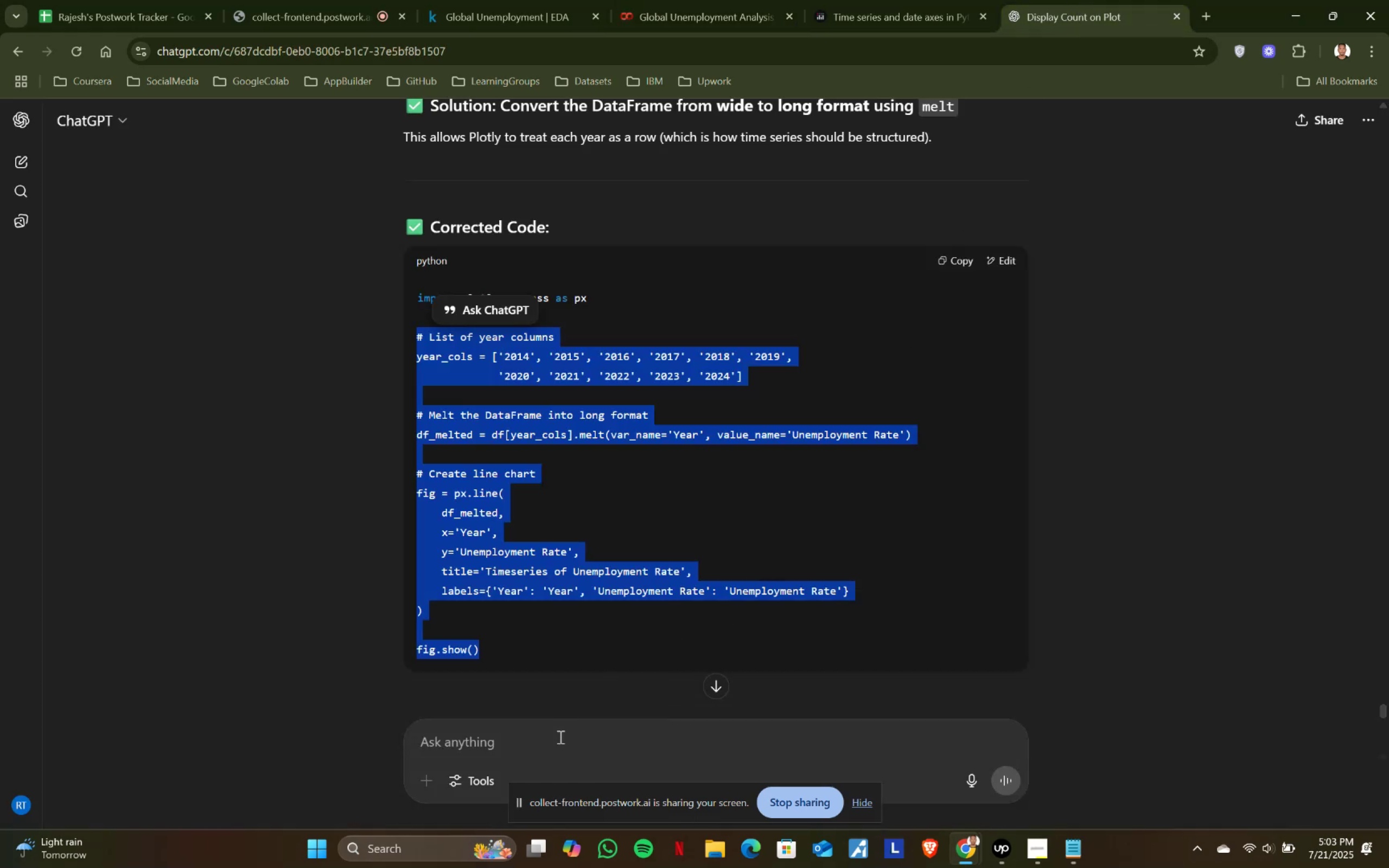 
left_click([543, 752])
 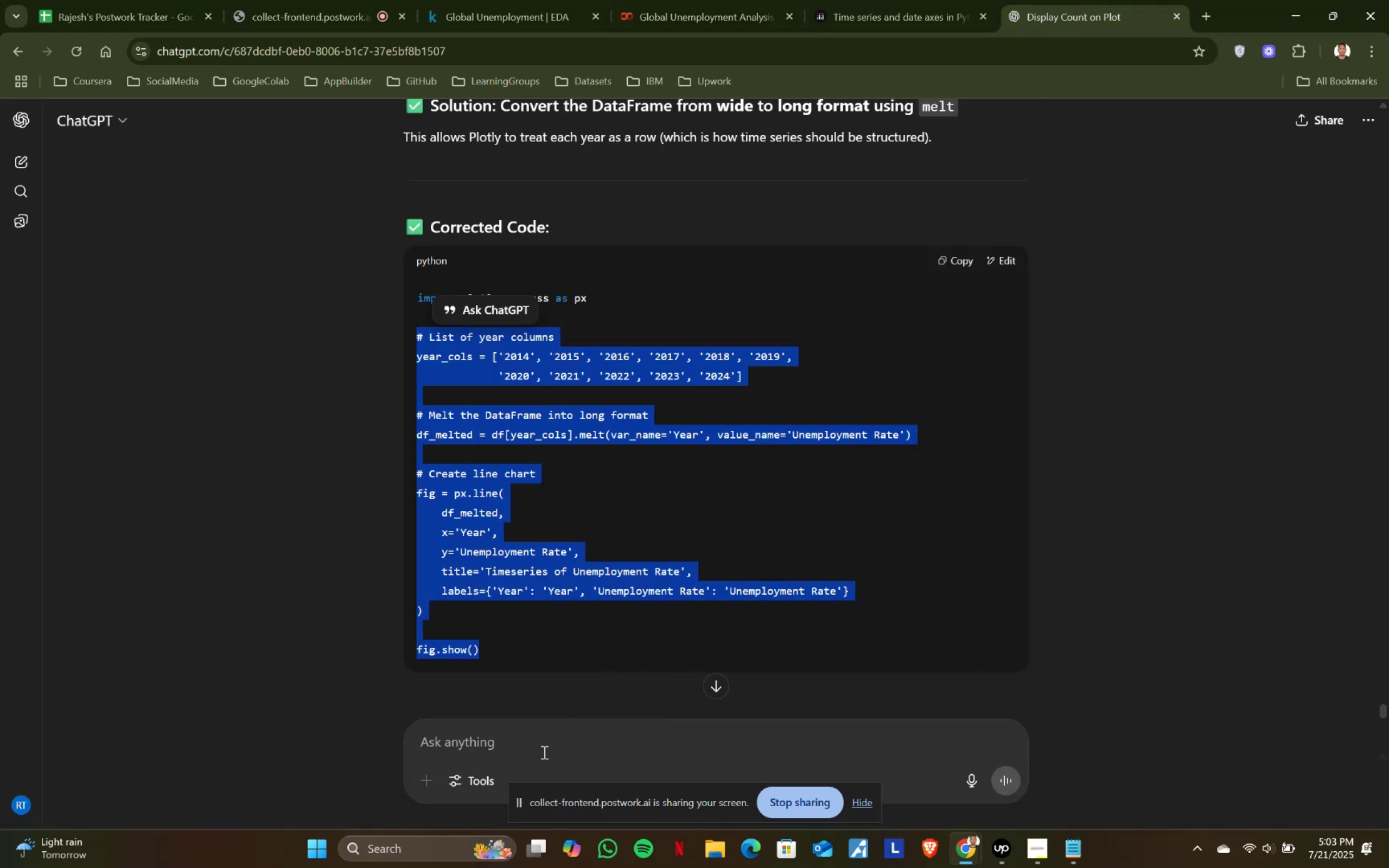 
key(Control+ControlLeft)
 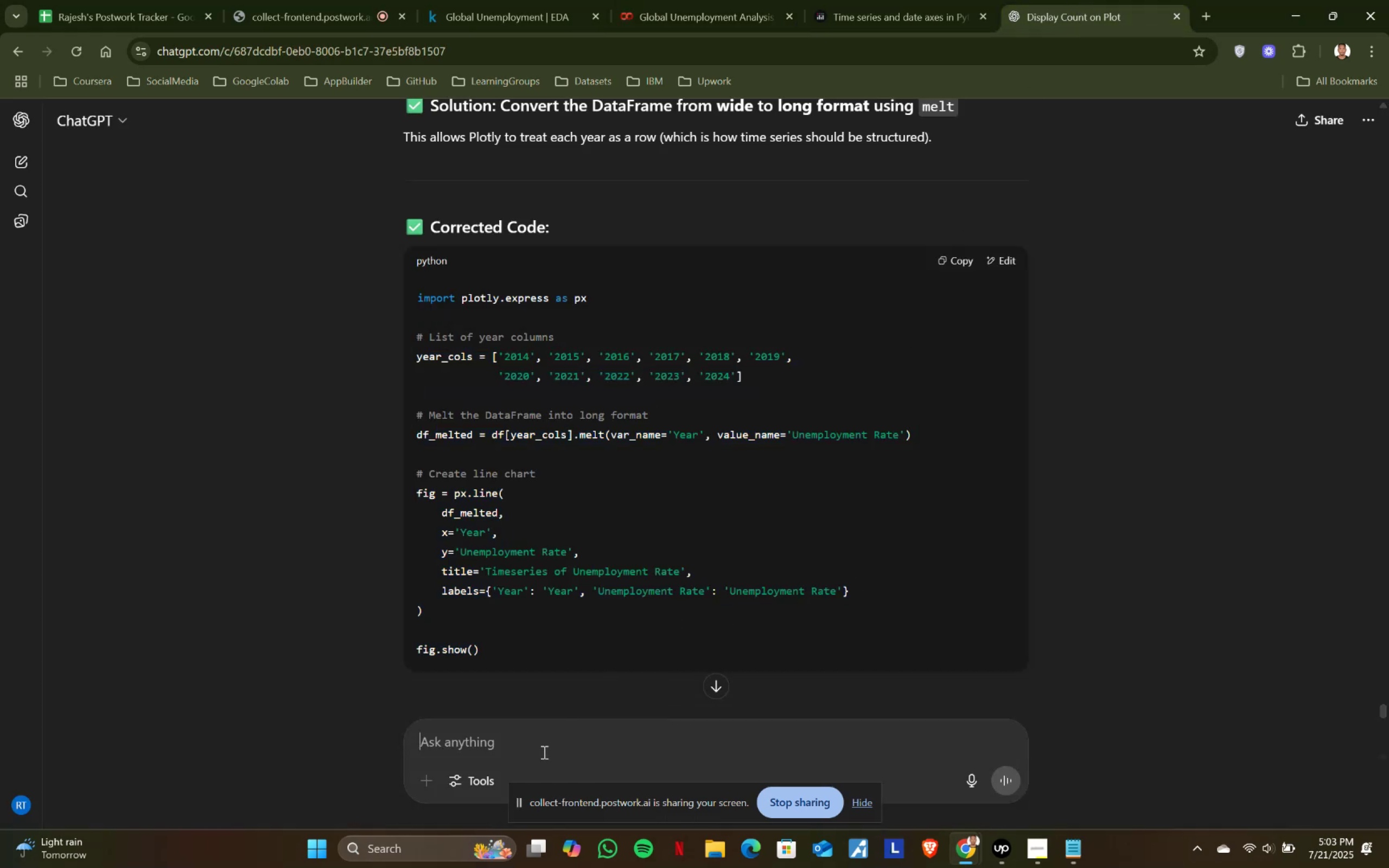 
key(Control+V)
 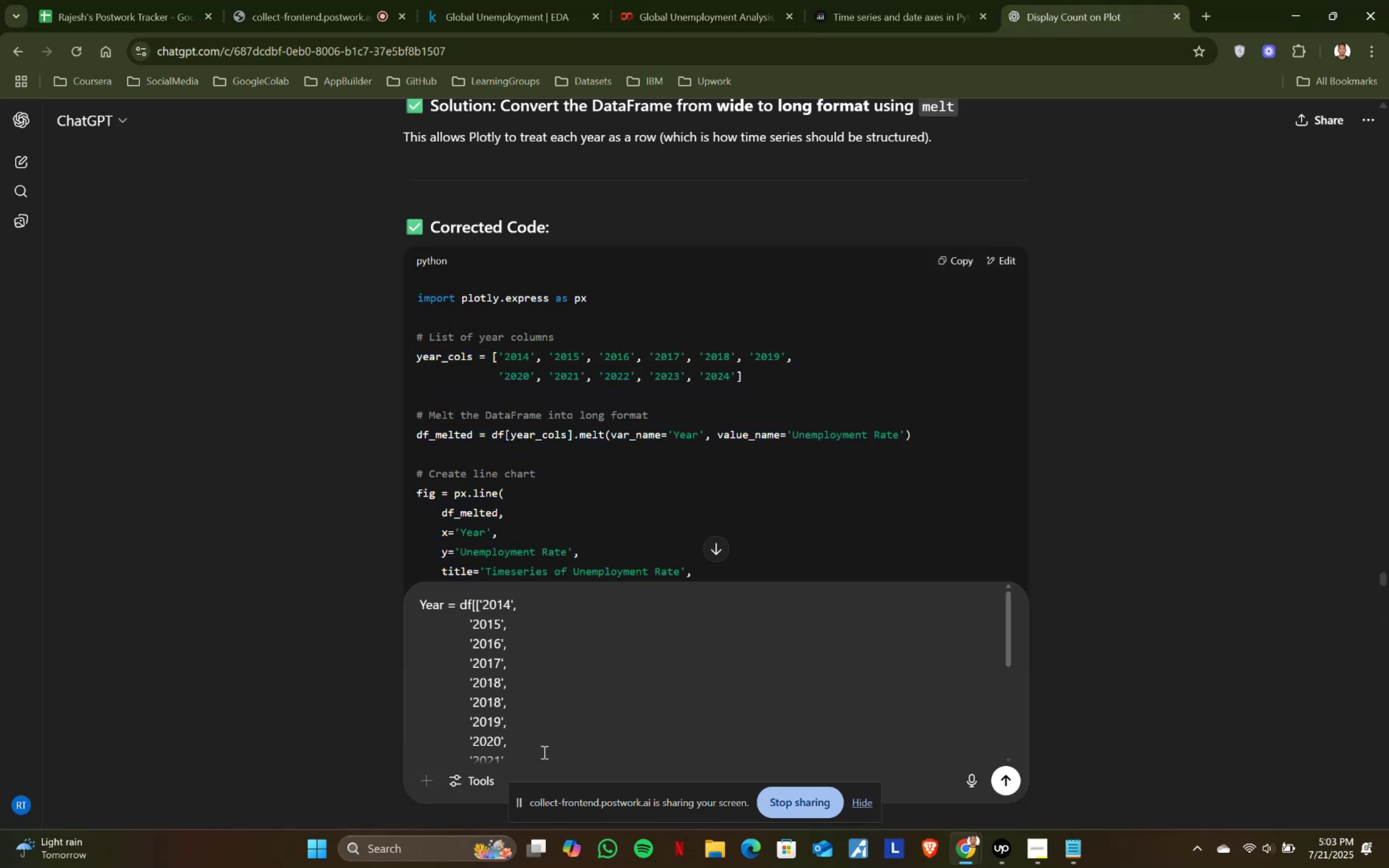 
key(Shift+ShiftRight)
 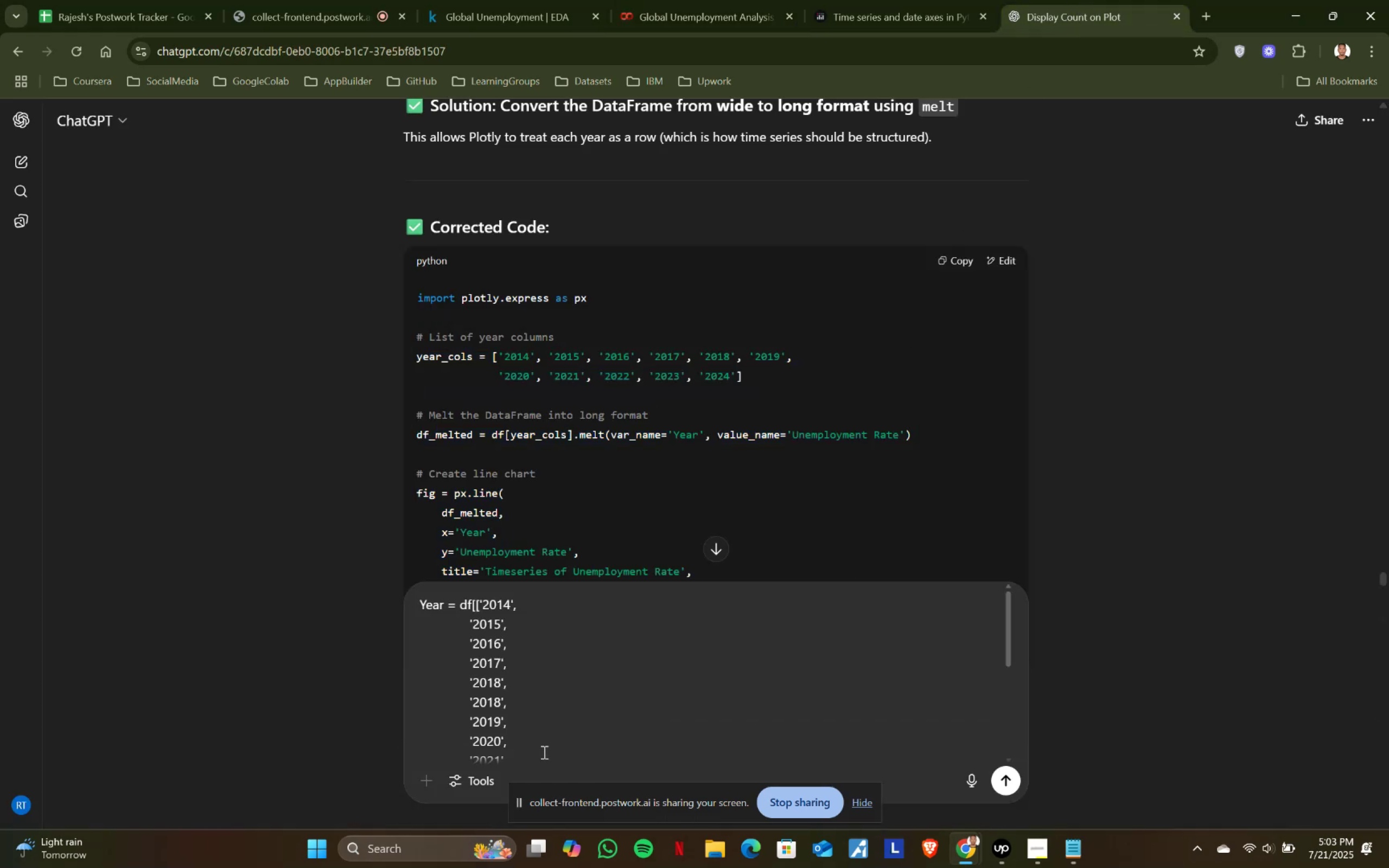 
key(Shift+Enter)
 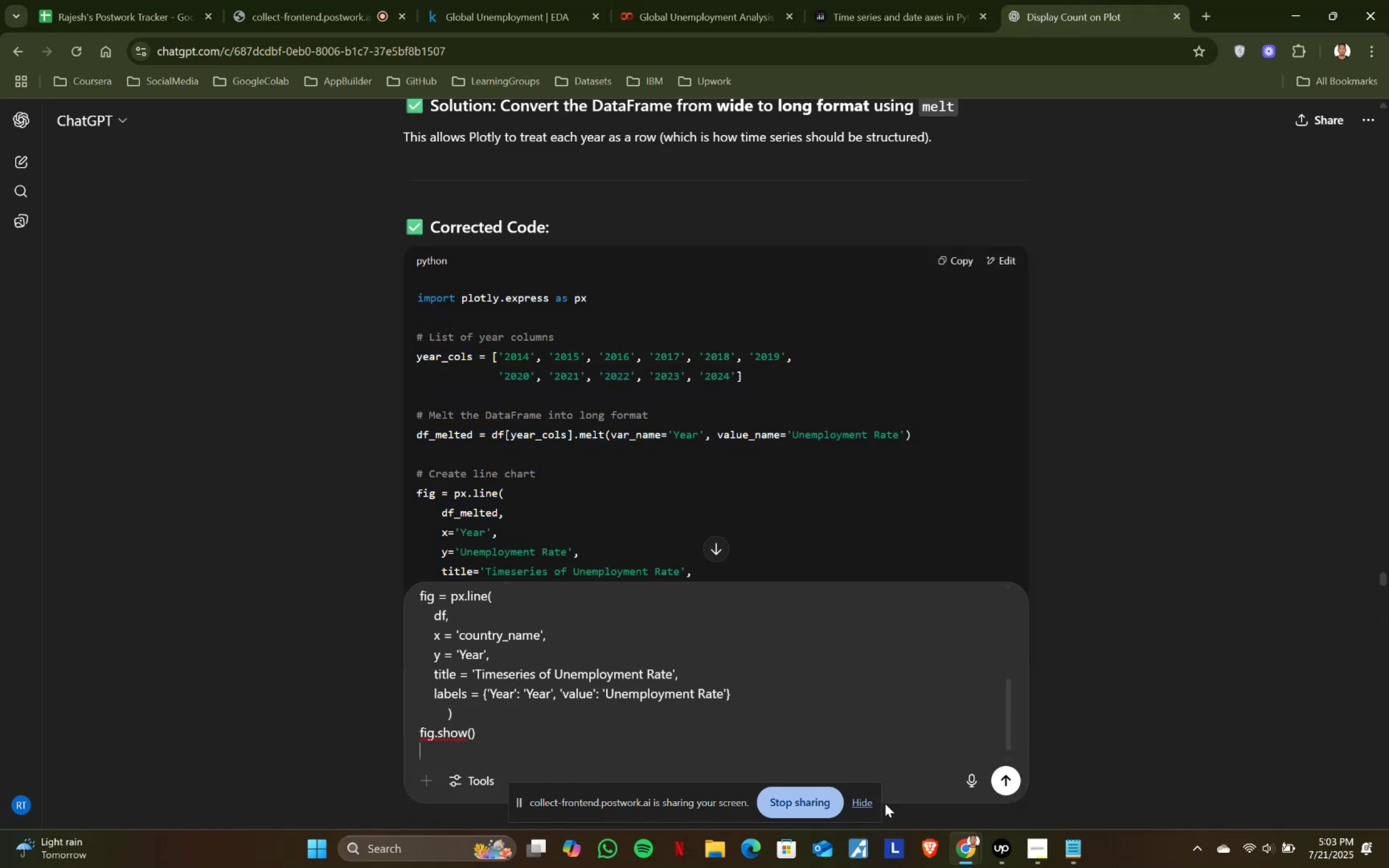 
left_click([1007, 775])
 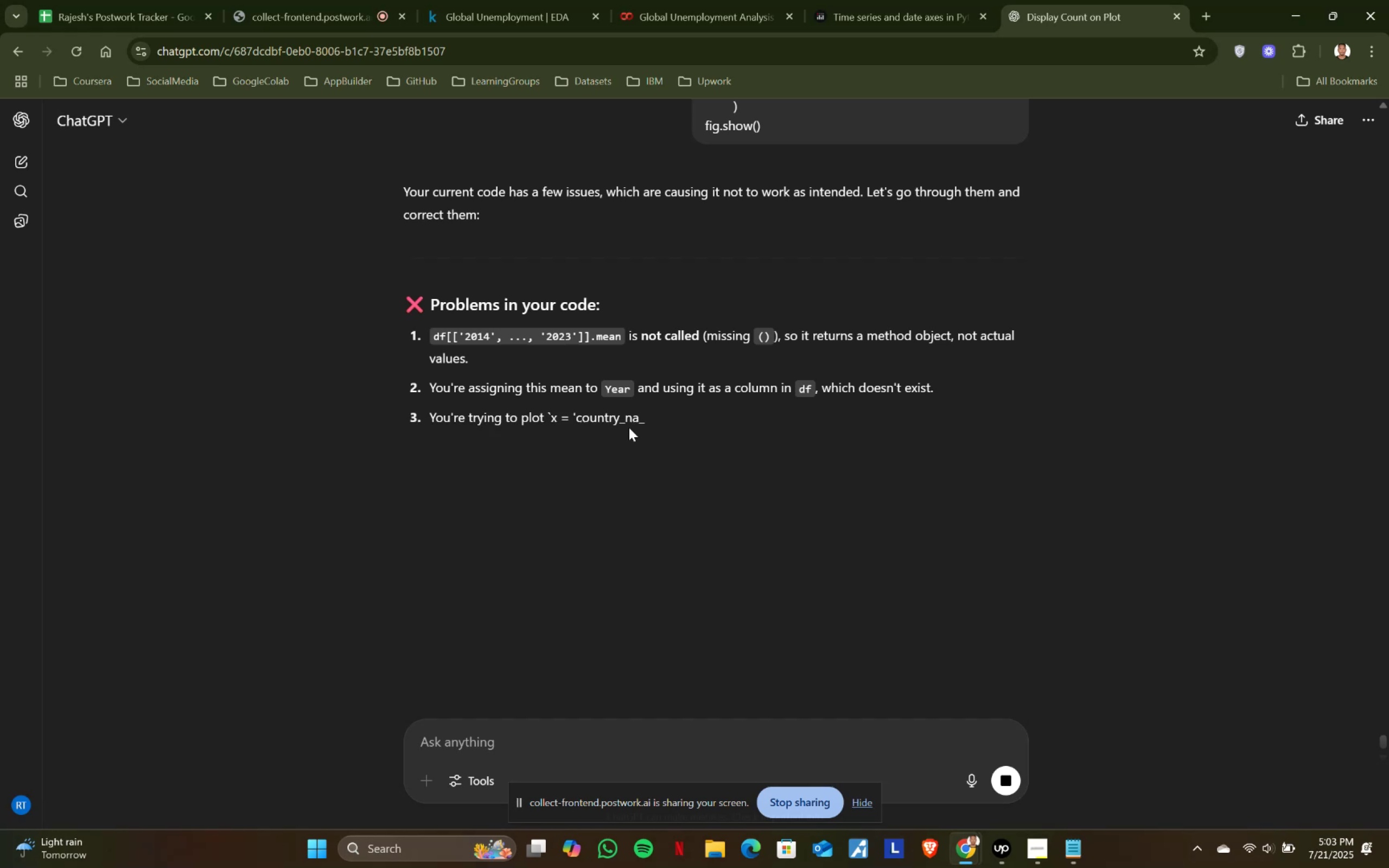 
wait(5.56)
 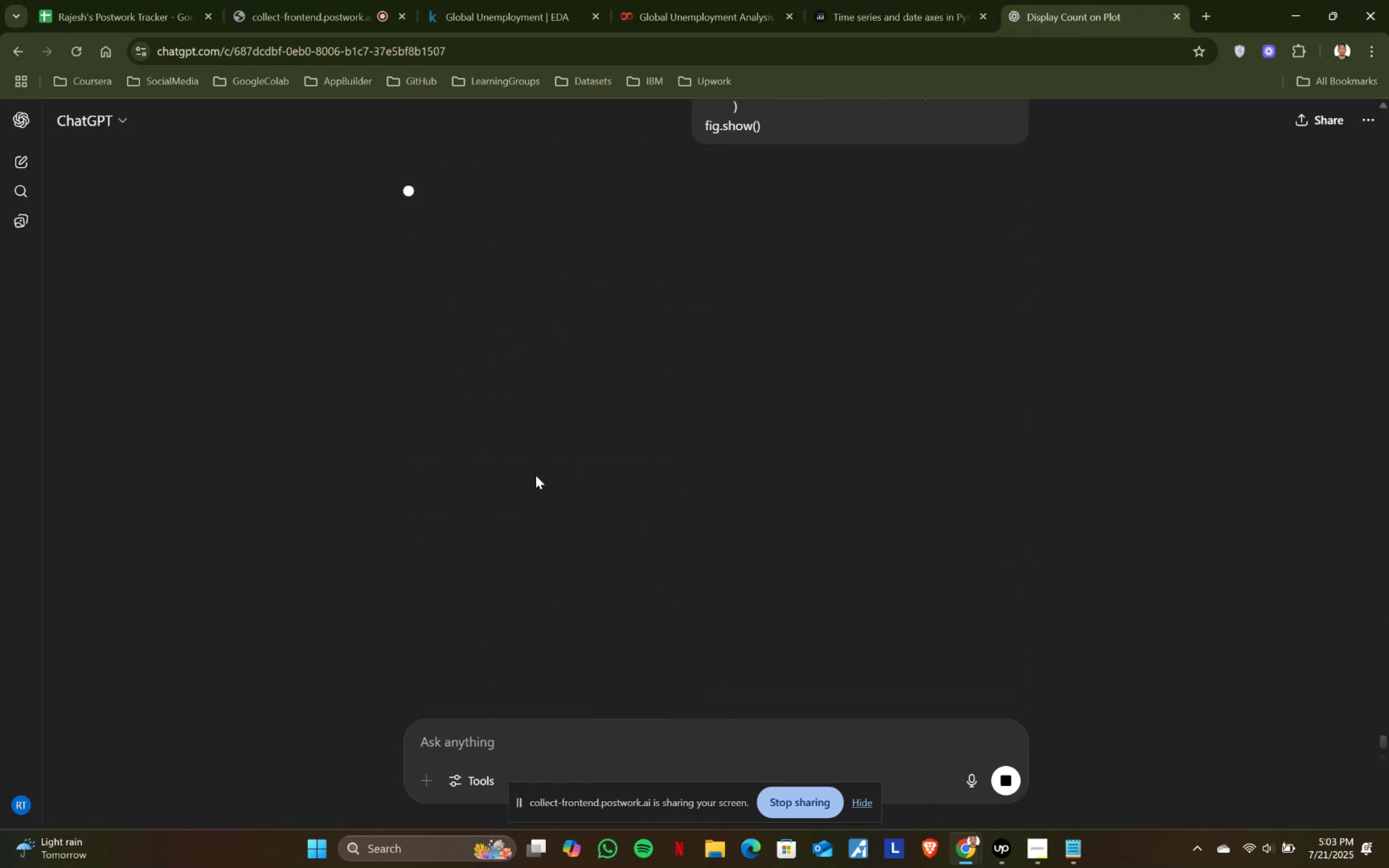 
scroll: coordinate [629, 427], scroll_direction: down, amount: 2.0
 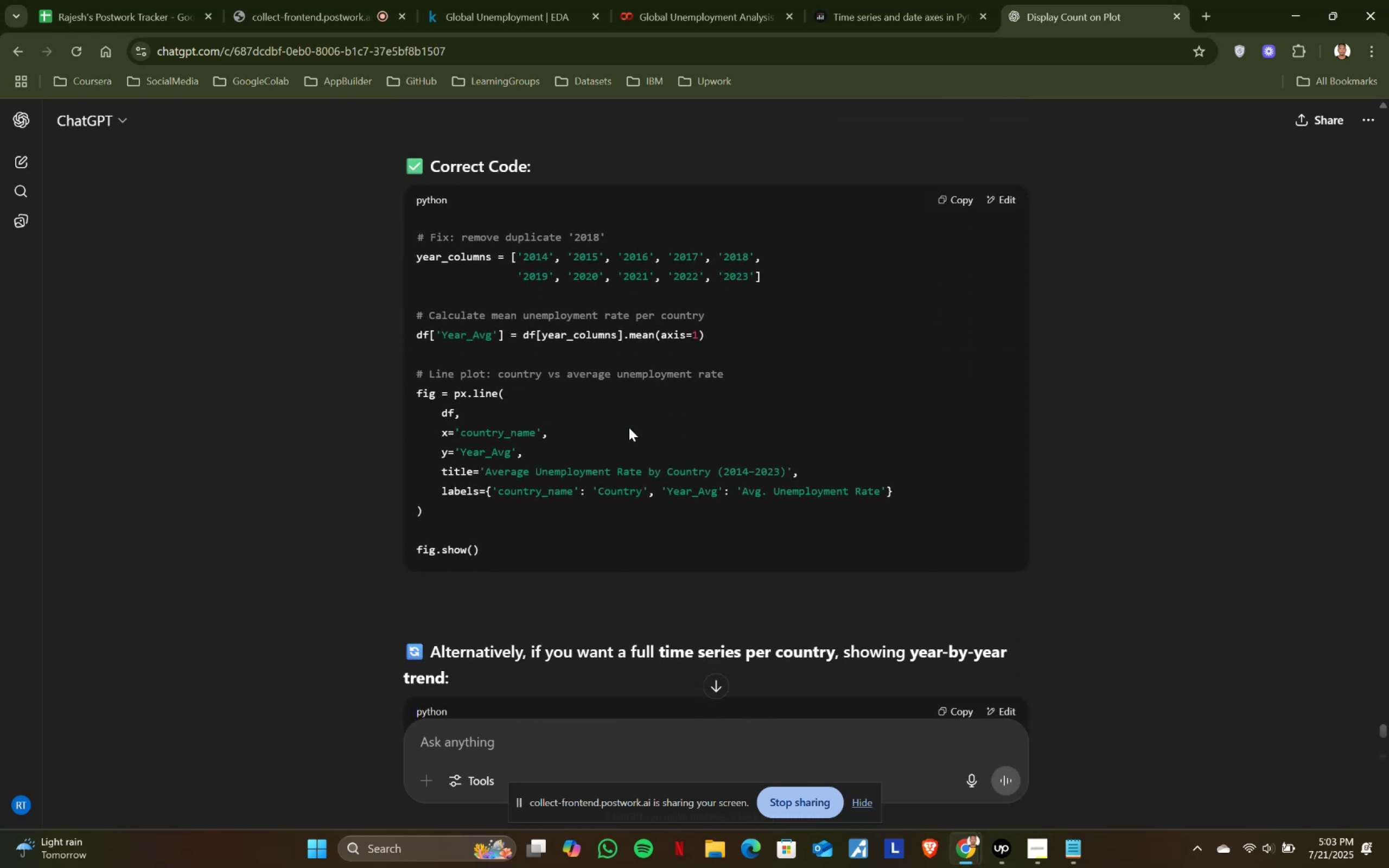 
wait(5.29)
 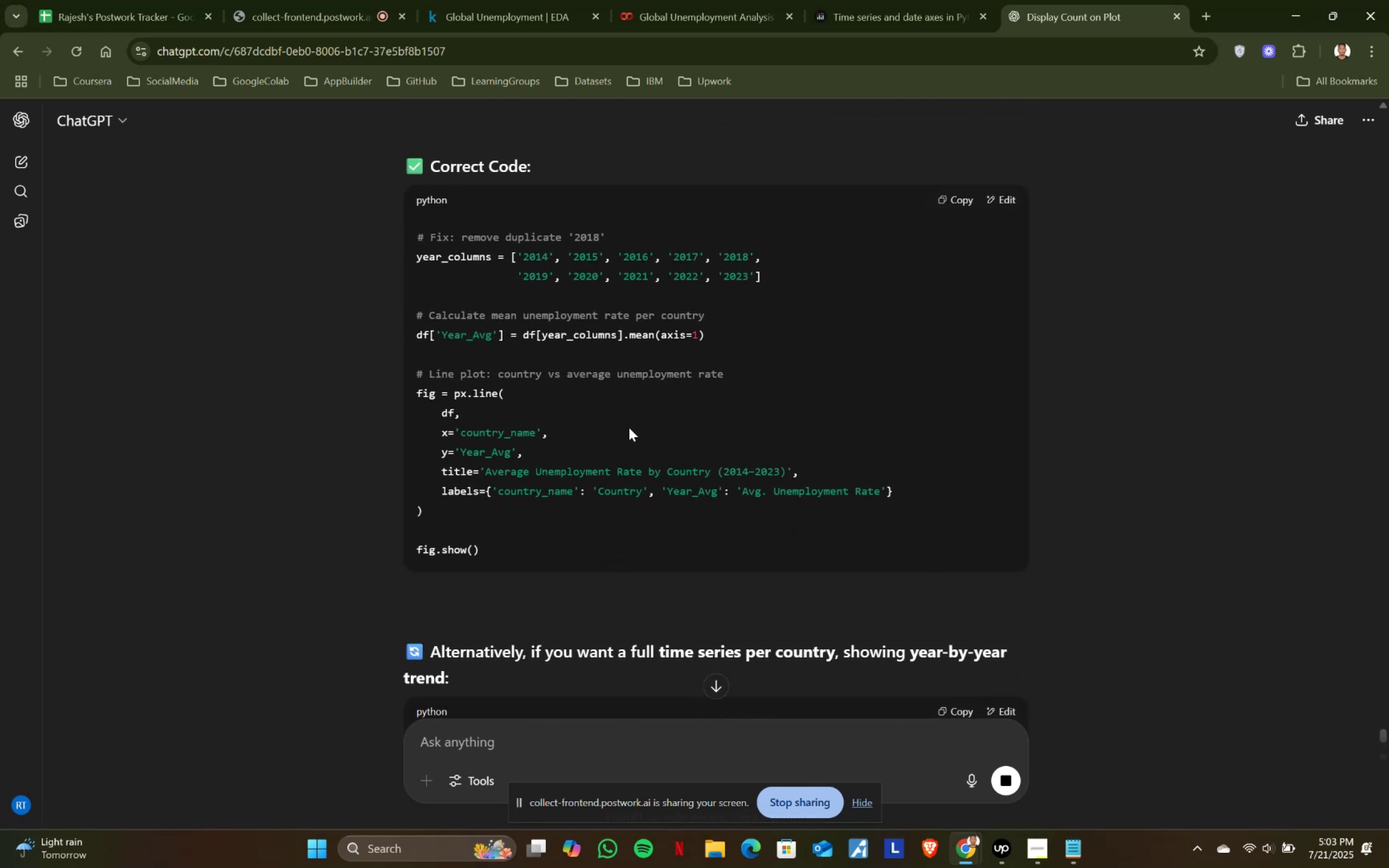 
left_click([650, 0])
 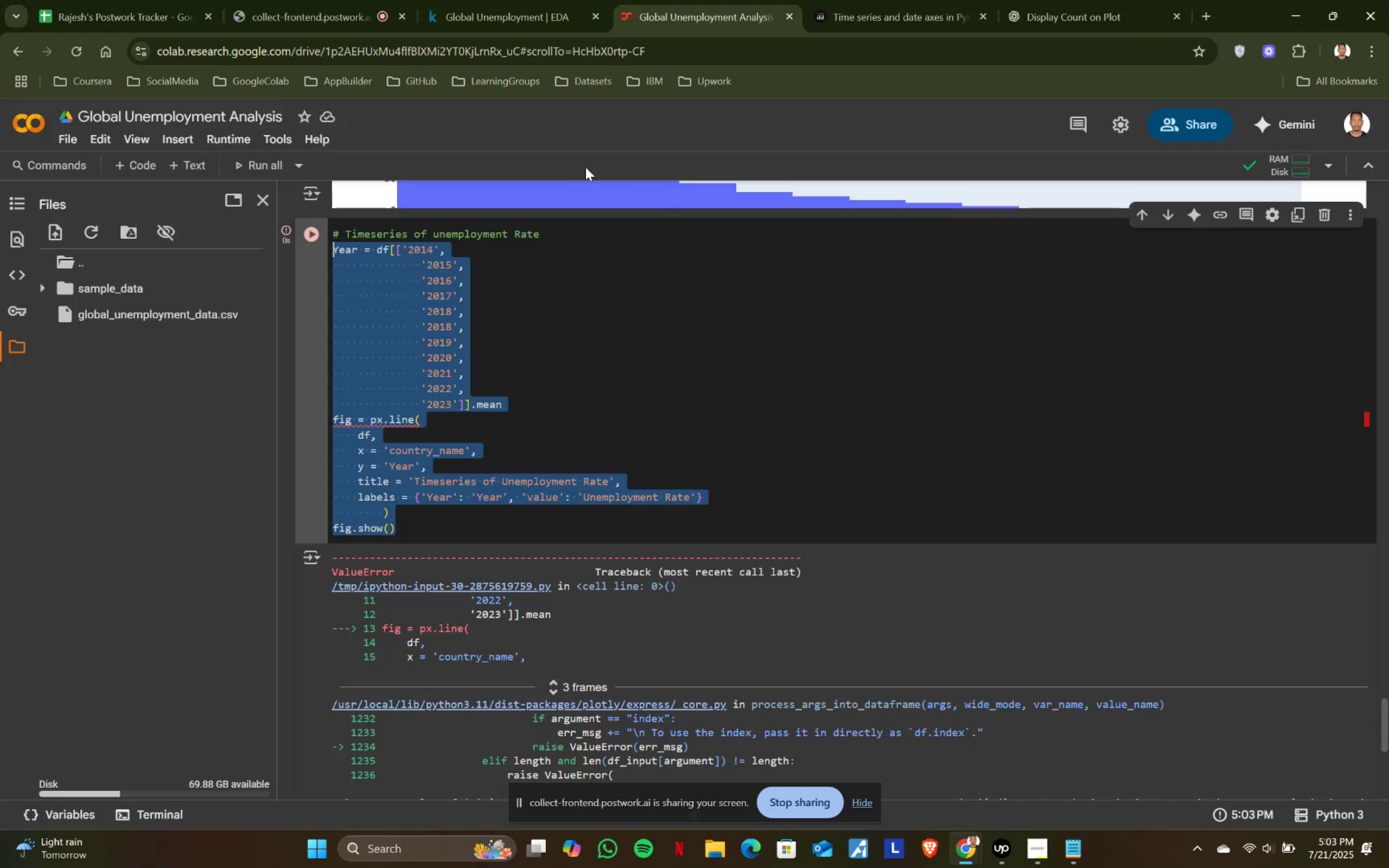 
scroll: coordinate [461, 329], scroll_direction: up, amount: 1.0
 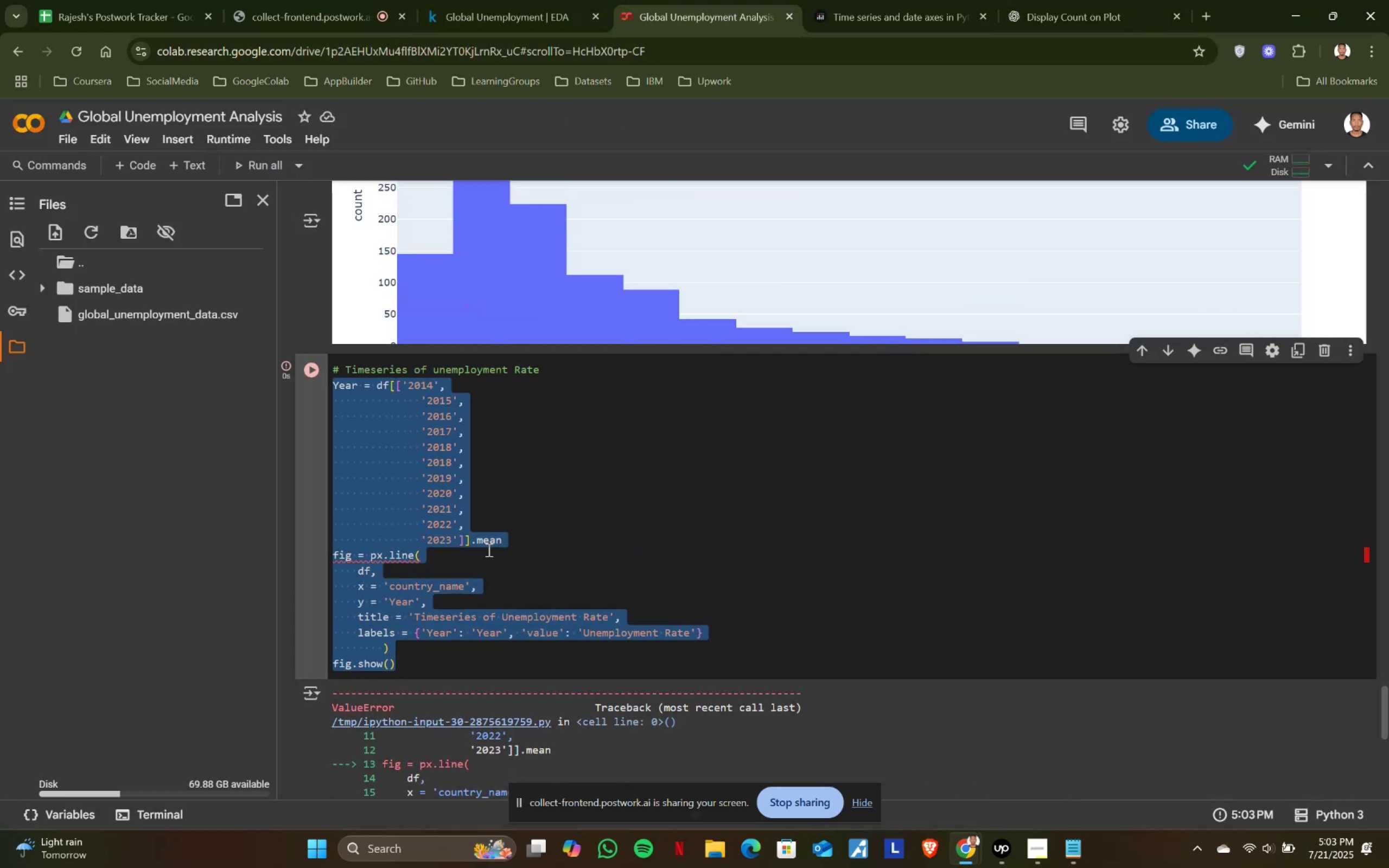 
key(Backspace)
type(import matplot)
 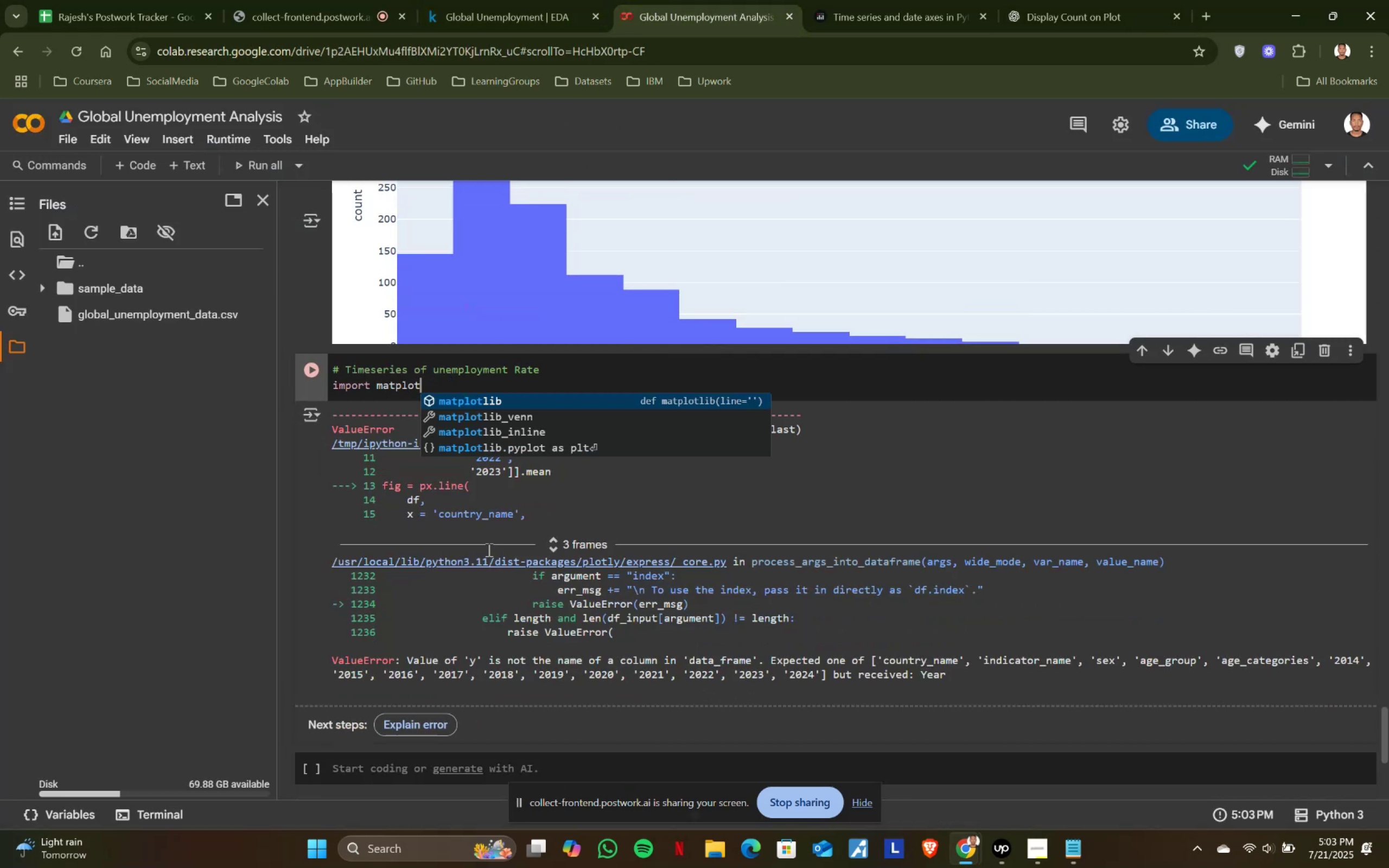 
key(ArrowDown)
 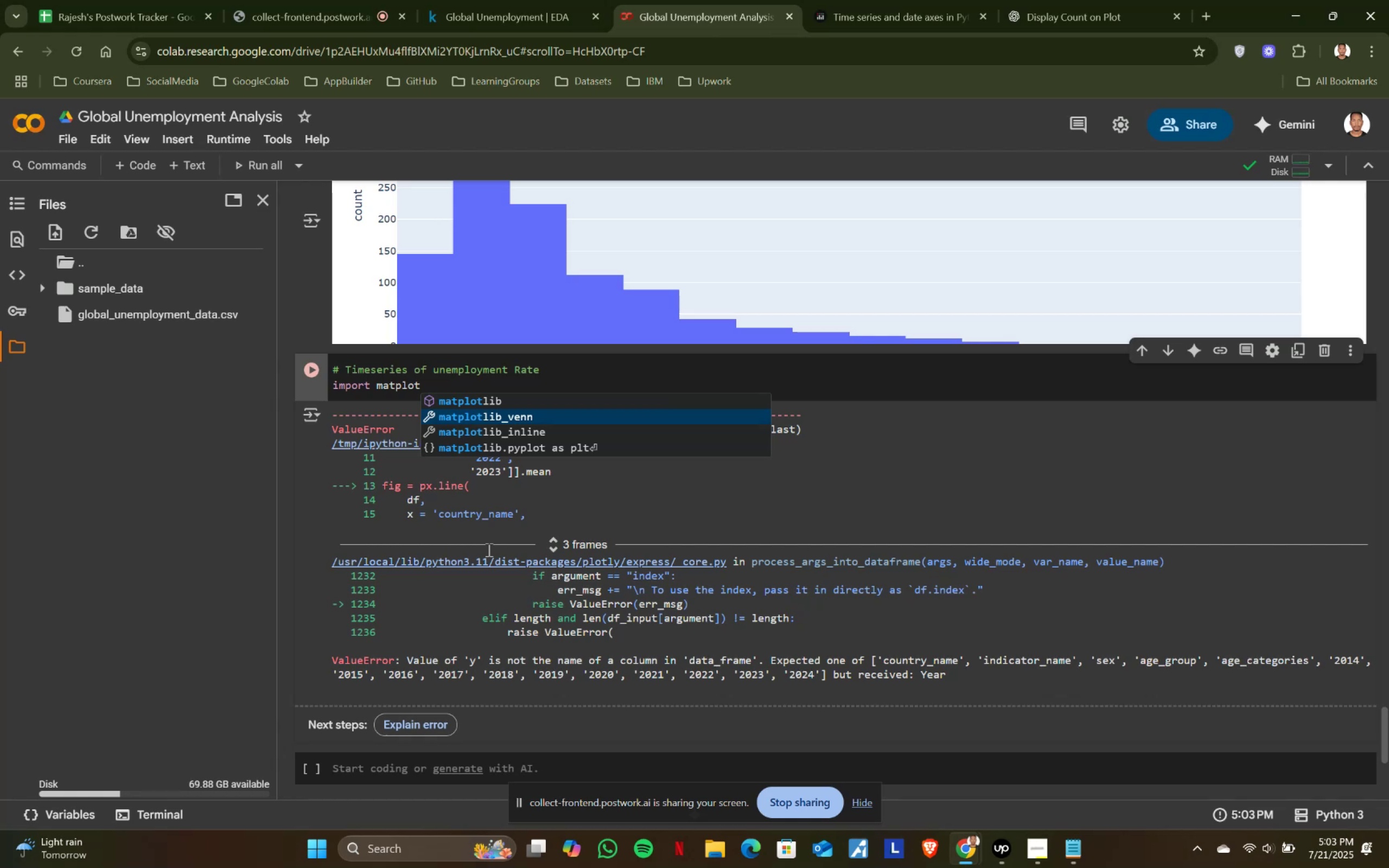 
key(ArrowDown)
 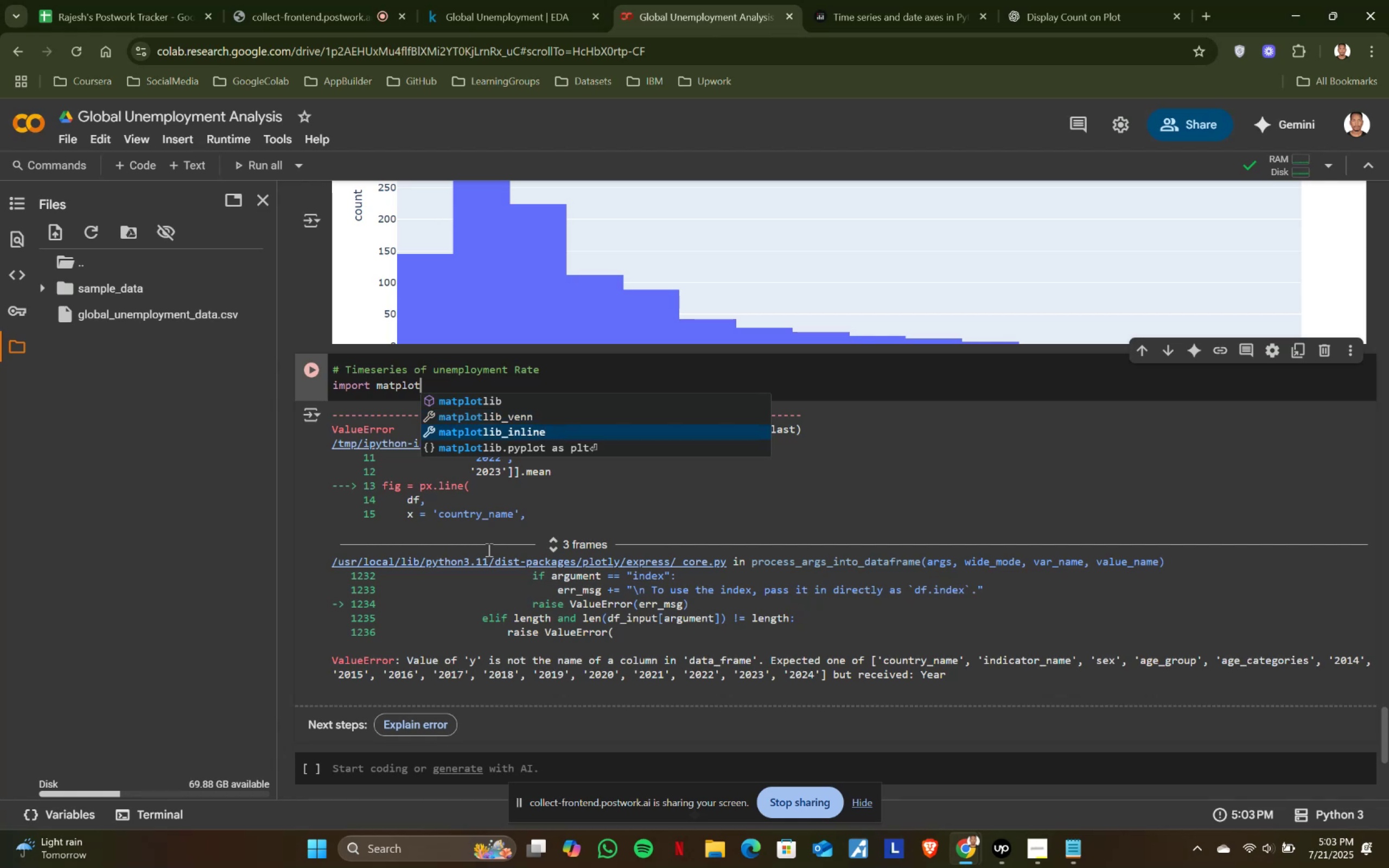 
key(ArrowDown)
 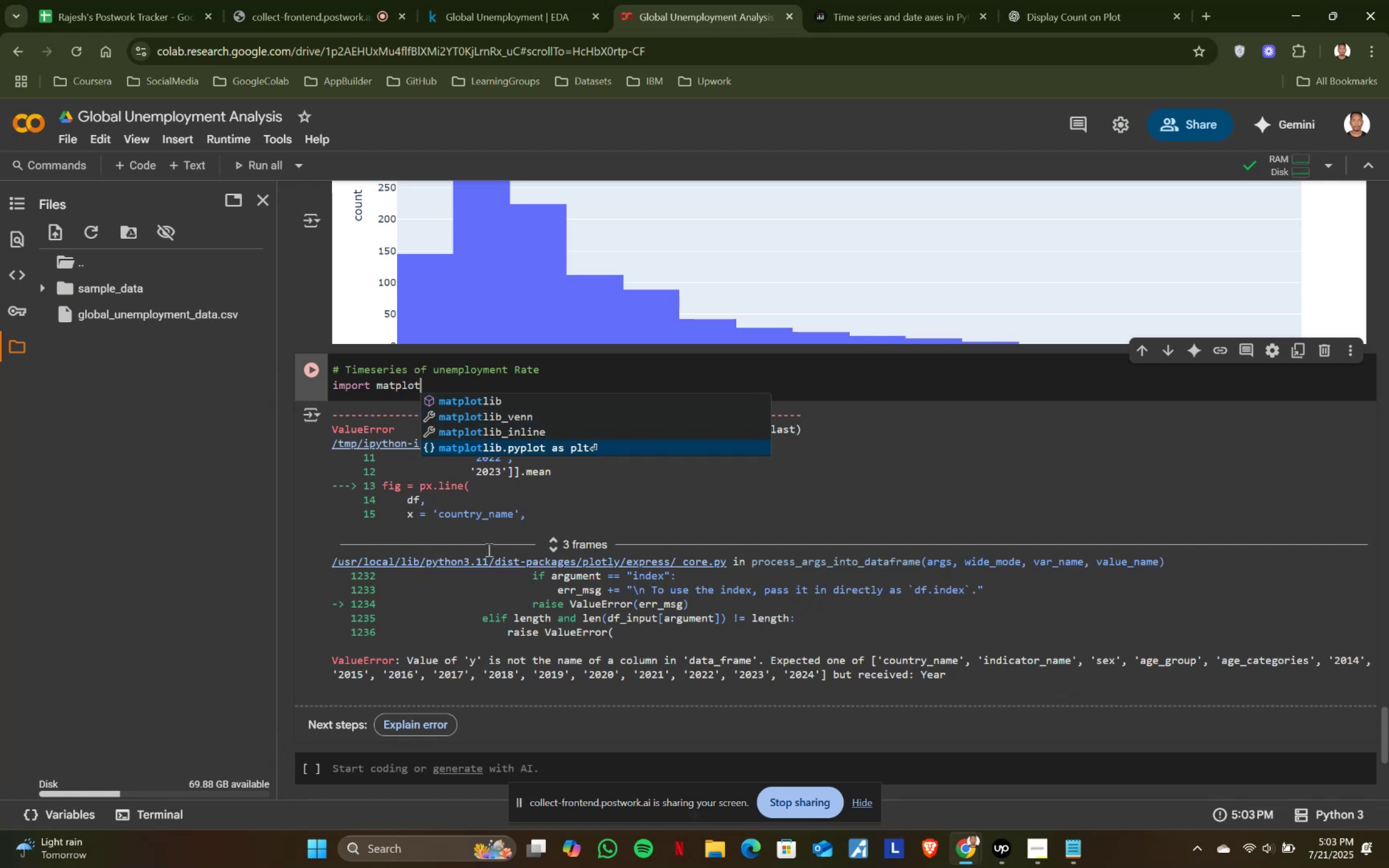 
key(Enter)
 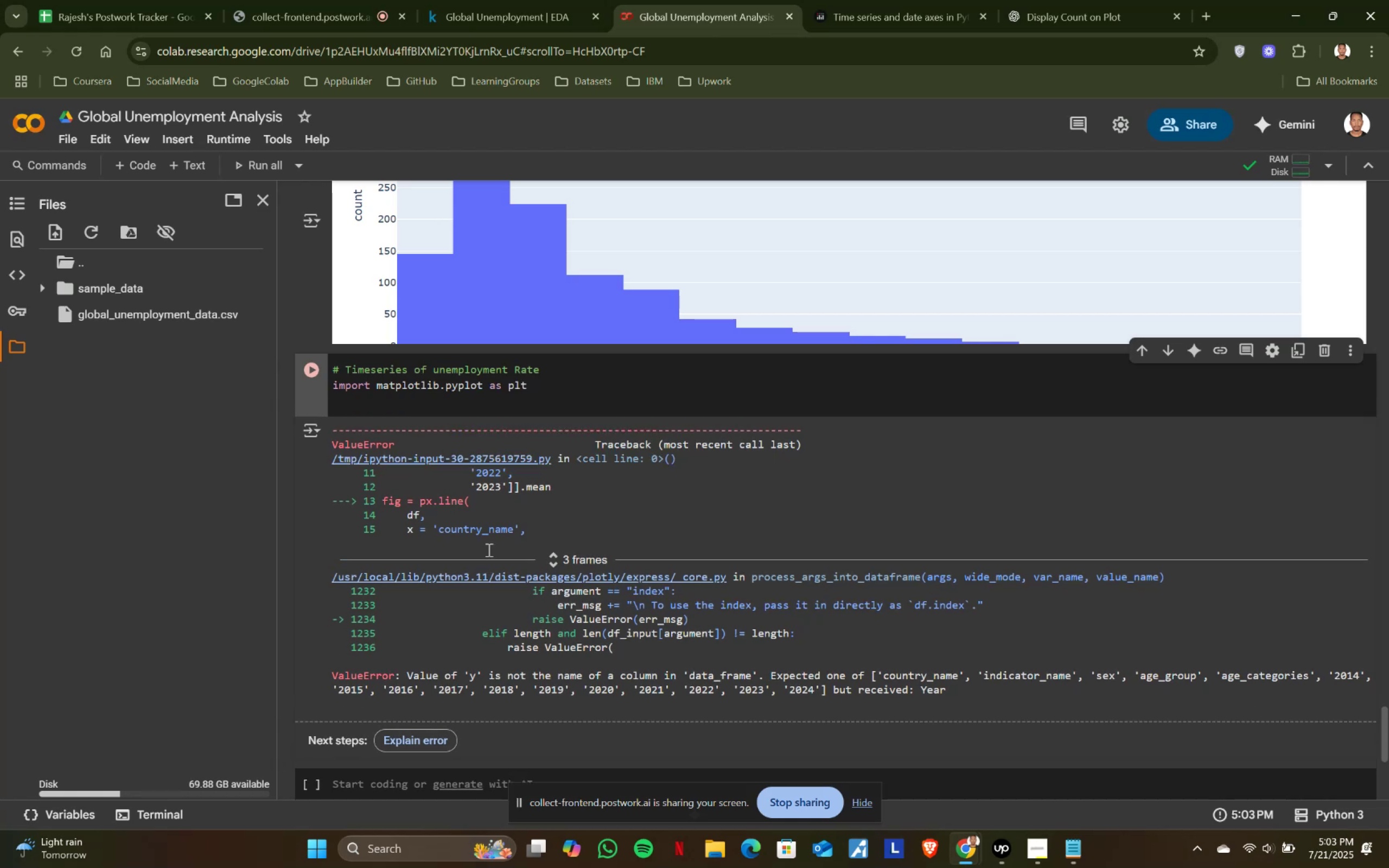 
type(import sns )
key(Backspace)
key(Backspace)
key(Backspace)
type(eabron as sns)
 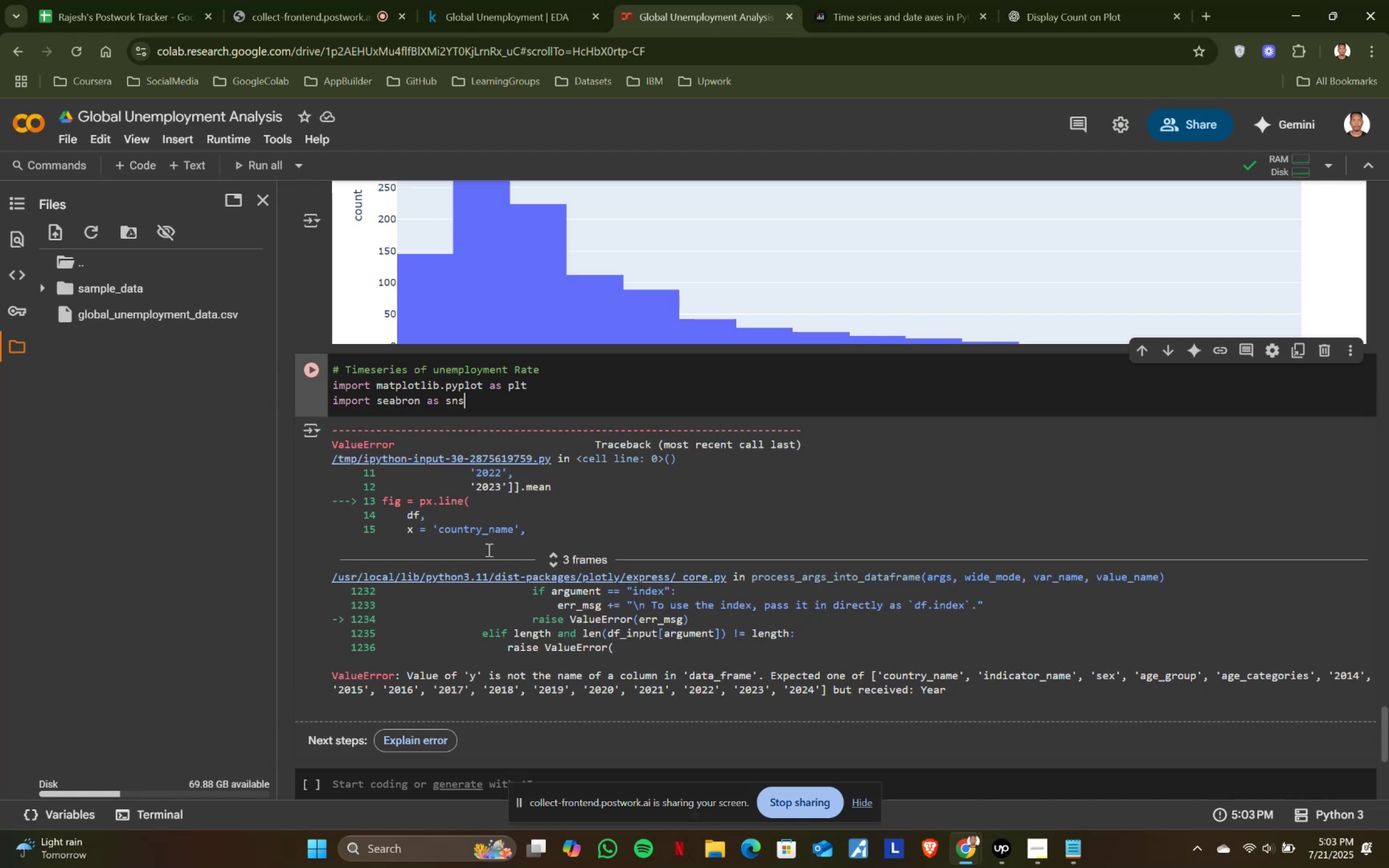 
key(Enter)
 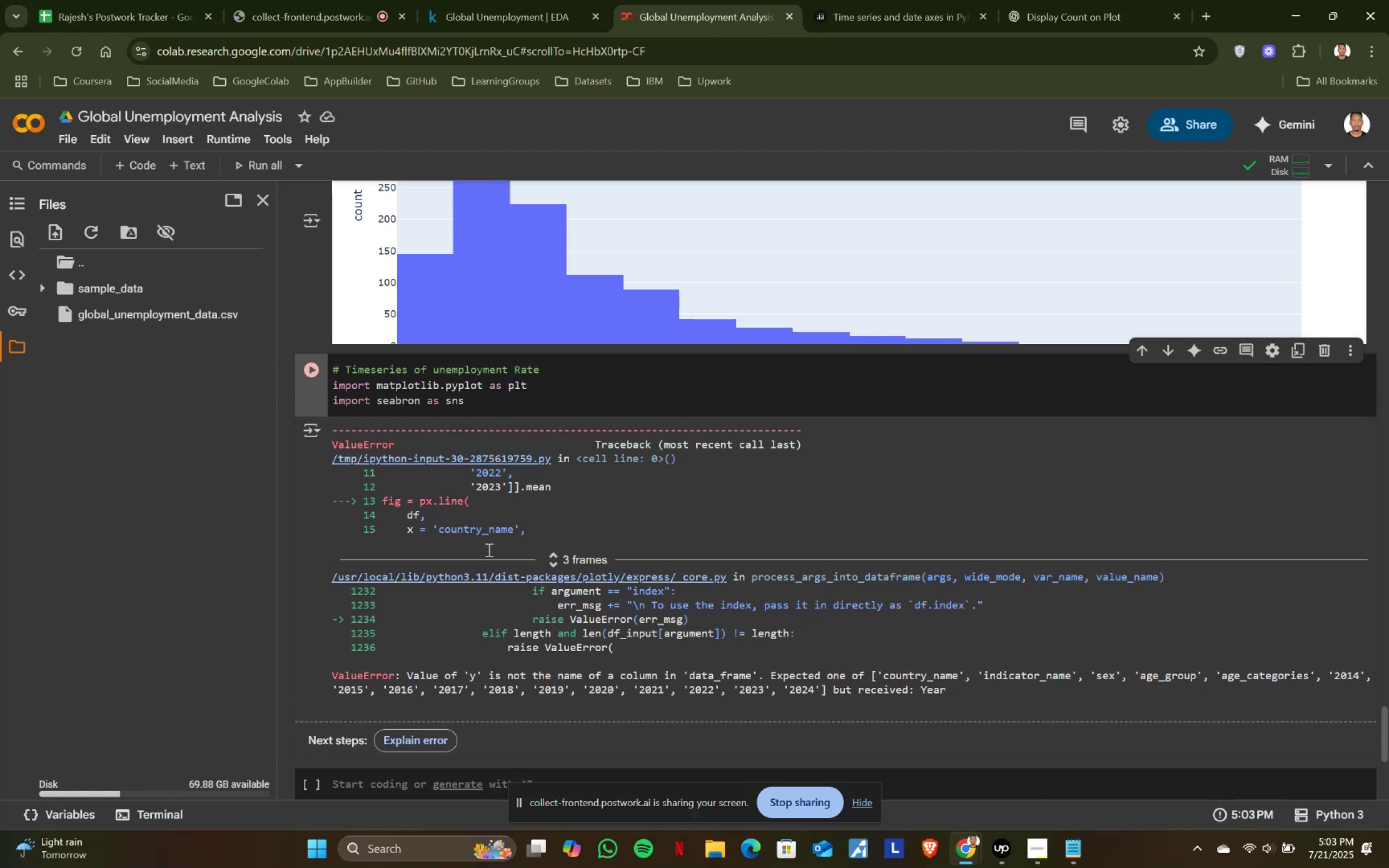 
key(Enter)
 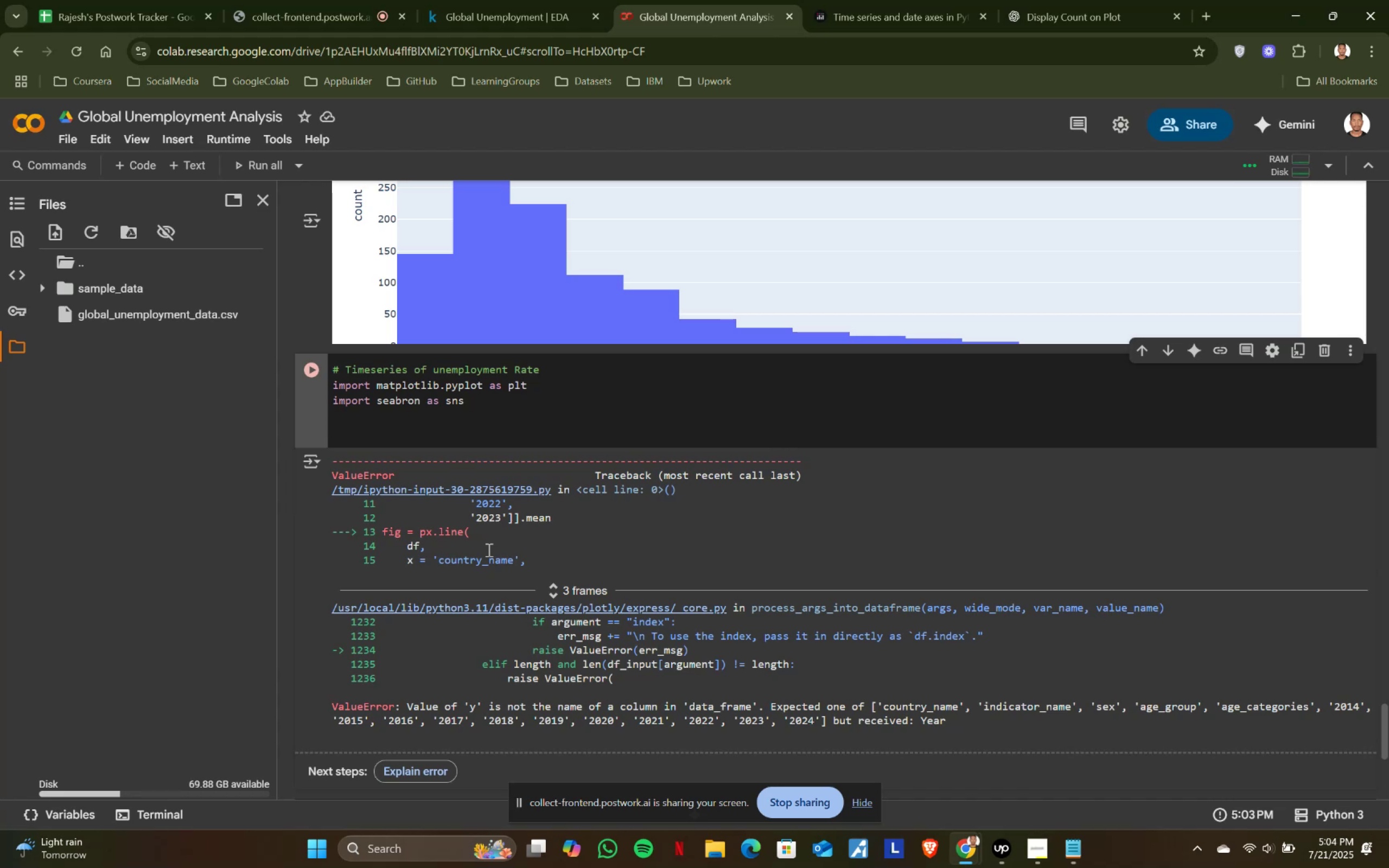 
left_click([481, 0])
 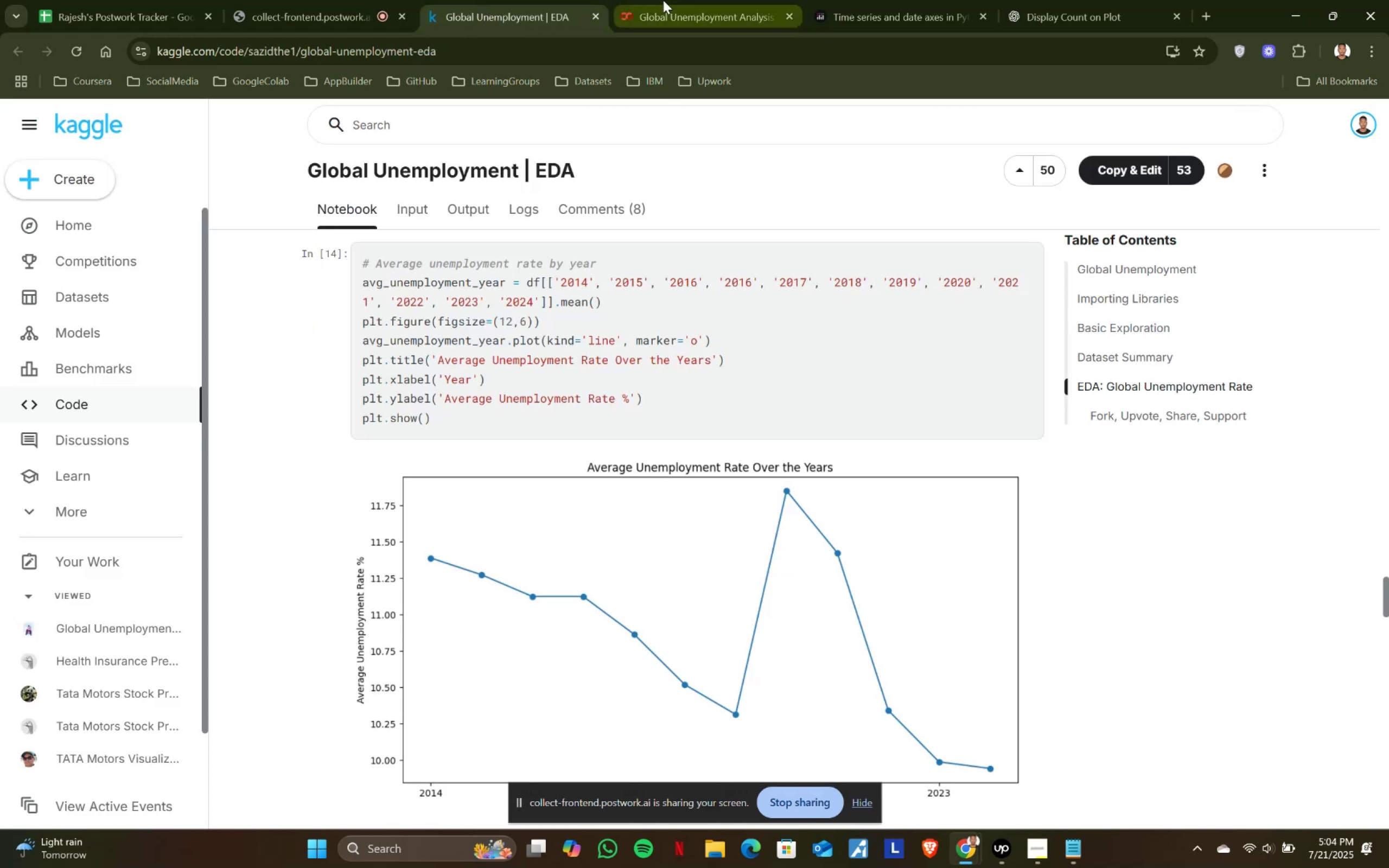 
left_click([663, 0])
 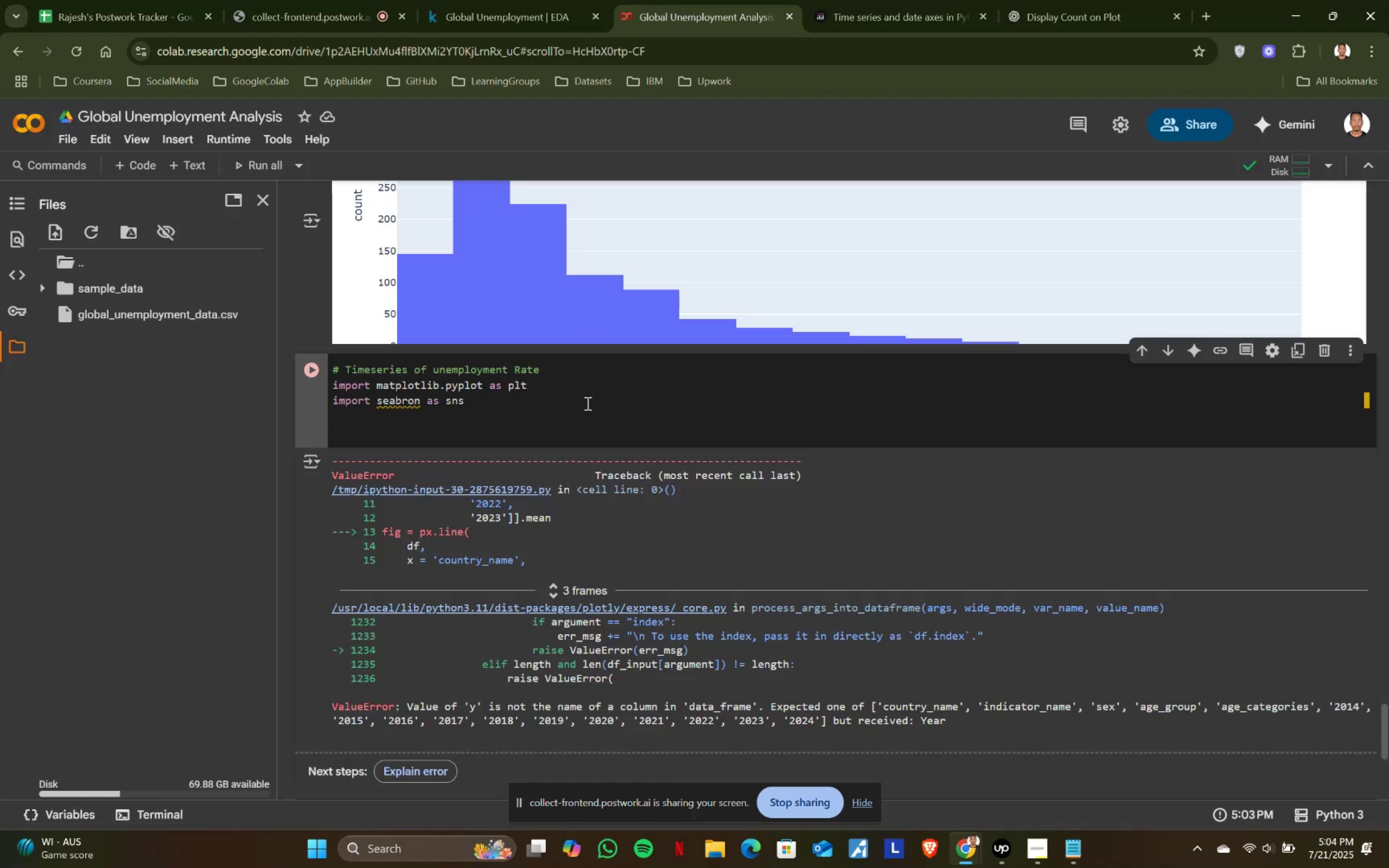 
type(avg_unemployment_year = df[[)
 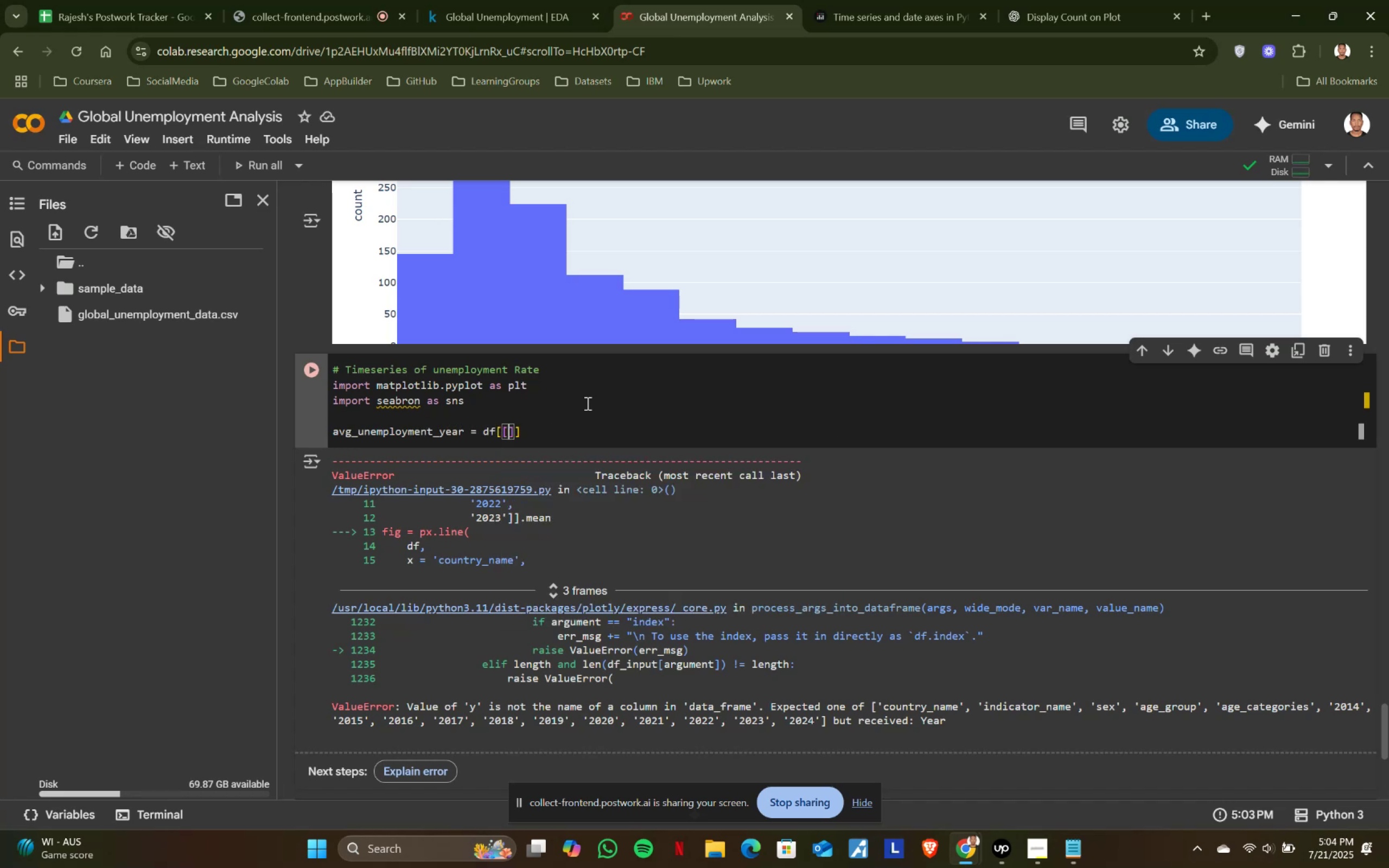 
left_click([513, 0])
 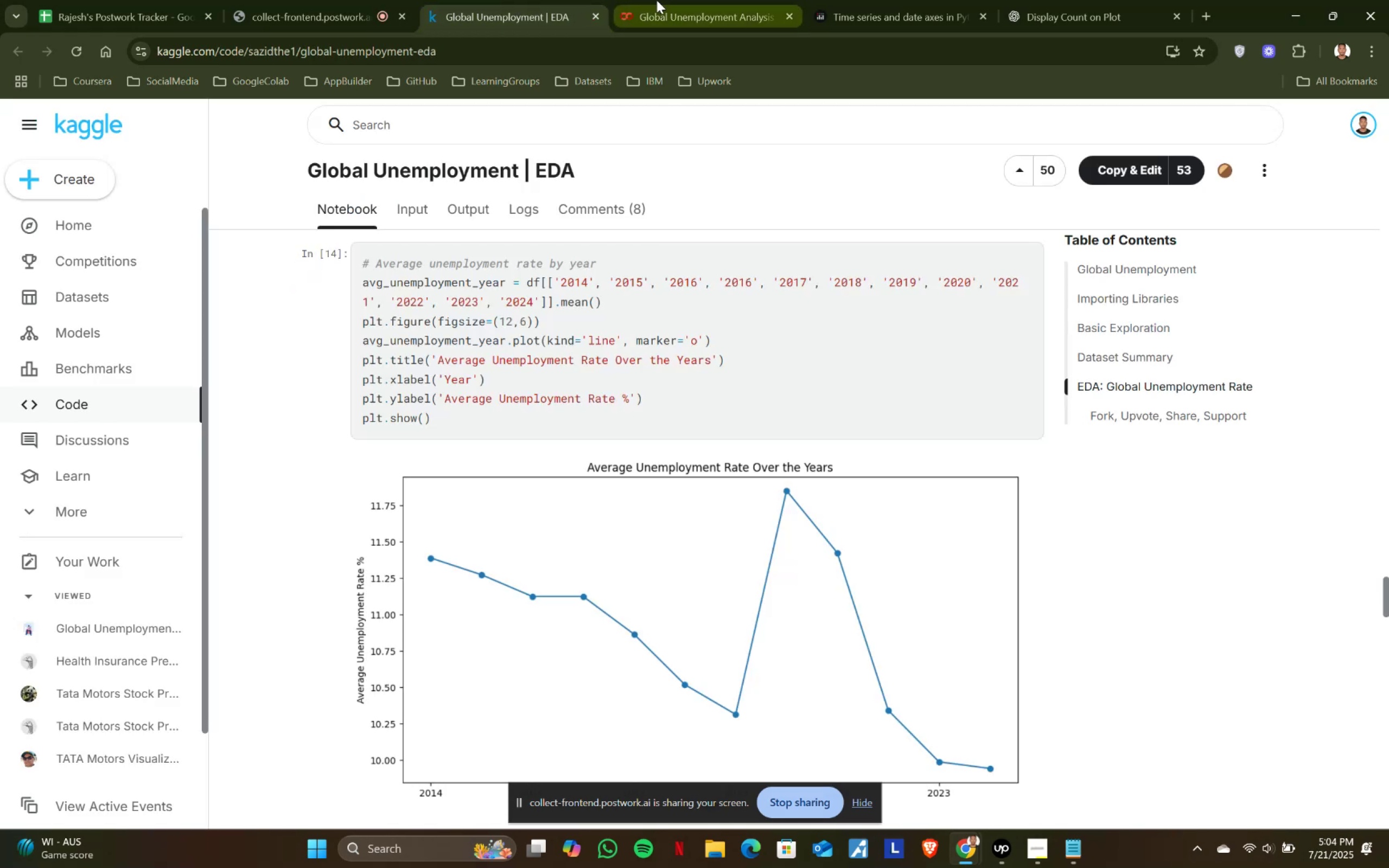 
left_click([657, 0])
 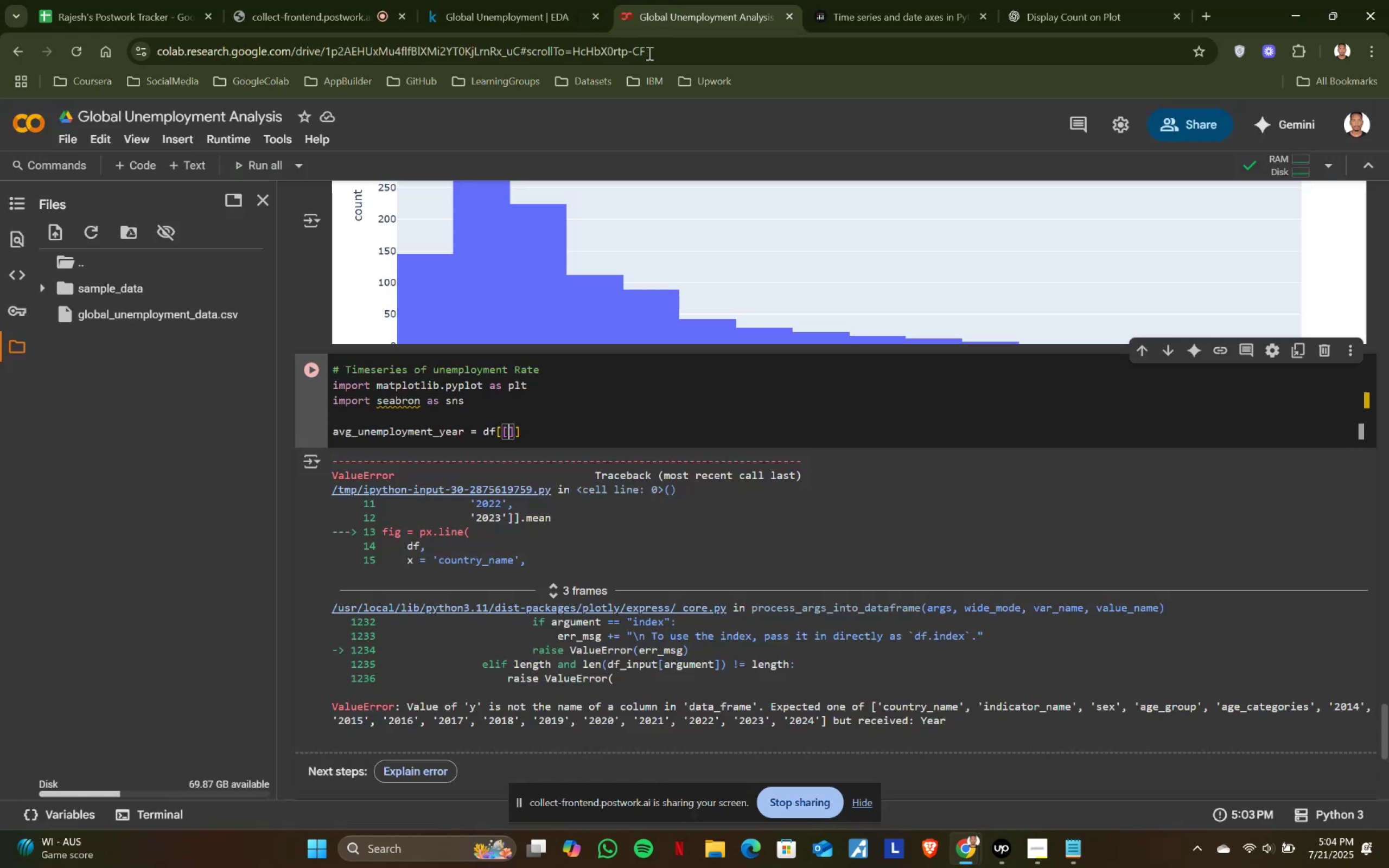 
scroll: coordinate [502, 488], scroll_direction: up, amount: 14.0
 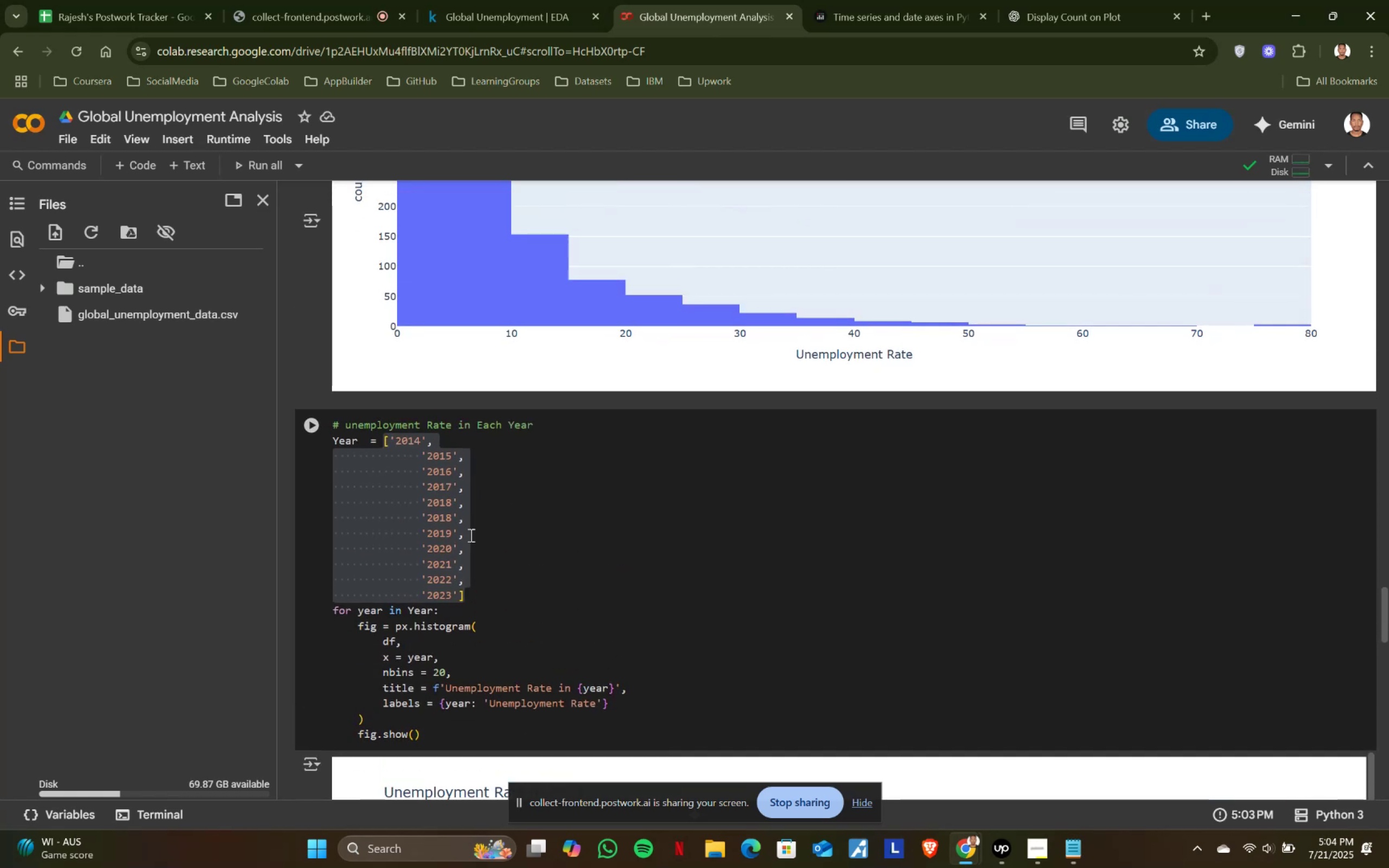 
key(Control+ControlLeft)
 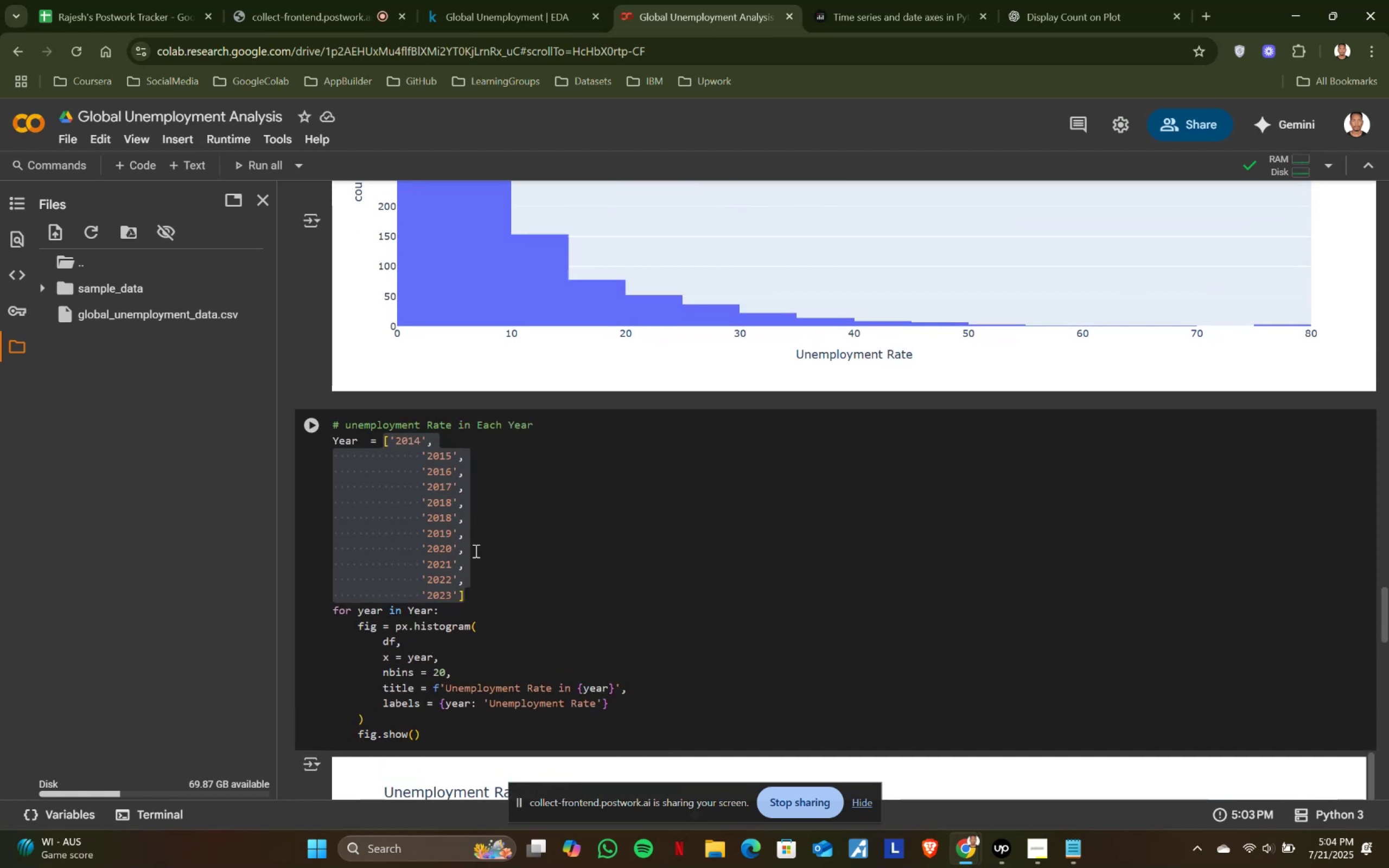 
key(Control+C)
 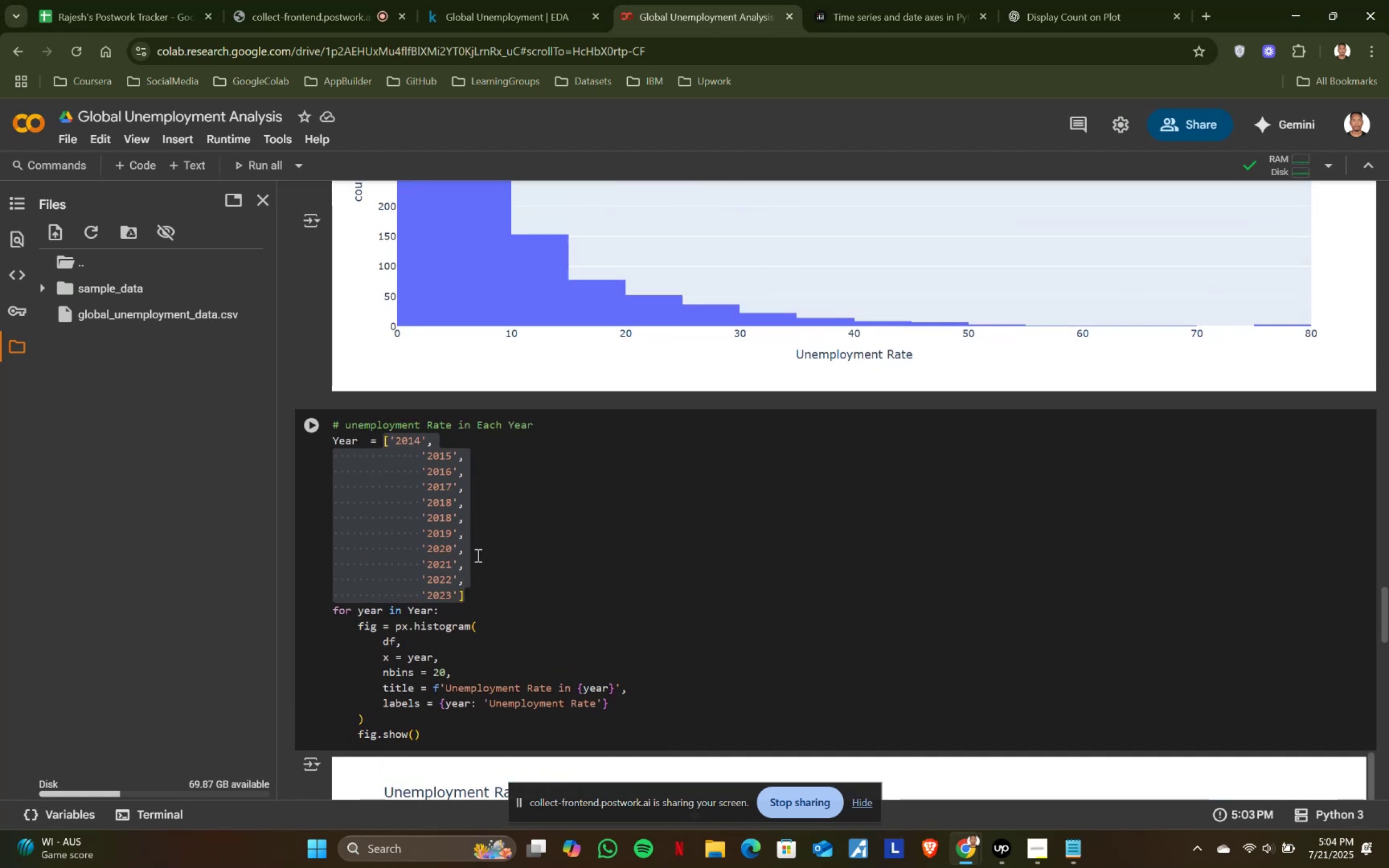 
scroll: coordinate [493, 586], scroll_direction: down, amount: 10.0
 